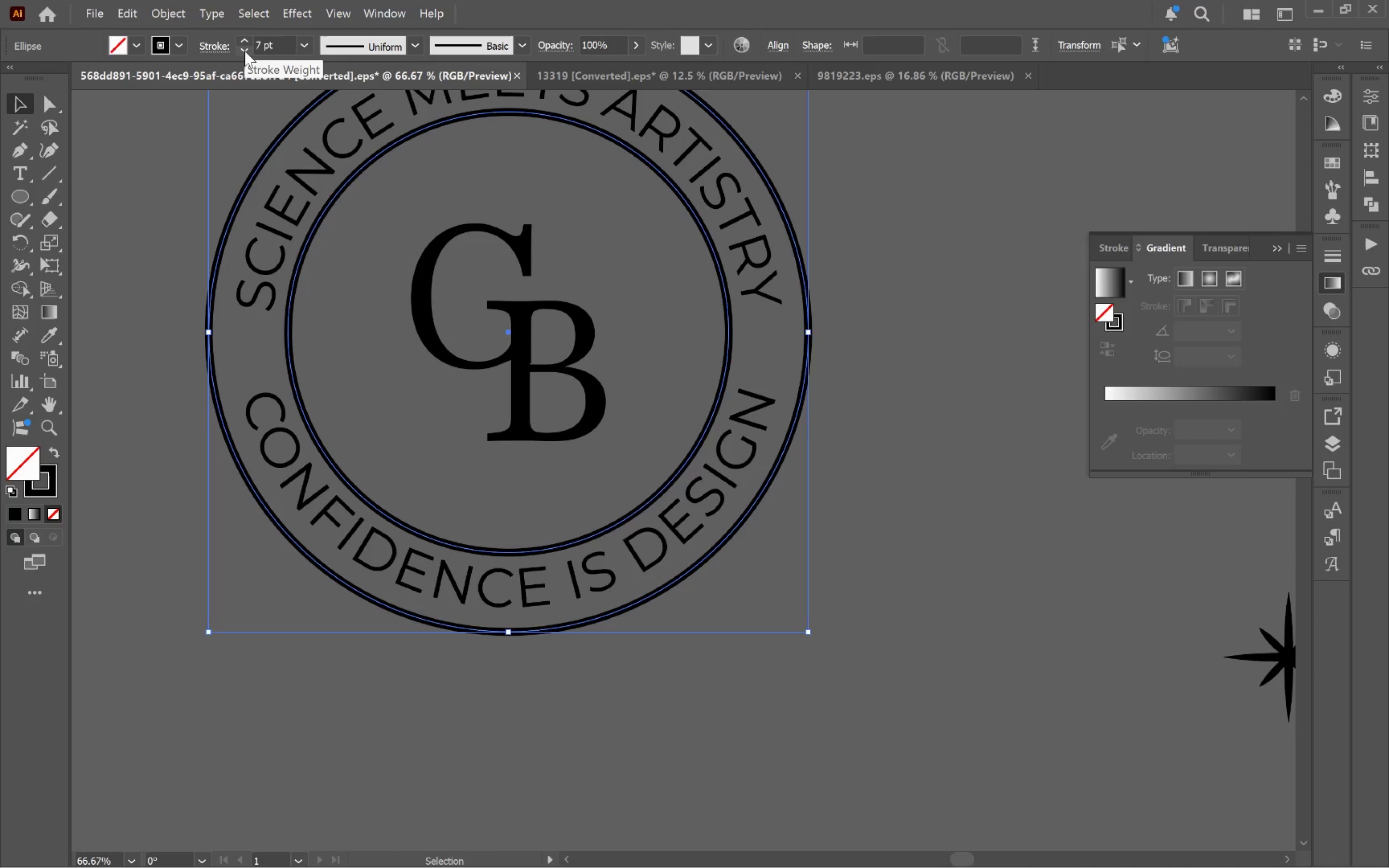 
triple_click([245, 51])
 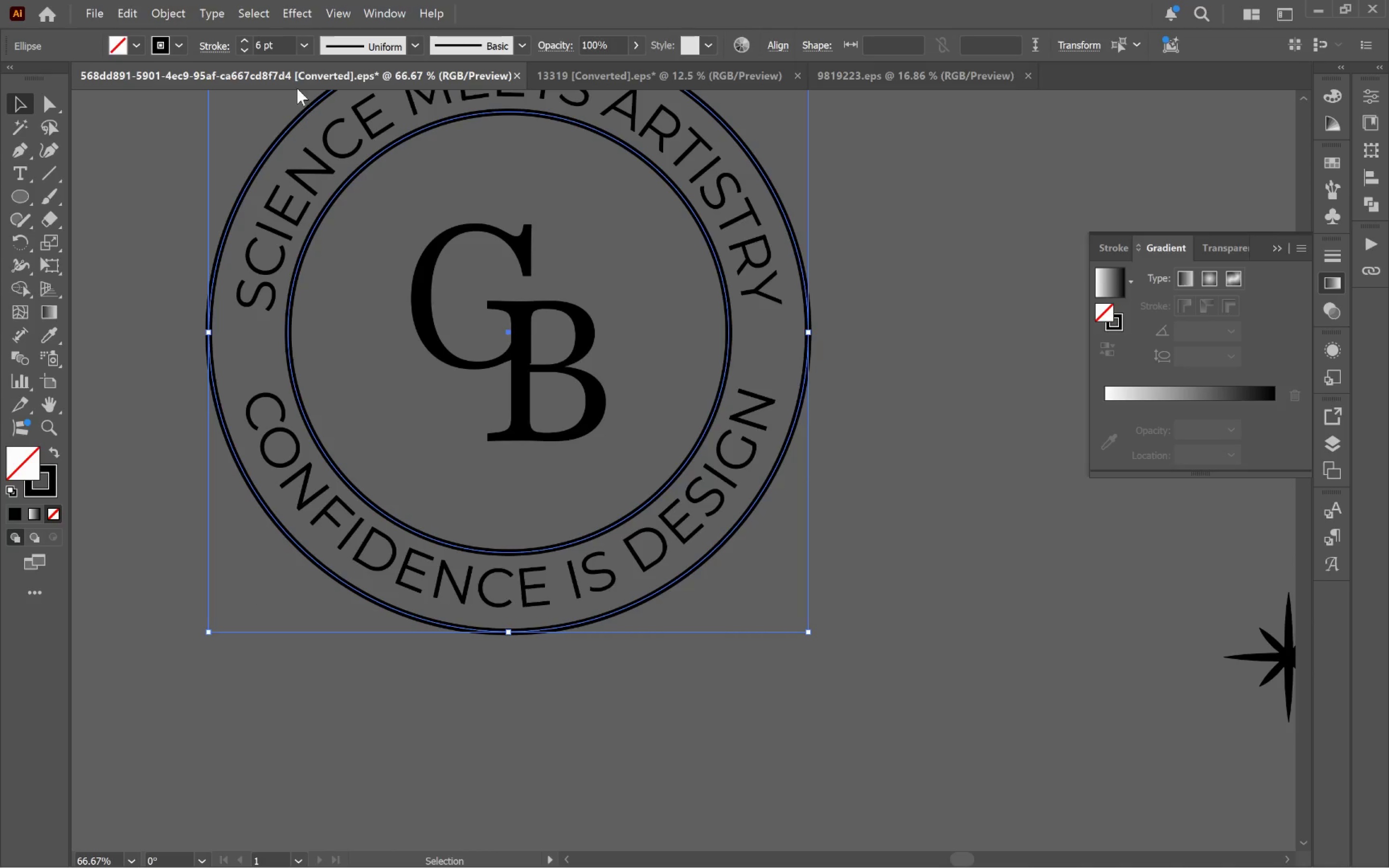 
left_click([247, 50])
 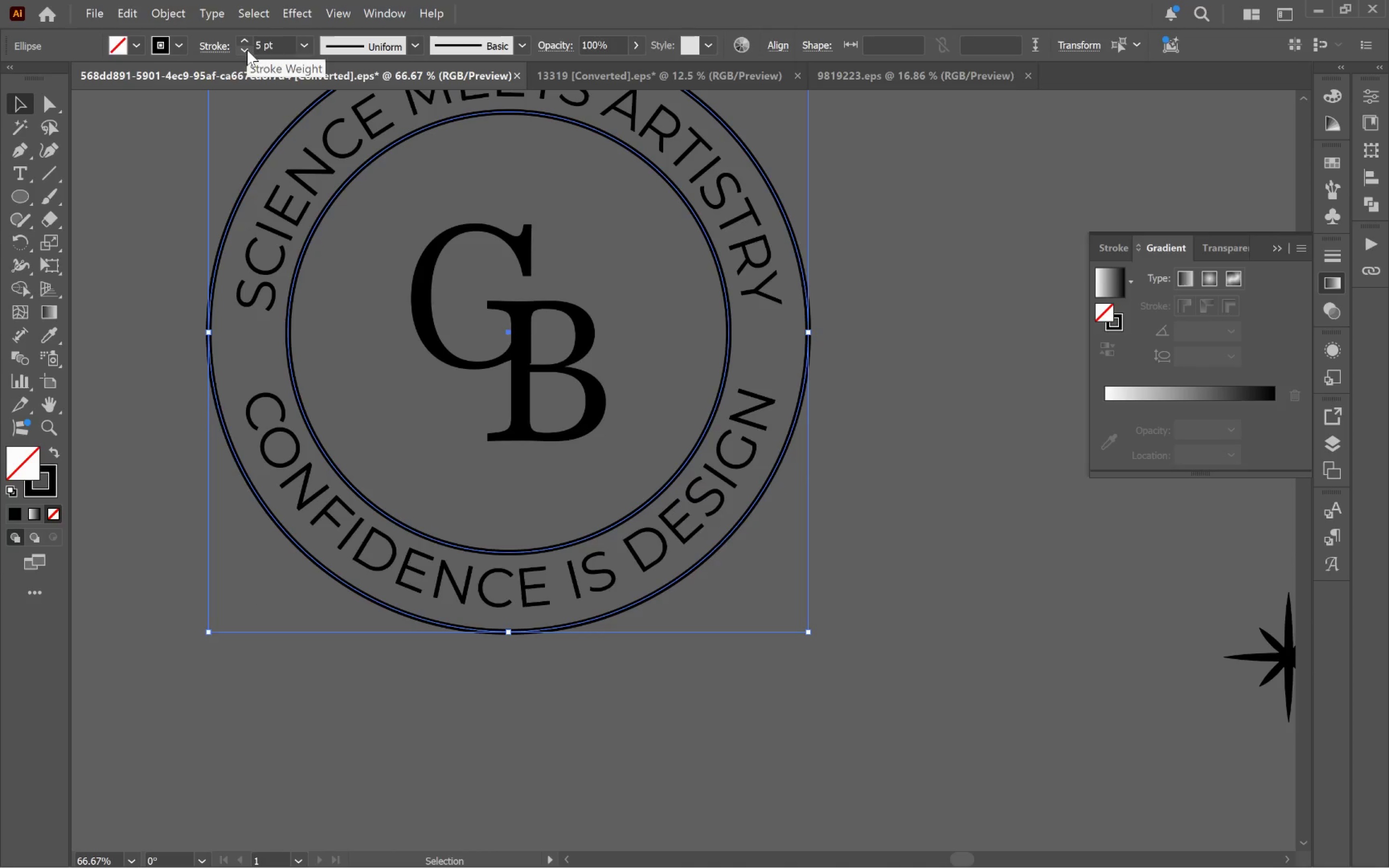 
left_click([247, 50])
 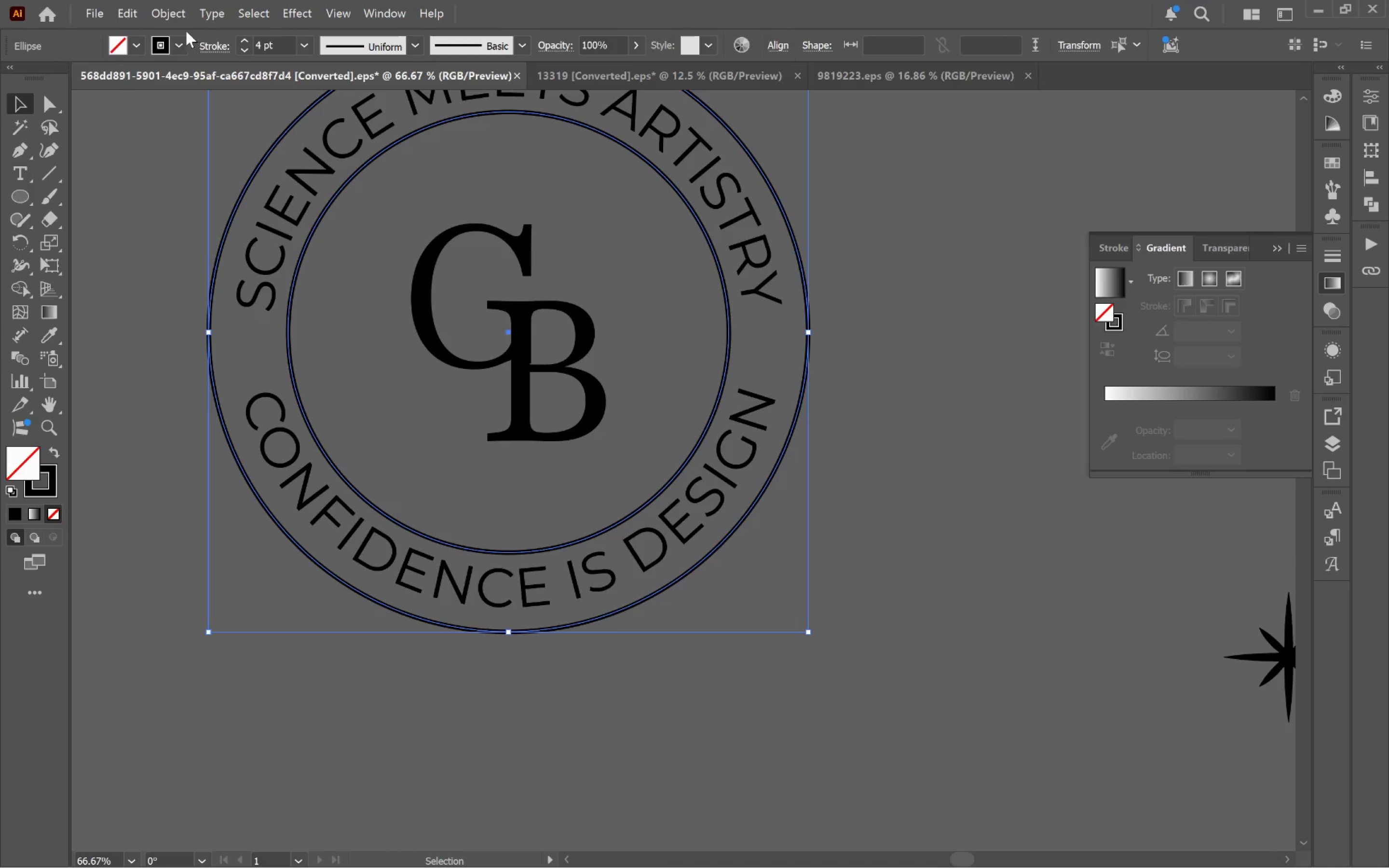 
left_click([171, 10])
 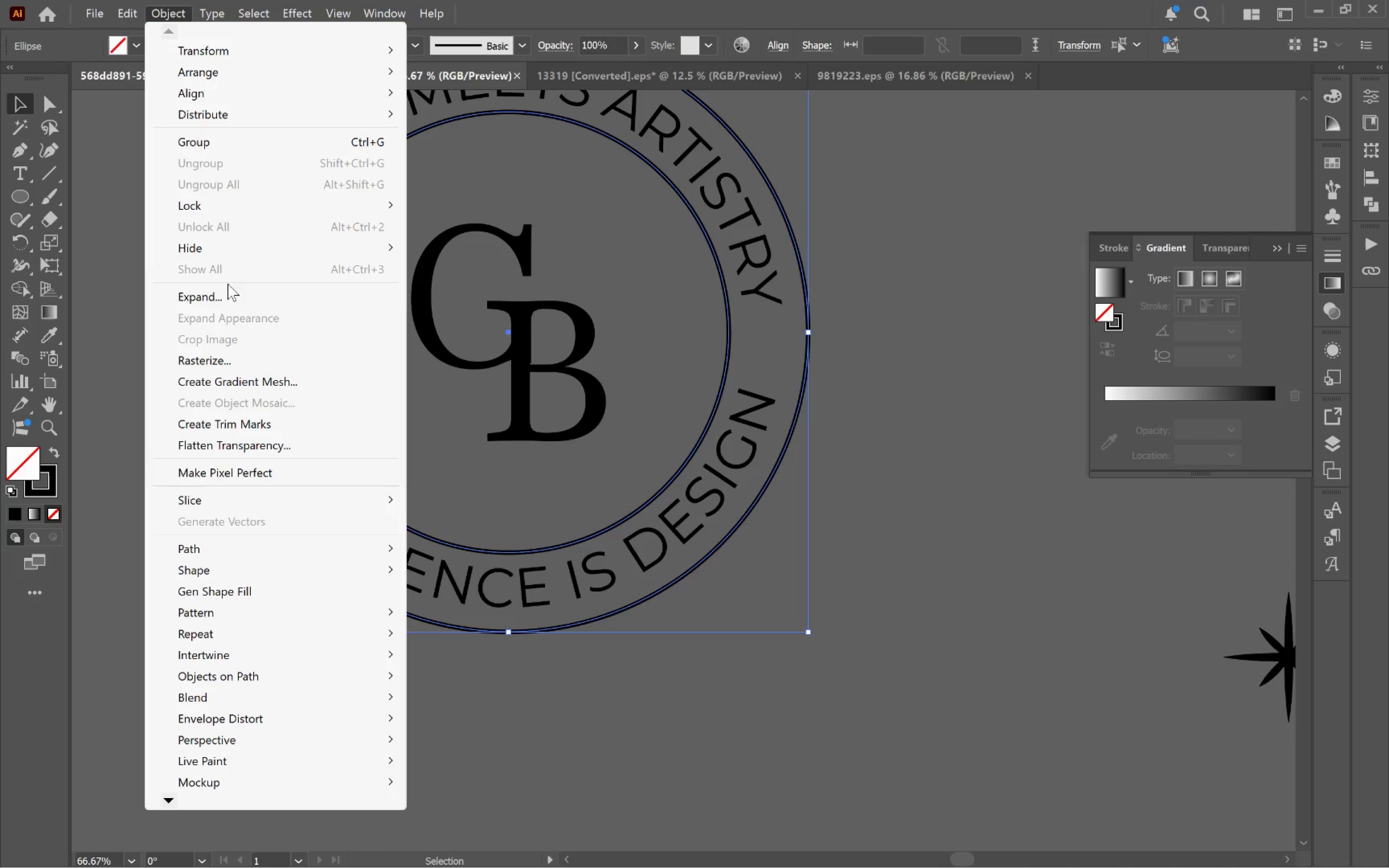 
left_click([231, 299])
 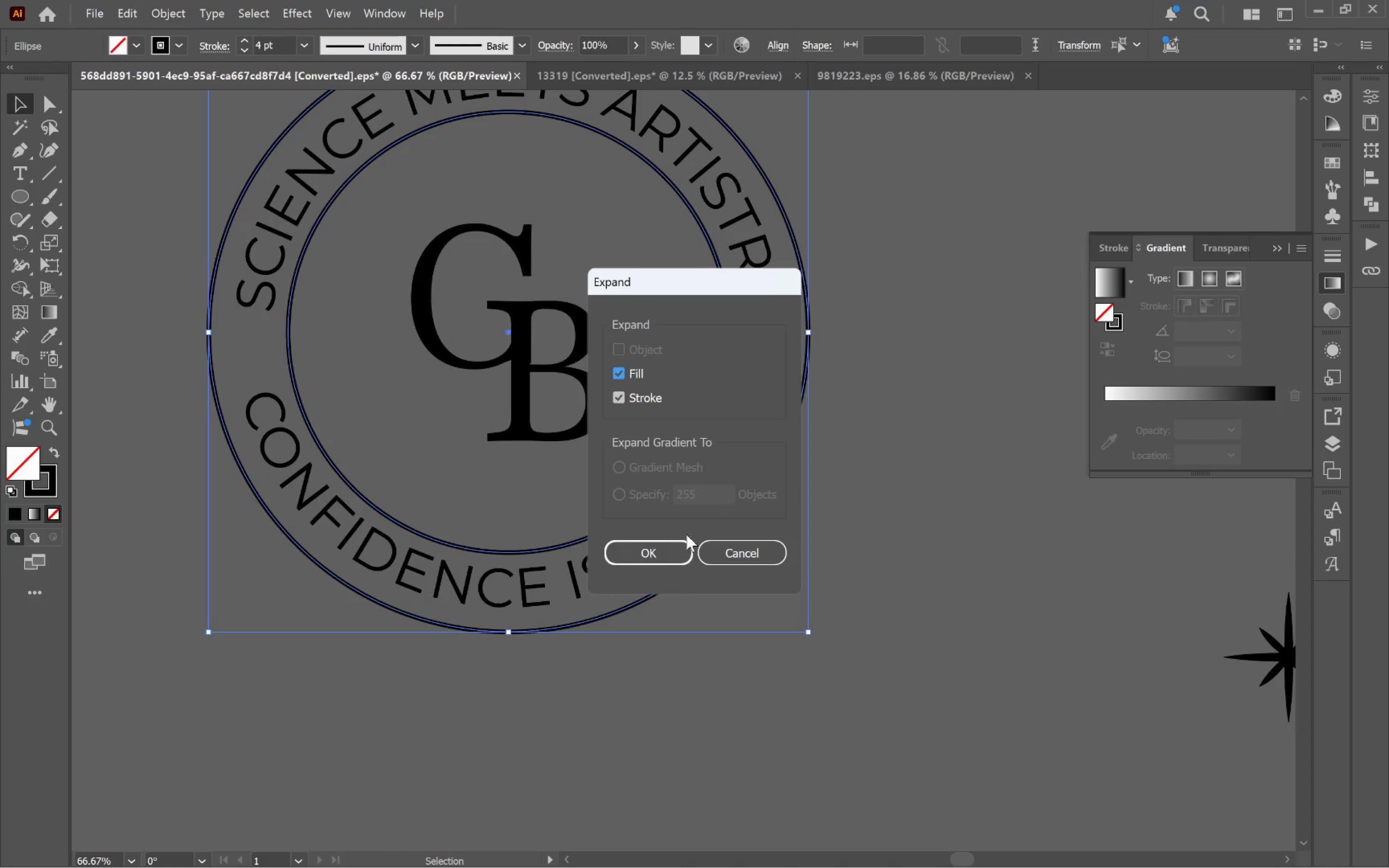 
left_click([669, 551])
 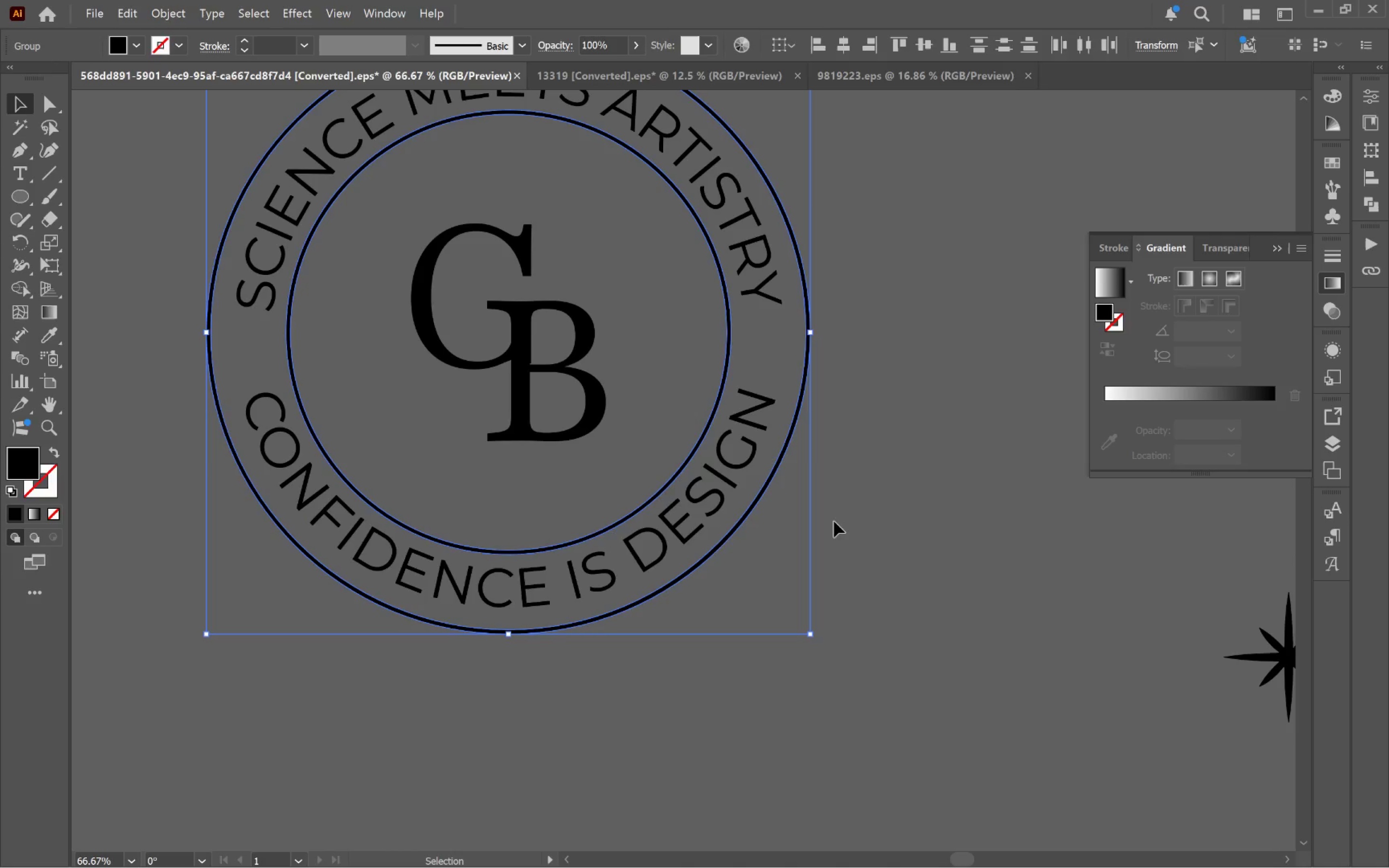 
hold_key(key=AltLeft, duration=0.5)
 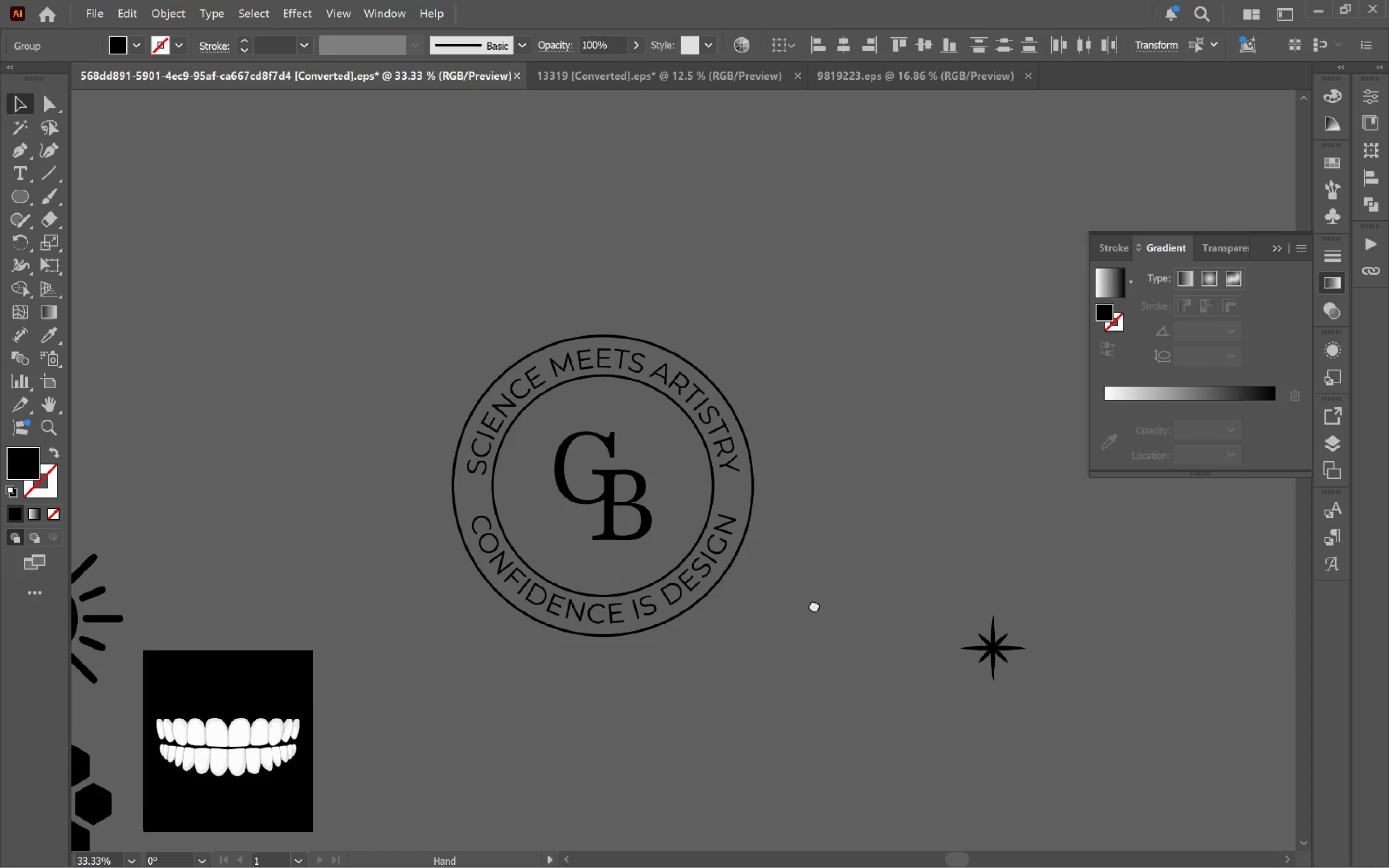 
hold_key(key=Space, duration=0.51)
 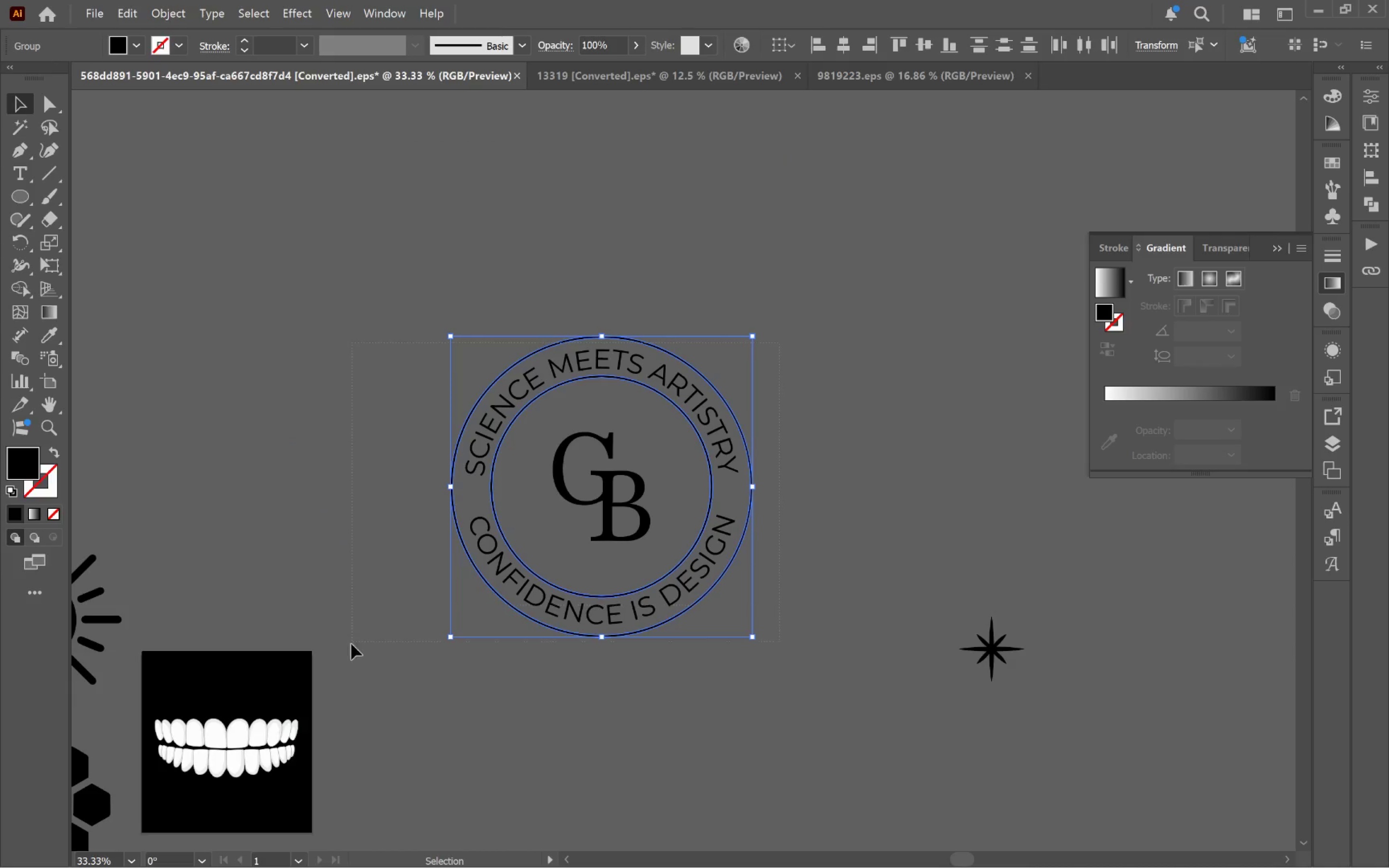 
left_click_drag(start_coordinate=[882, 532], to_coordinate=[814, 606])
 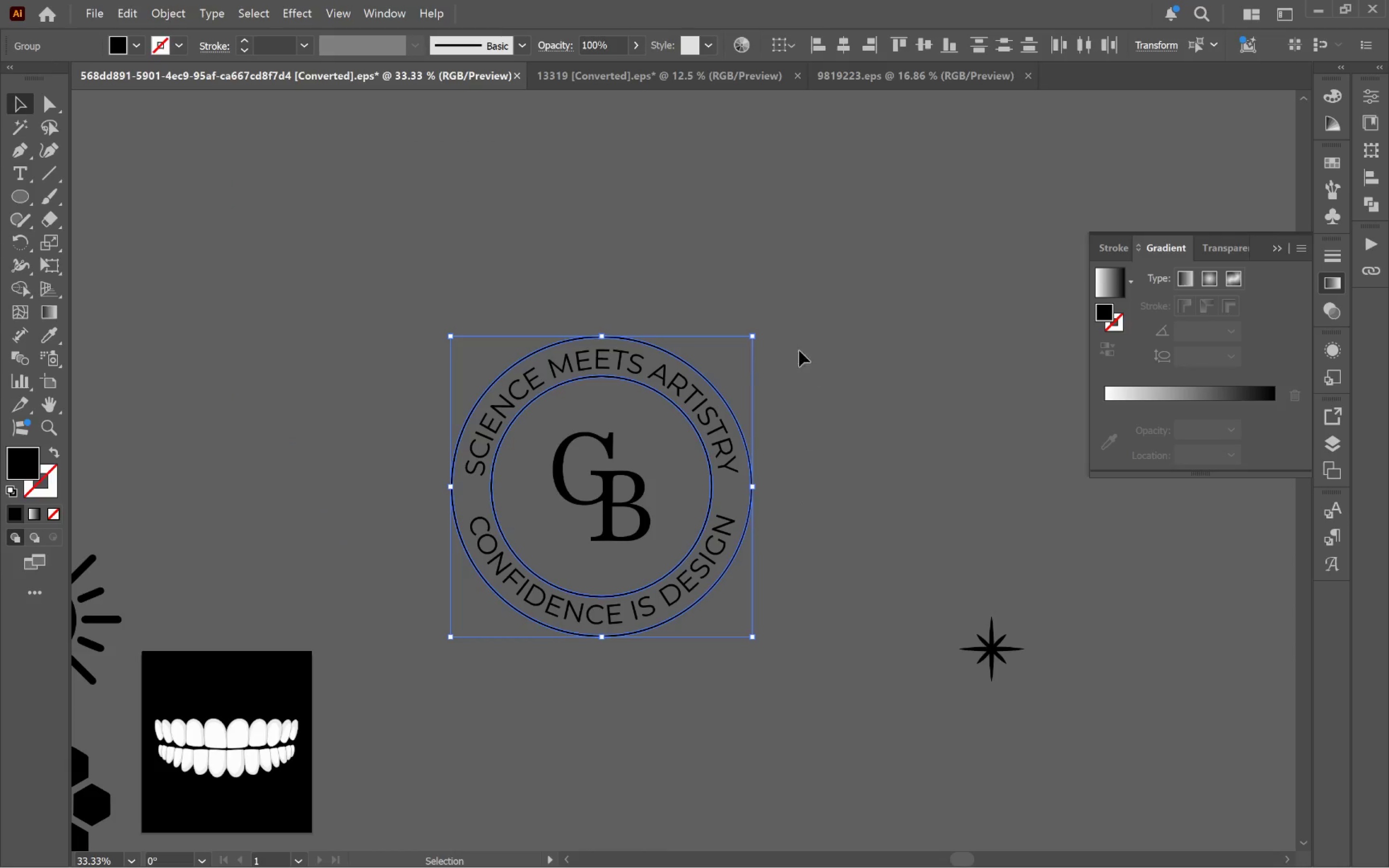 
scroll: coordinate [830, 496], scroll_direction: down, amount: 2.0
 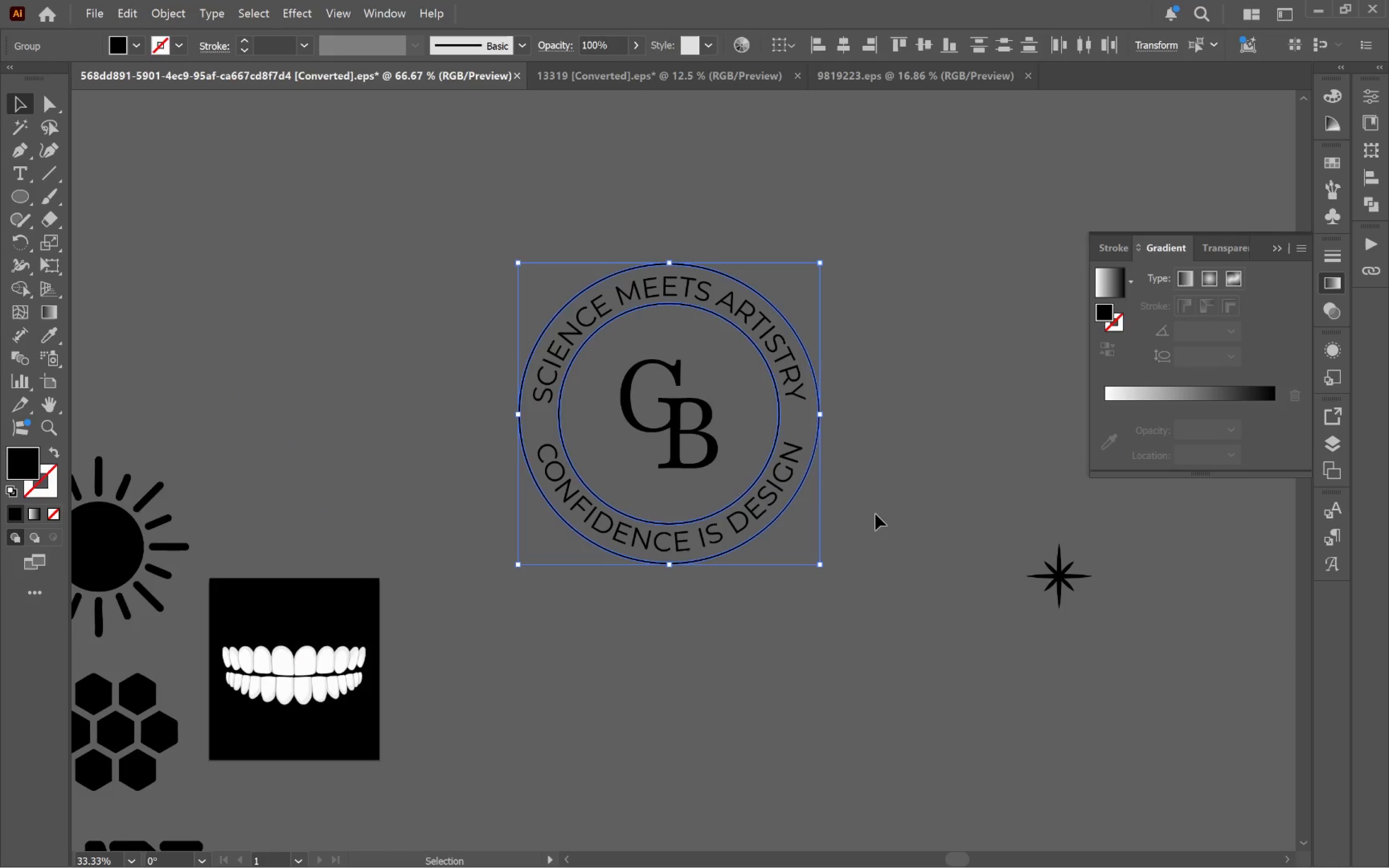 
left_click_drag(start_coordinate=[780, 343], to_coordinate=[446, 621])
 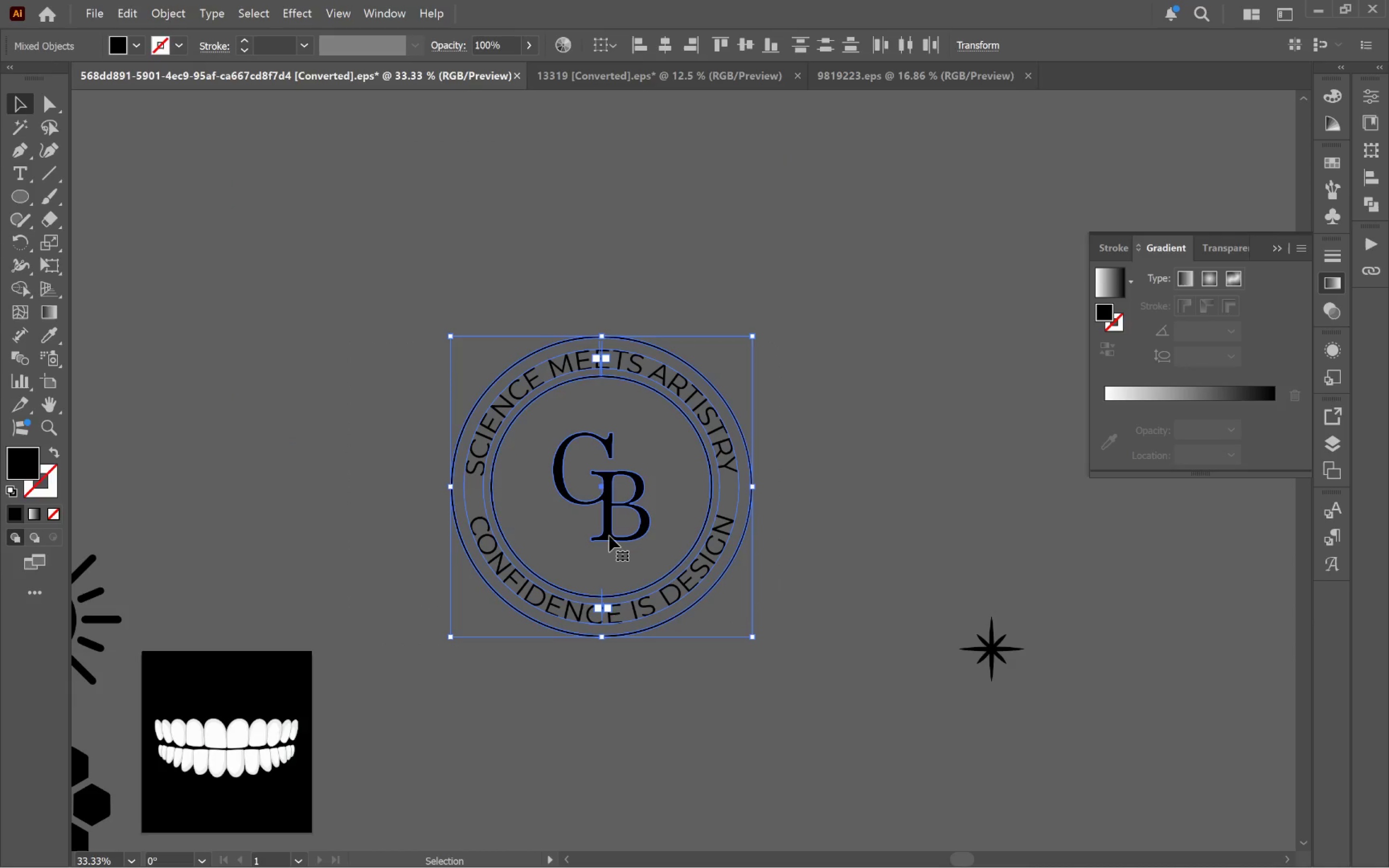 
left_click_drag(start_coordinate=[609, 535], to_coordinate=[635, 561])
 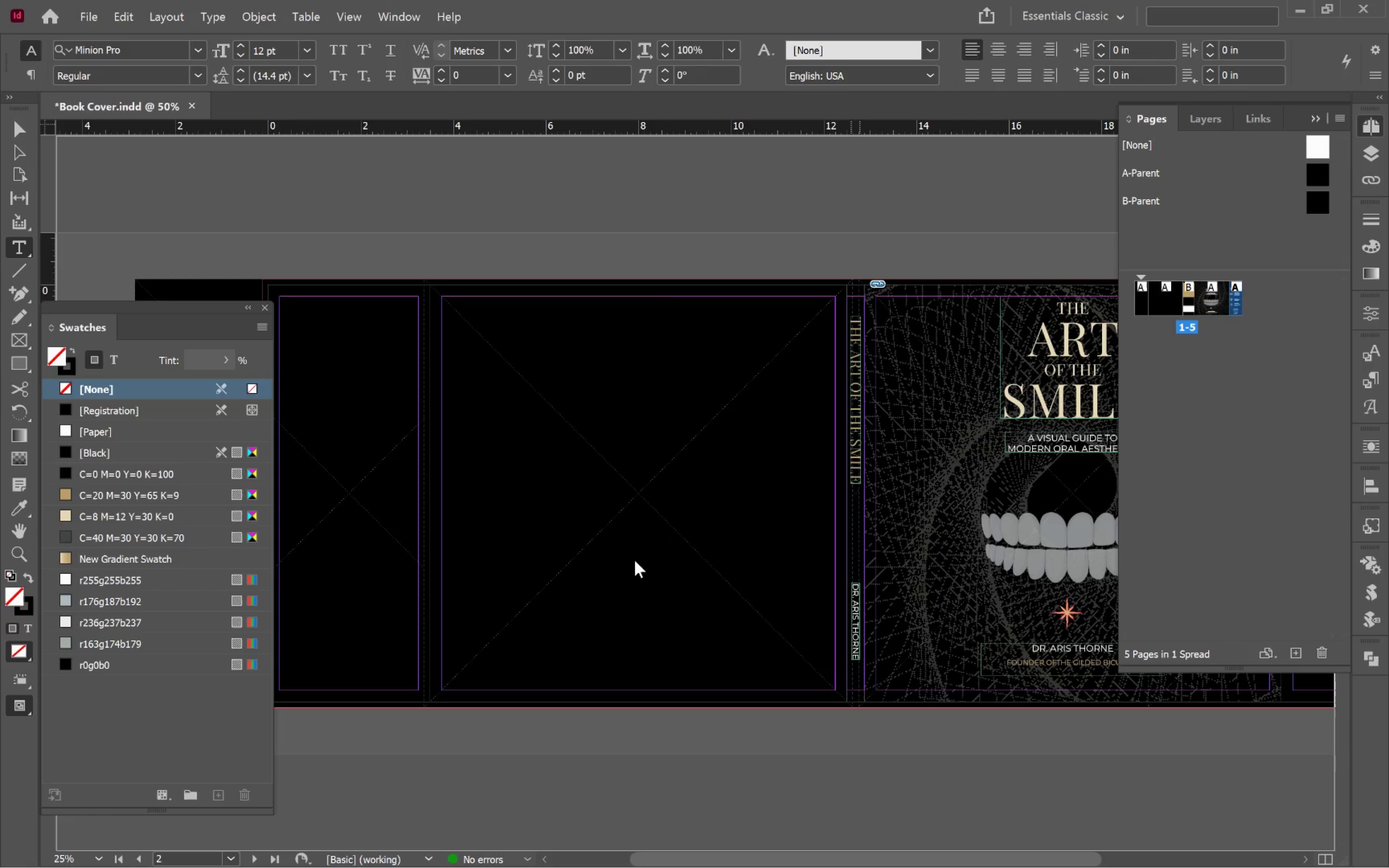 
key(Alt+Tab)
 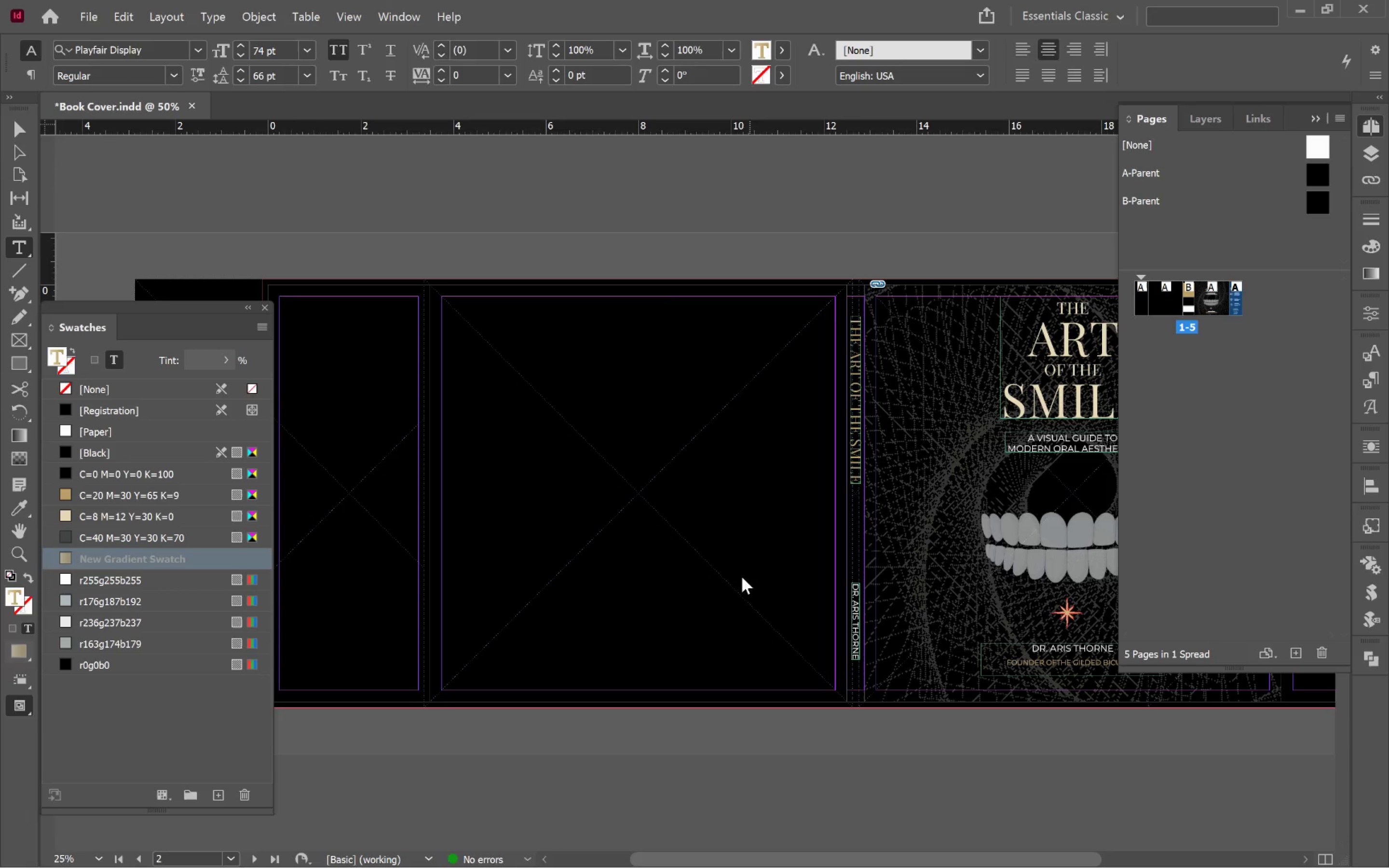 
hold_key(key=ShiftLeft, duration=12.24)
left_click([106, 515])
 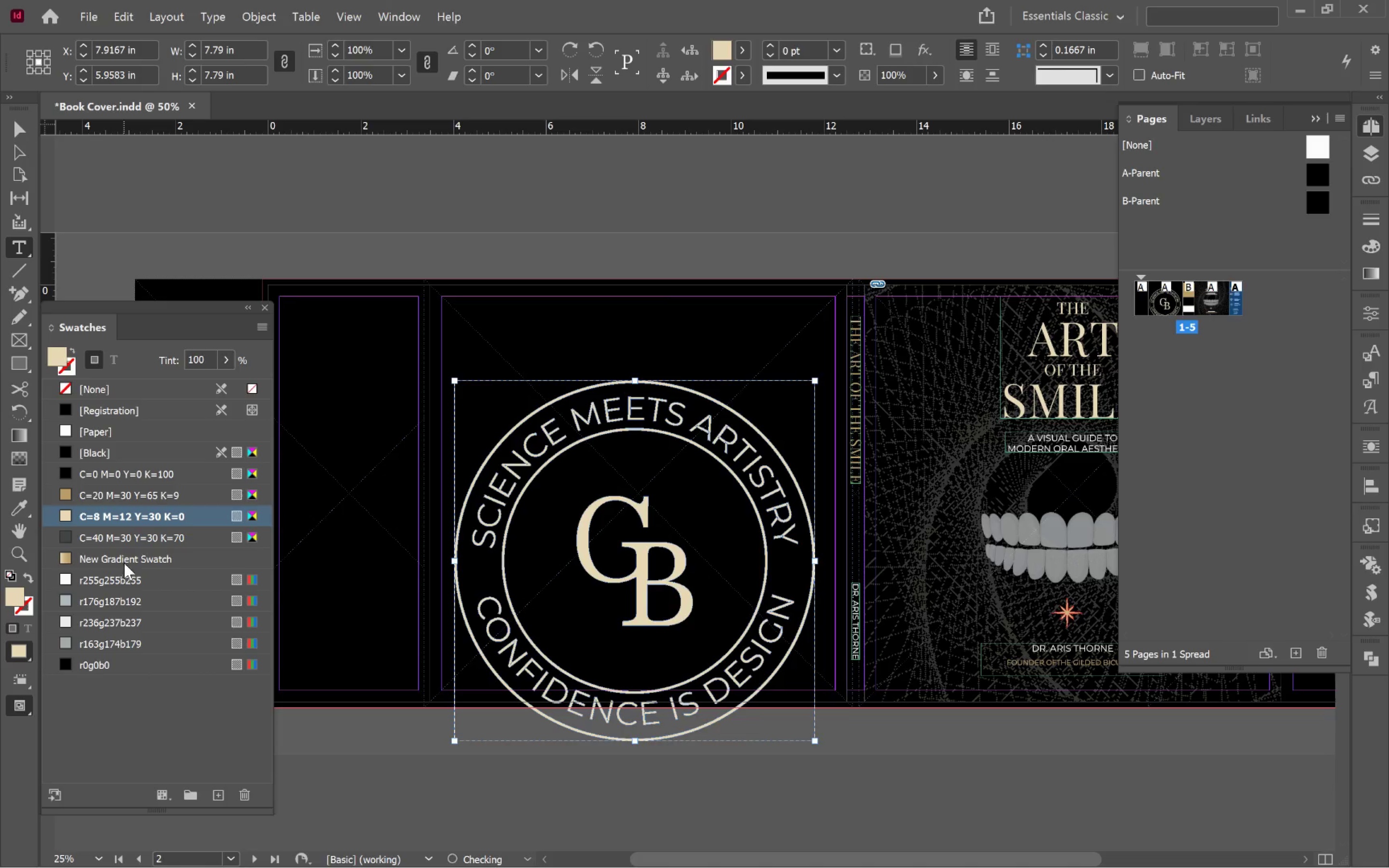 
left_click([124, 559])
 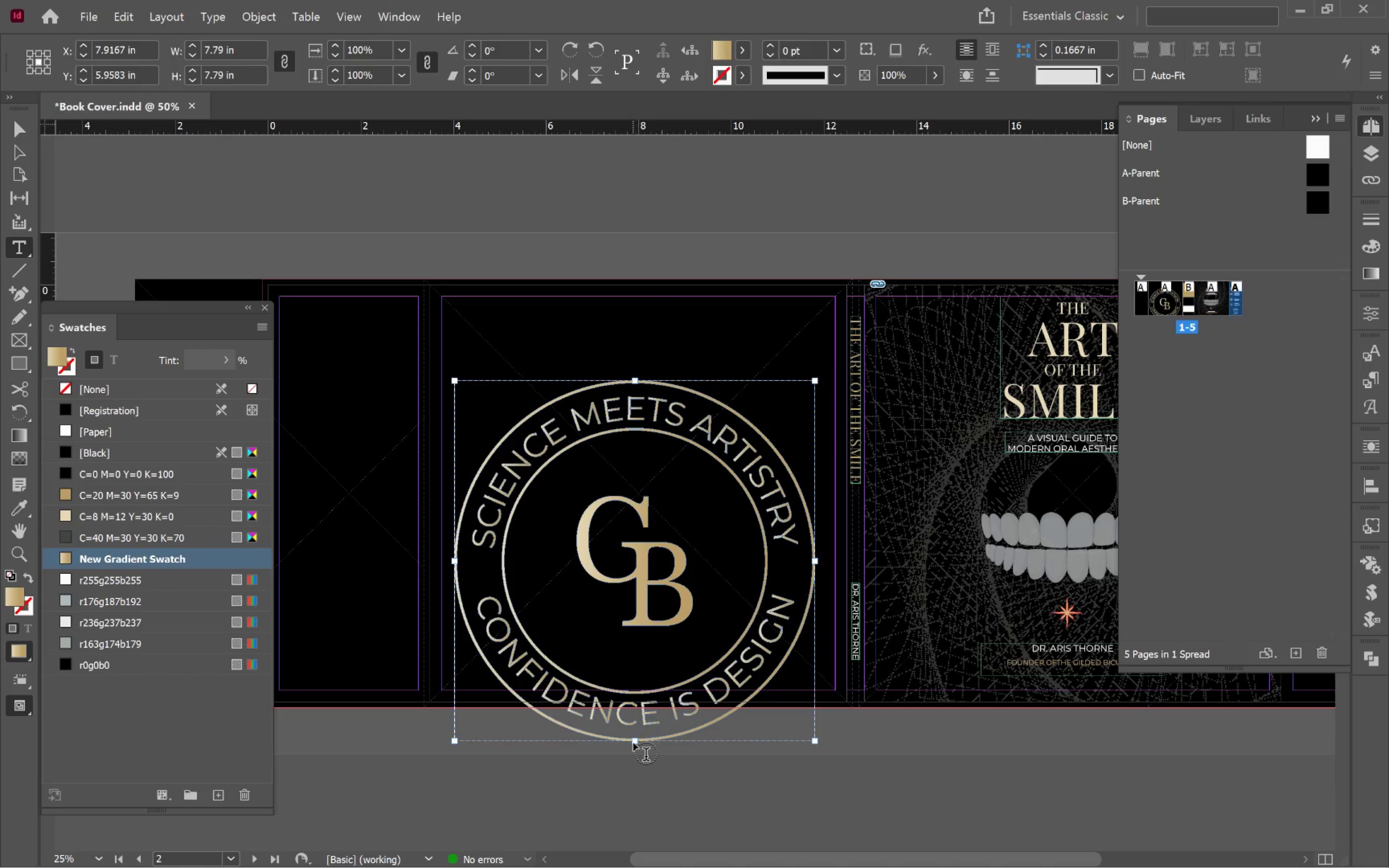 
key(V)
 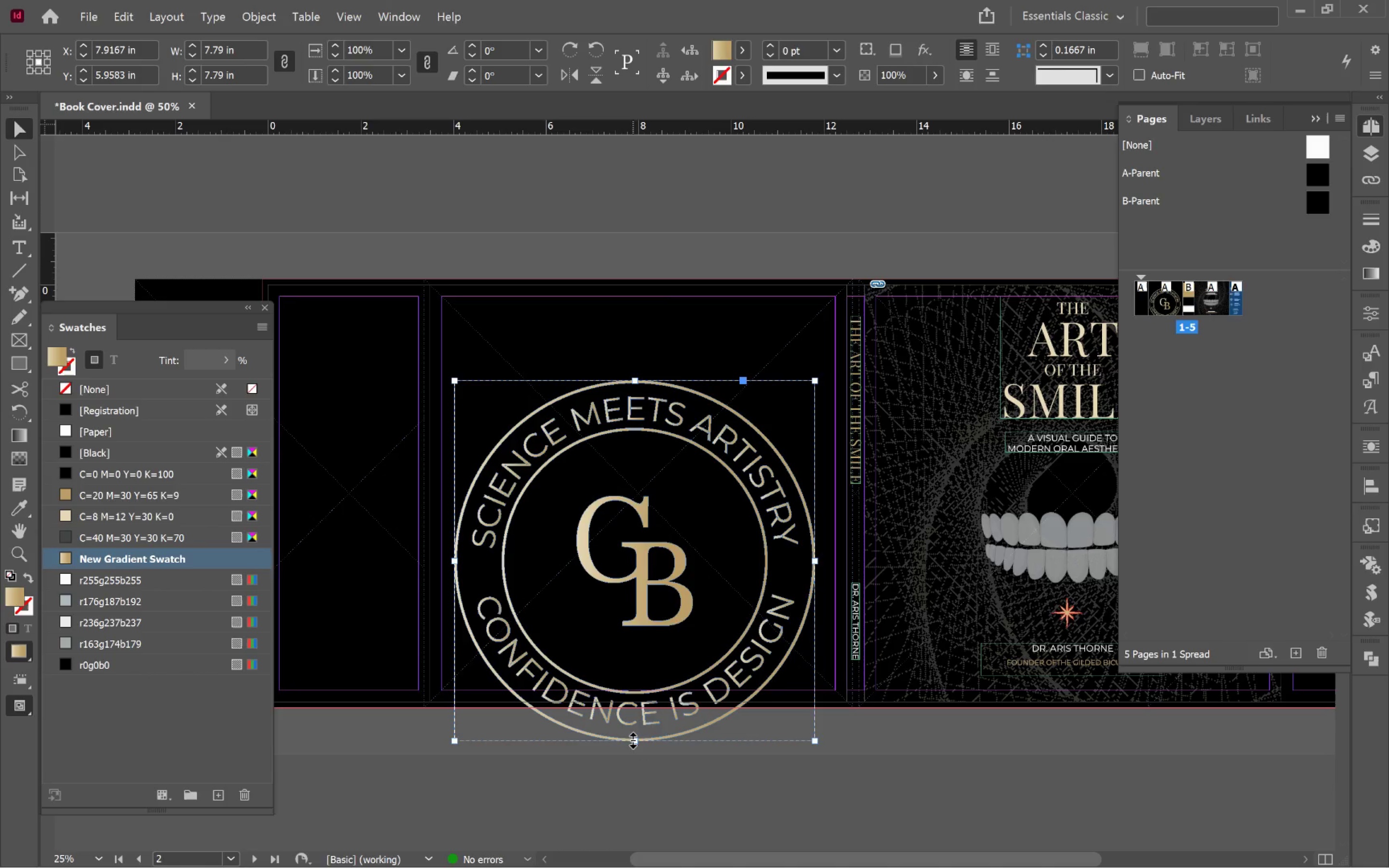 
left_click_drag(start_coordinate=[632, 741], to_coordinate=[626, 679])
 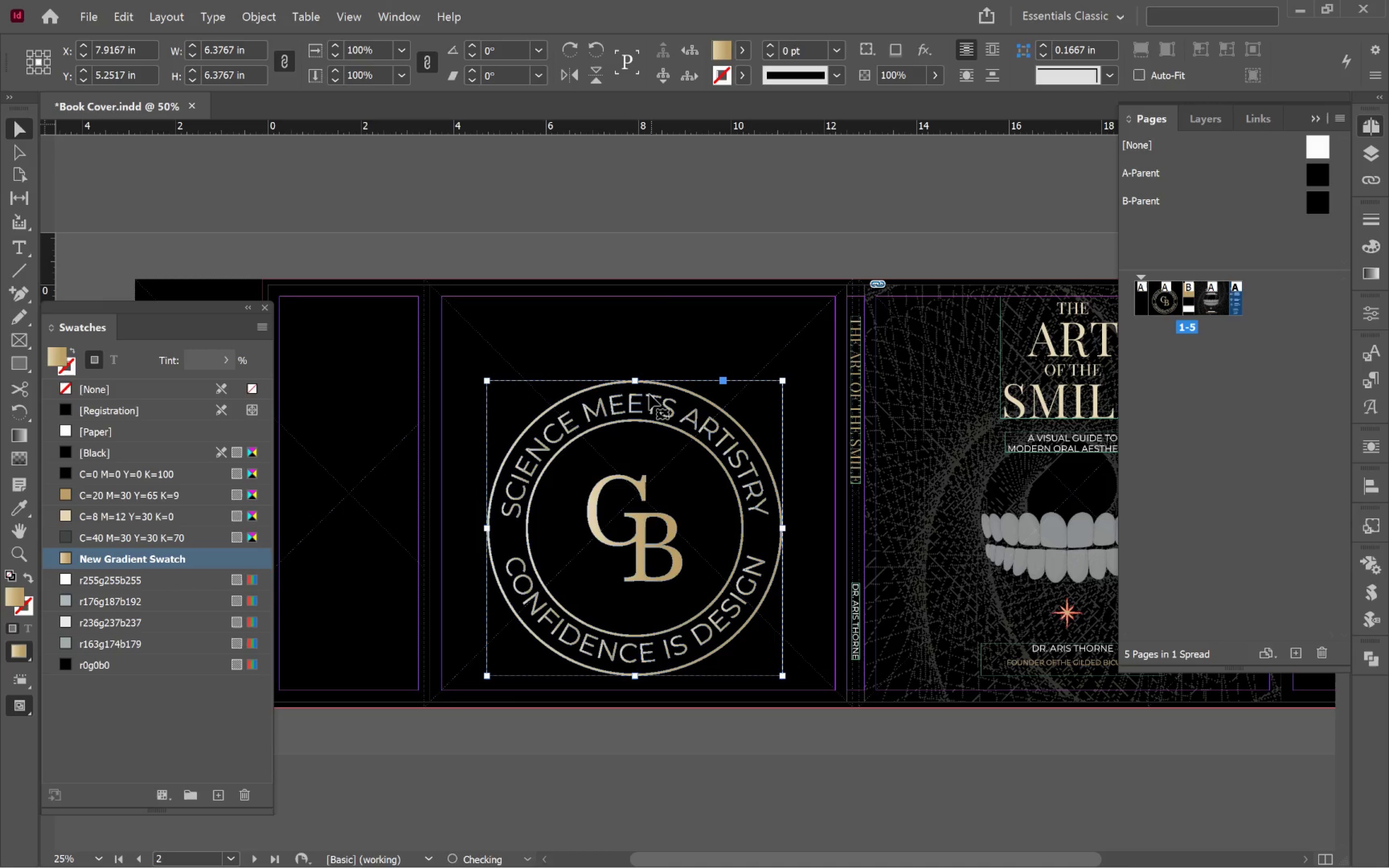 
hold_key(key=ShiftLeft, duration=3.53)
left_click_drag(start_coordinate=[636, 378], to_coordinate=[621, 598])
 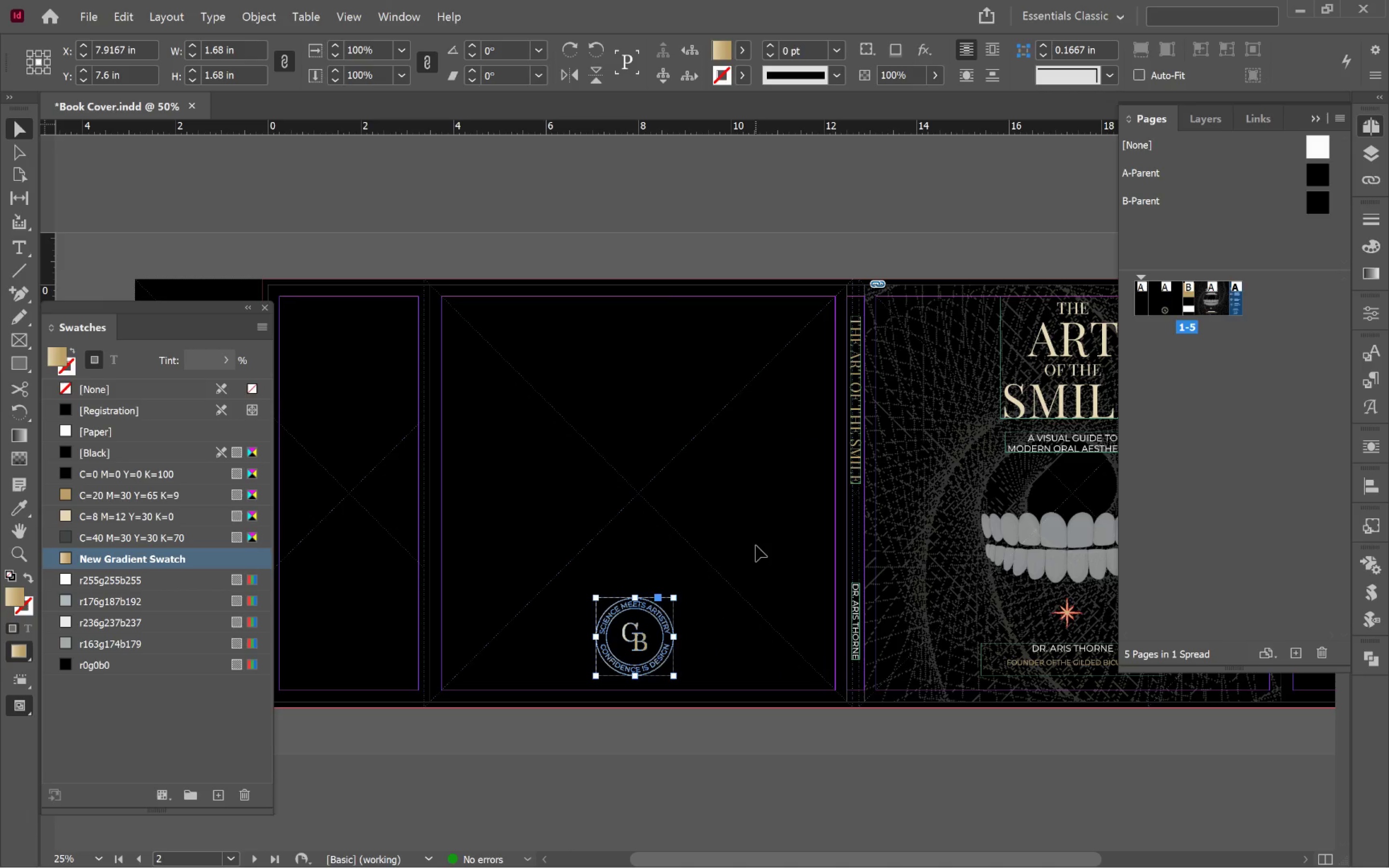 
left_click([756, 545])
 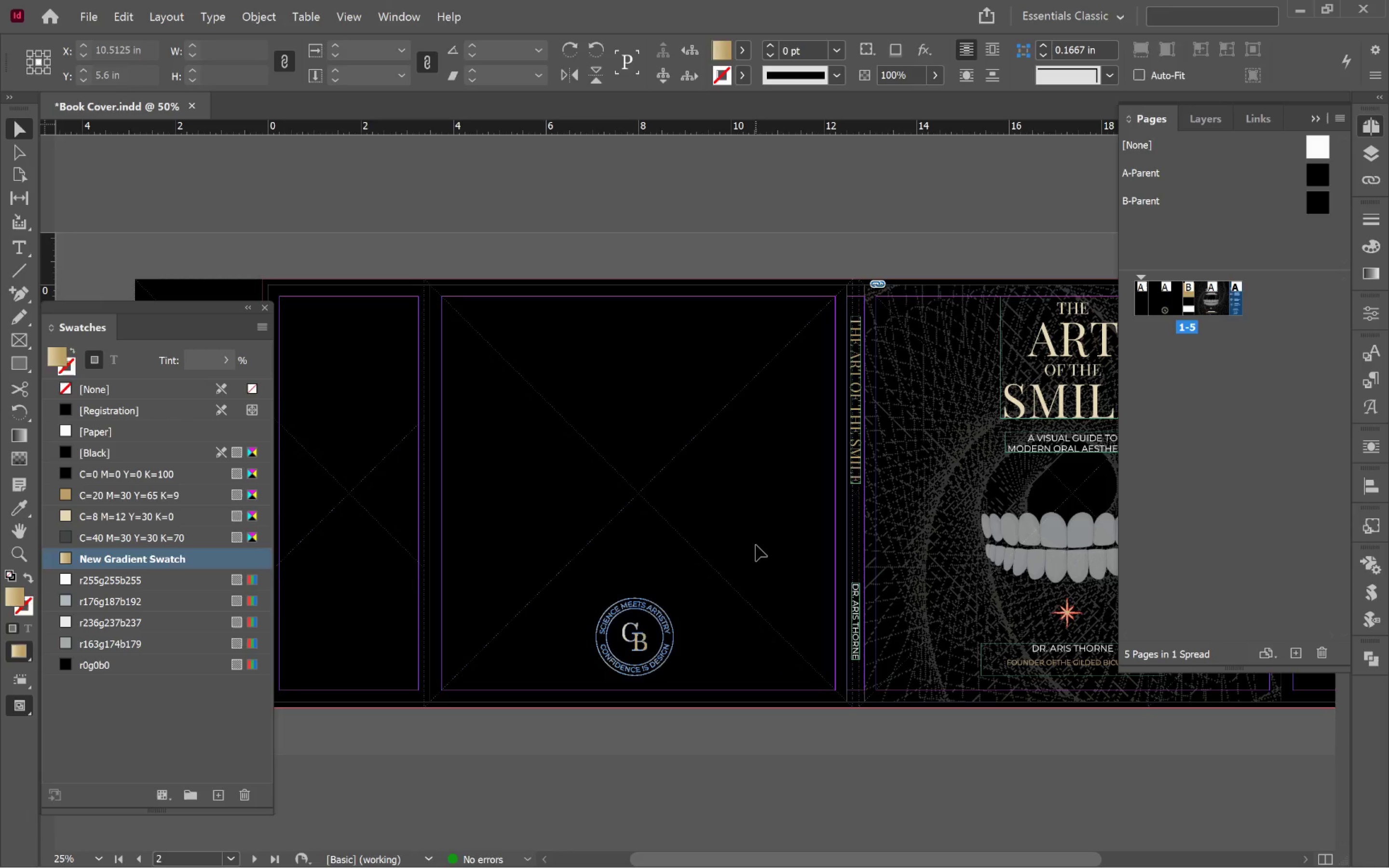 
key(W)
 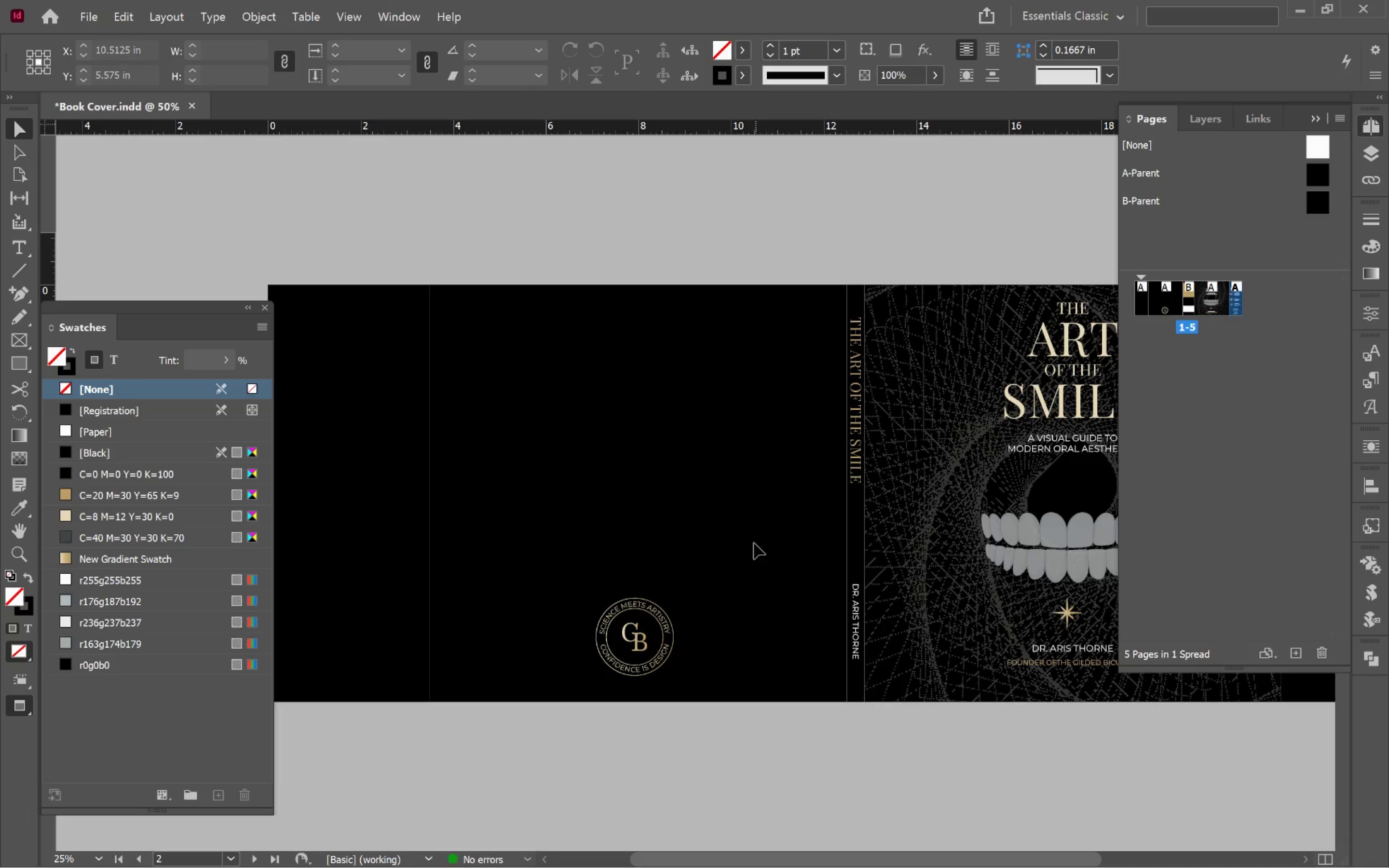 
hold_key(key=AltLeft, duration=0.61)
scroll: coordinate [640, 621], scroll_direction: up, amount: 2.0
 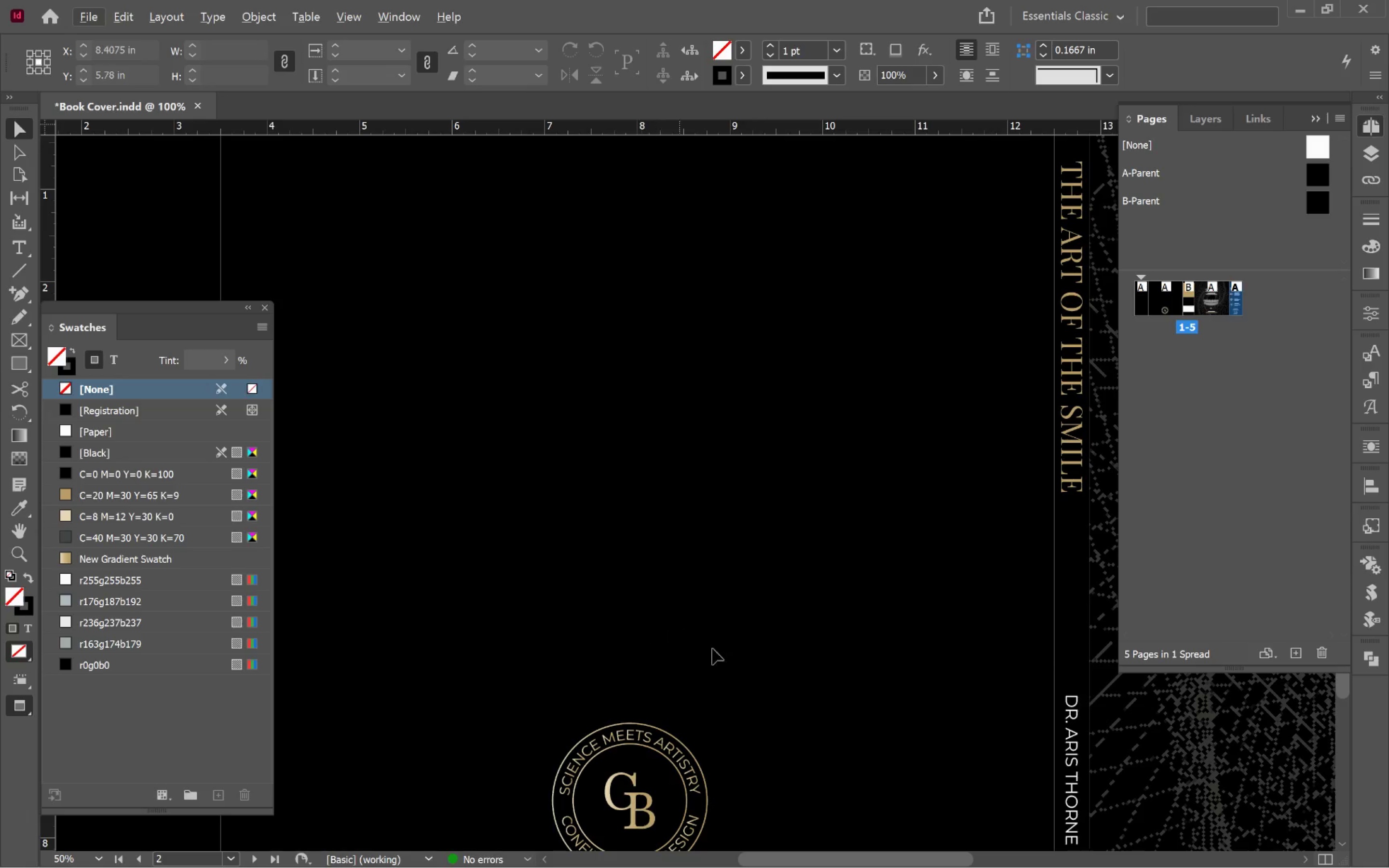 
hold_key(key=Space, duration=0.59)
 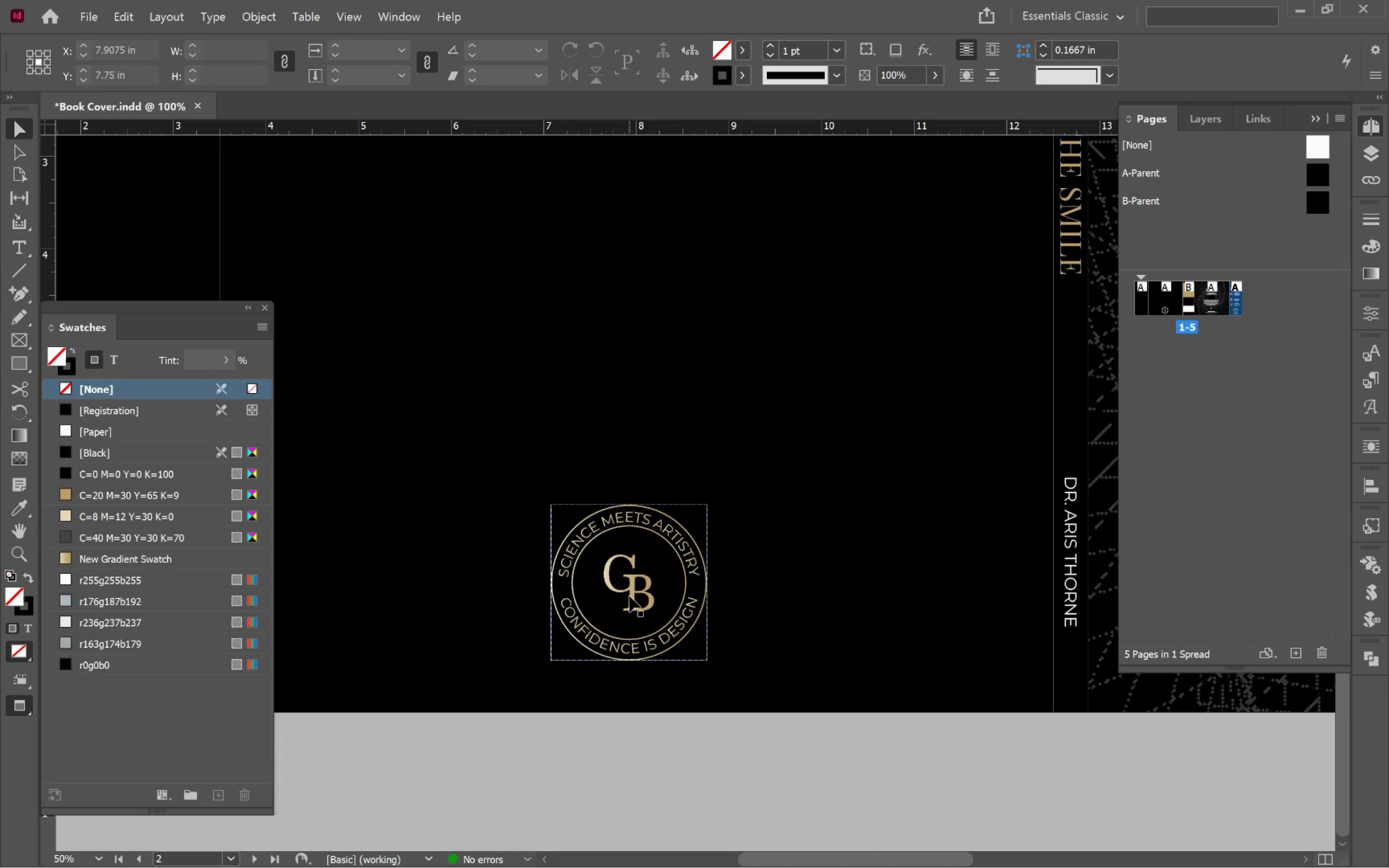 
left_click_drag(start_coordinate=[764, 669], to_coordinate=[763, 449])
 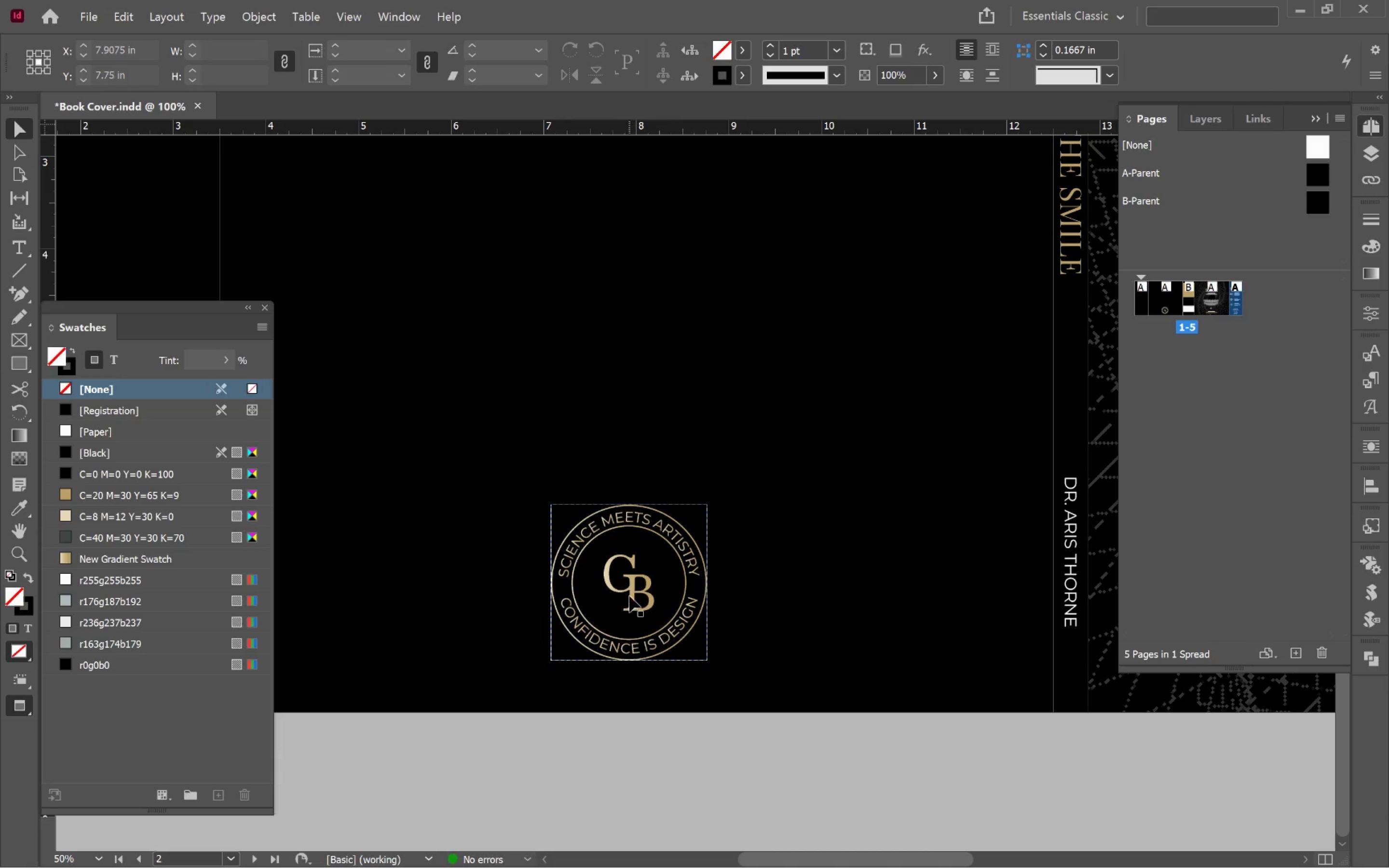 
left_click_drag(start_coordinate=[629, 596], to_coordinate=[632, 433])
 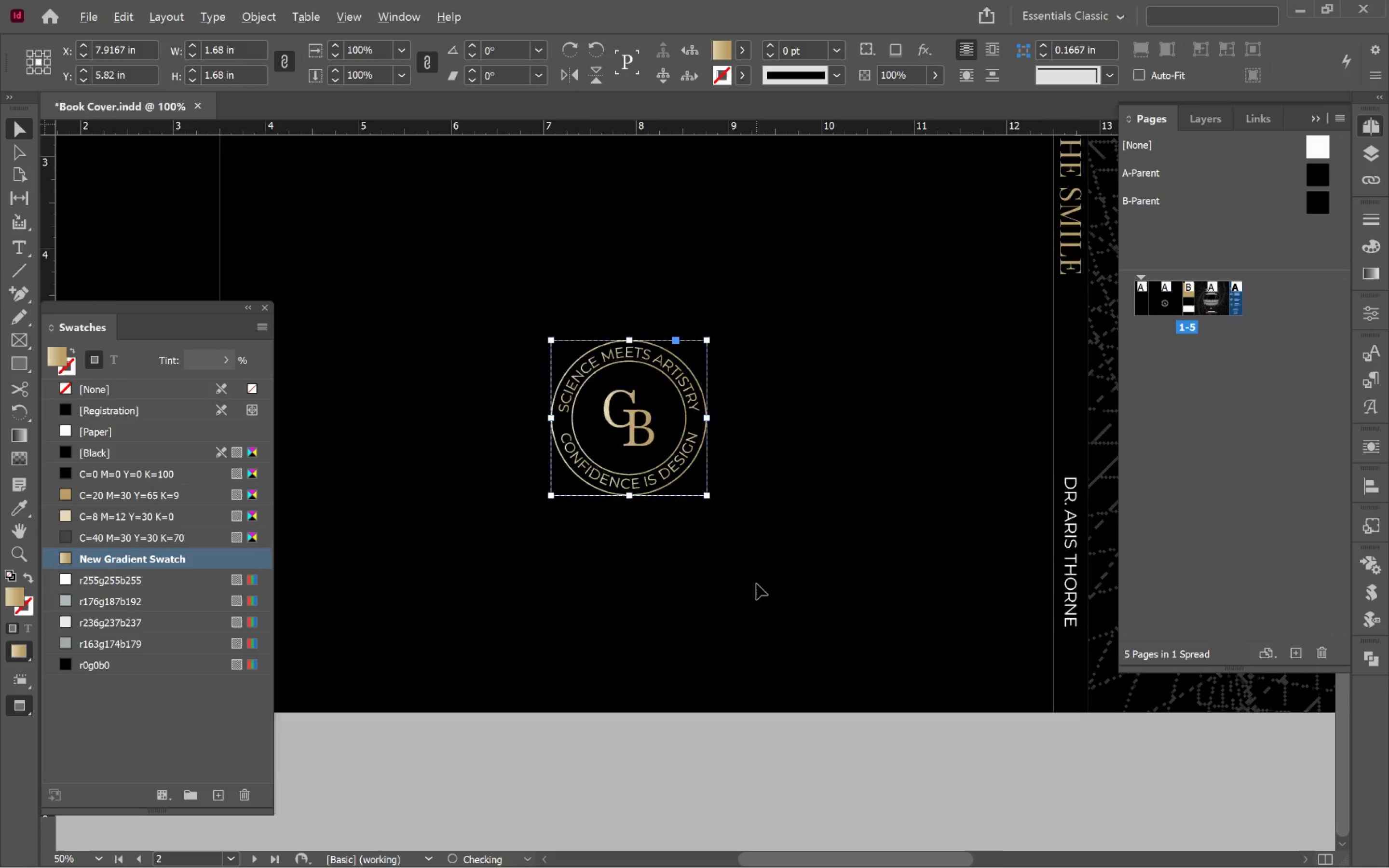 
hold_key(key=ShiftLeft, duration=0.72)
 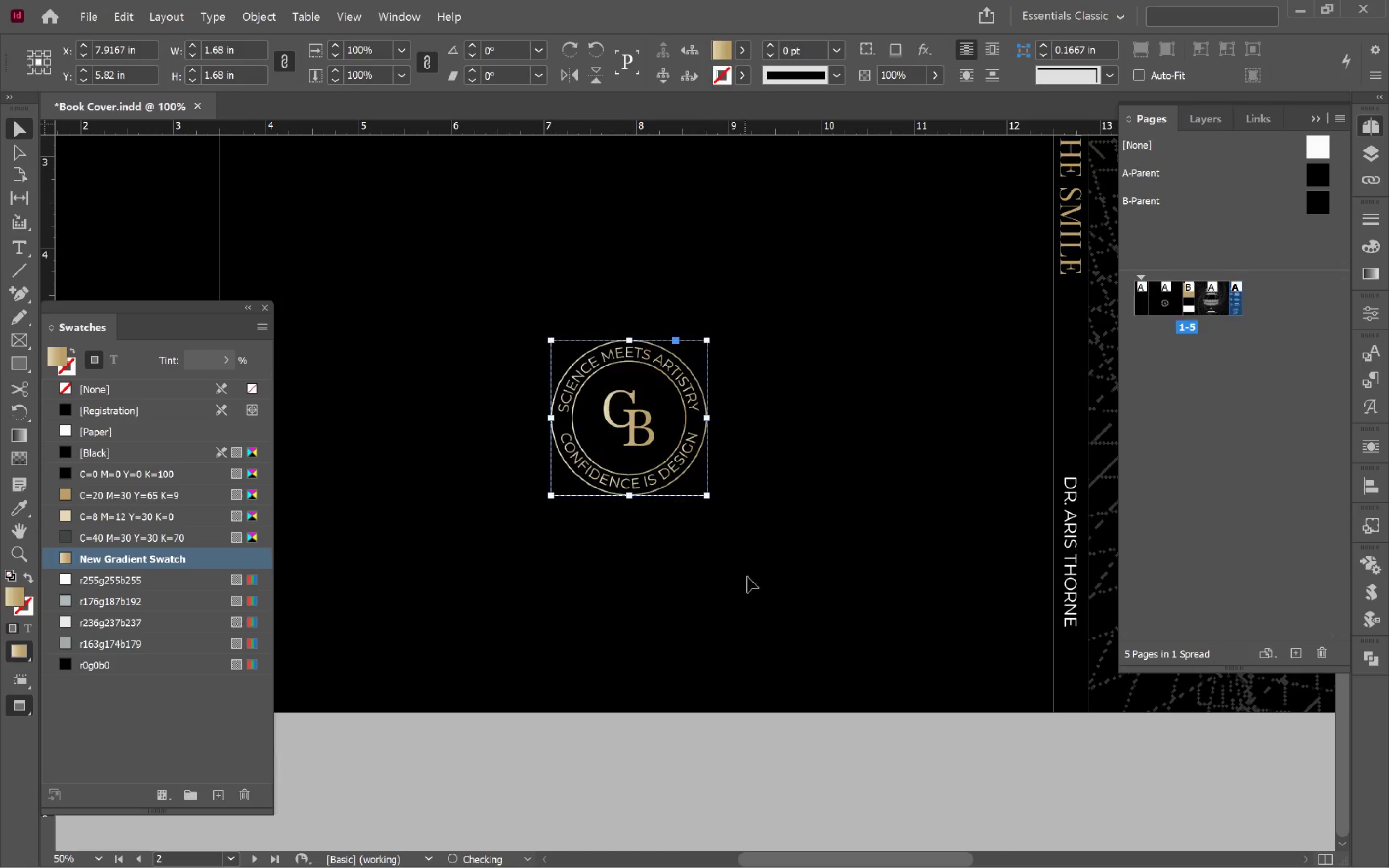 
hold_key(key=AltLeft, duration=0.66)
 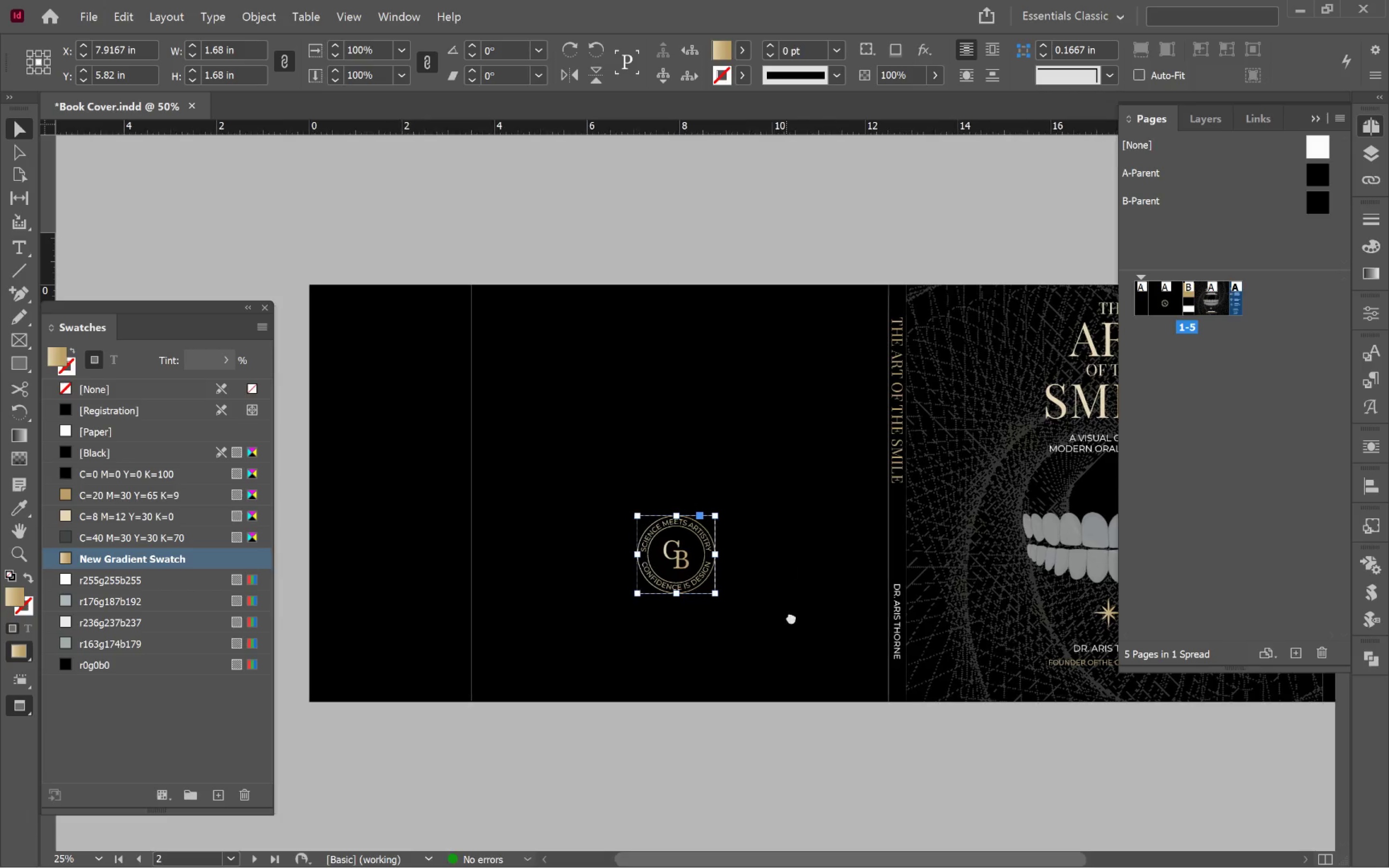 
hold_key(key=Space, duration=0.41)
 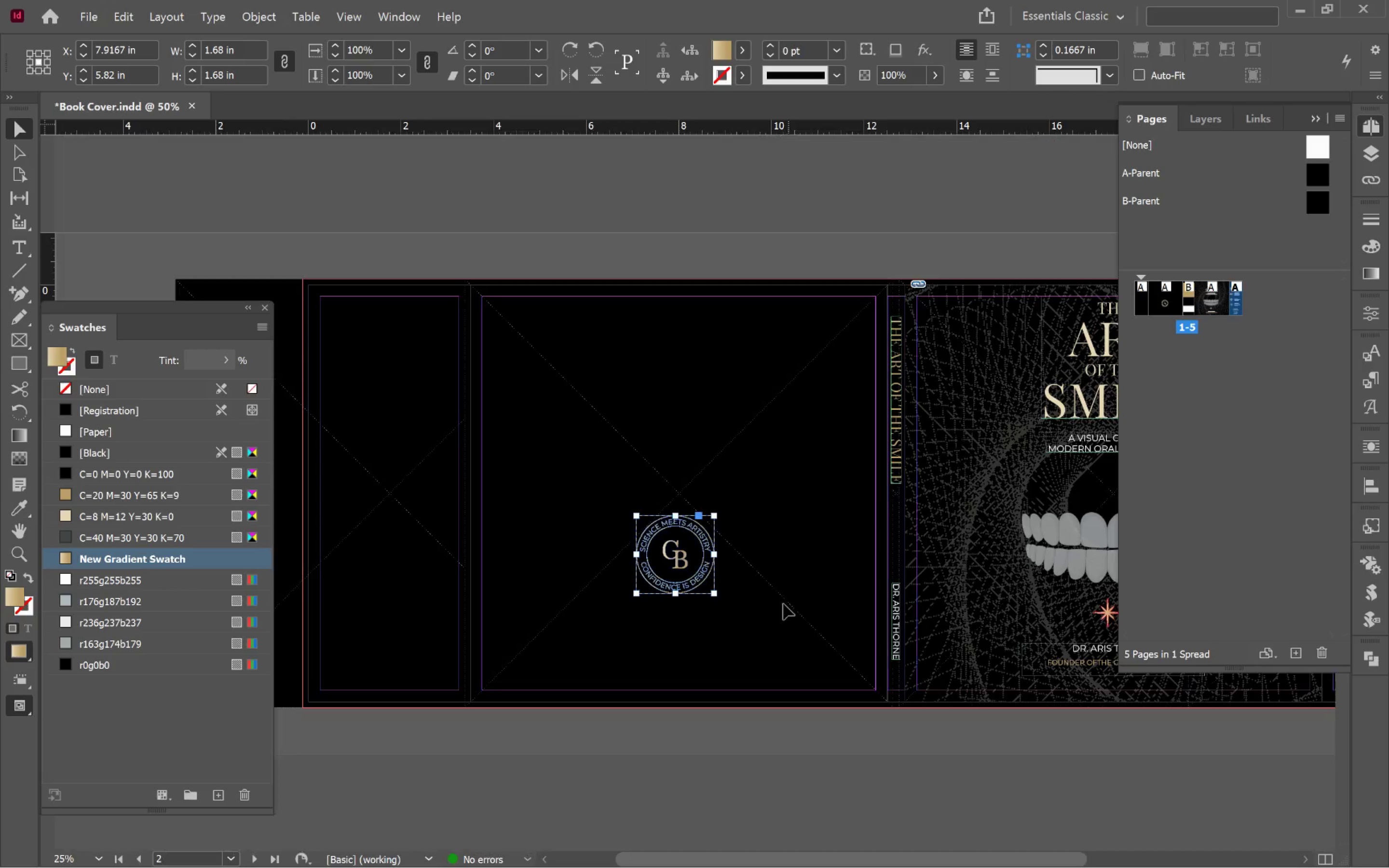 
scroll: coordinate [756, 583], scroll_direction: down, amount: 2.0
 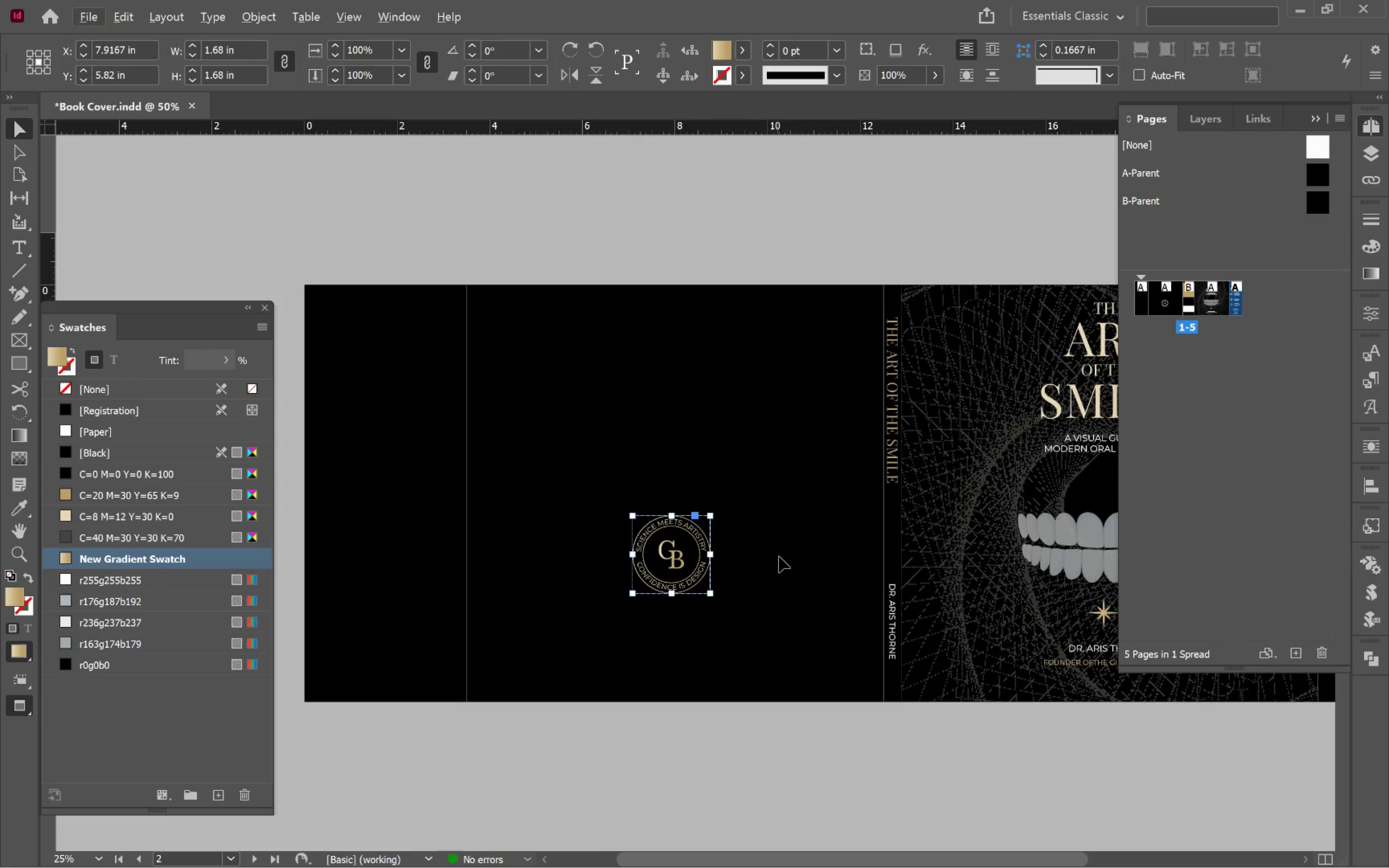 
left_click_drag(start_coordinate=[787, 540], to_coordinate=[790, 617])
 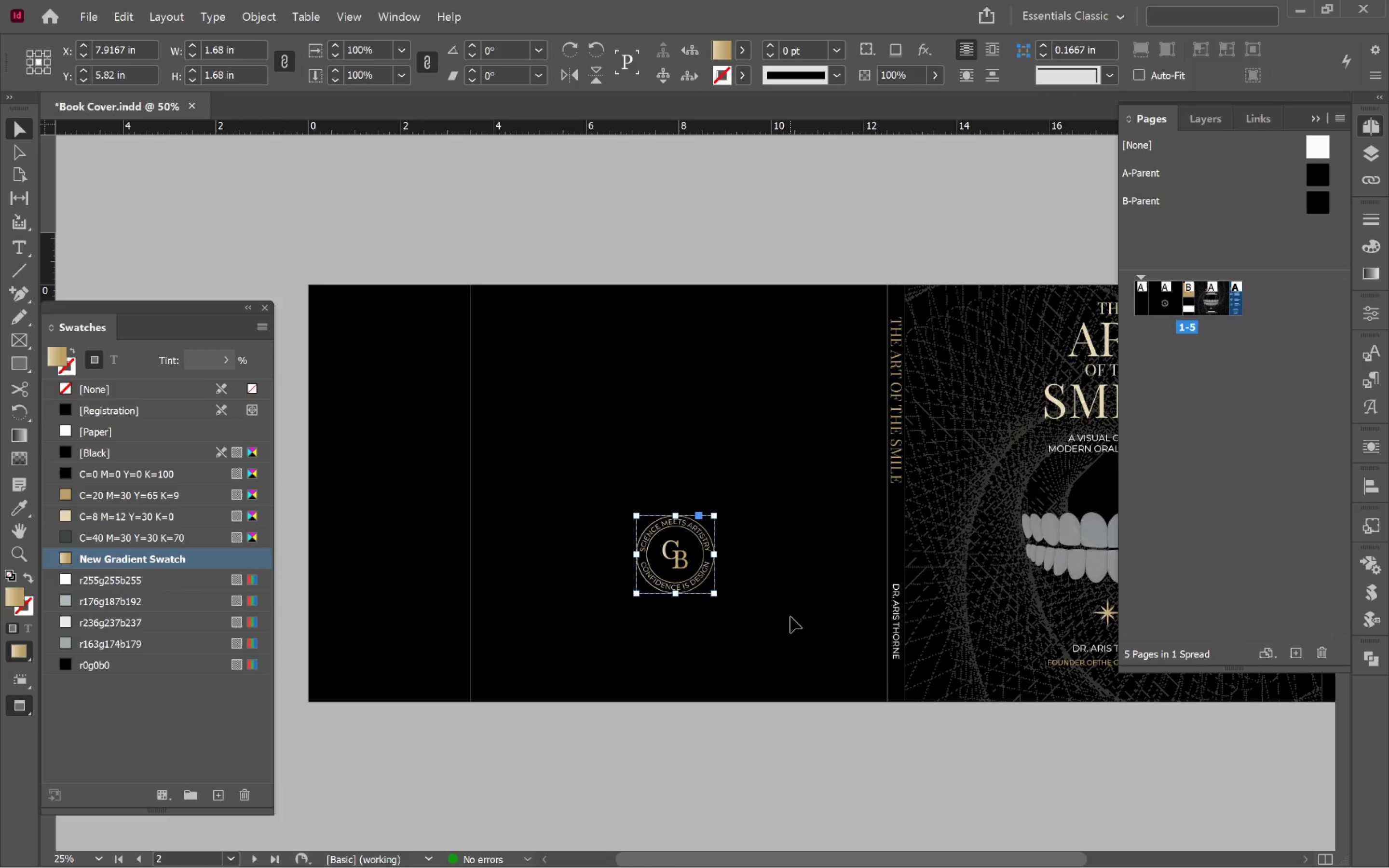 
key(W)
 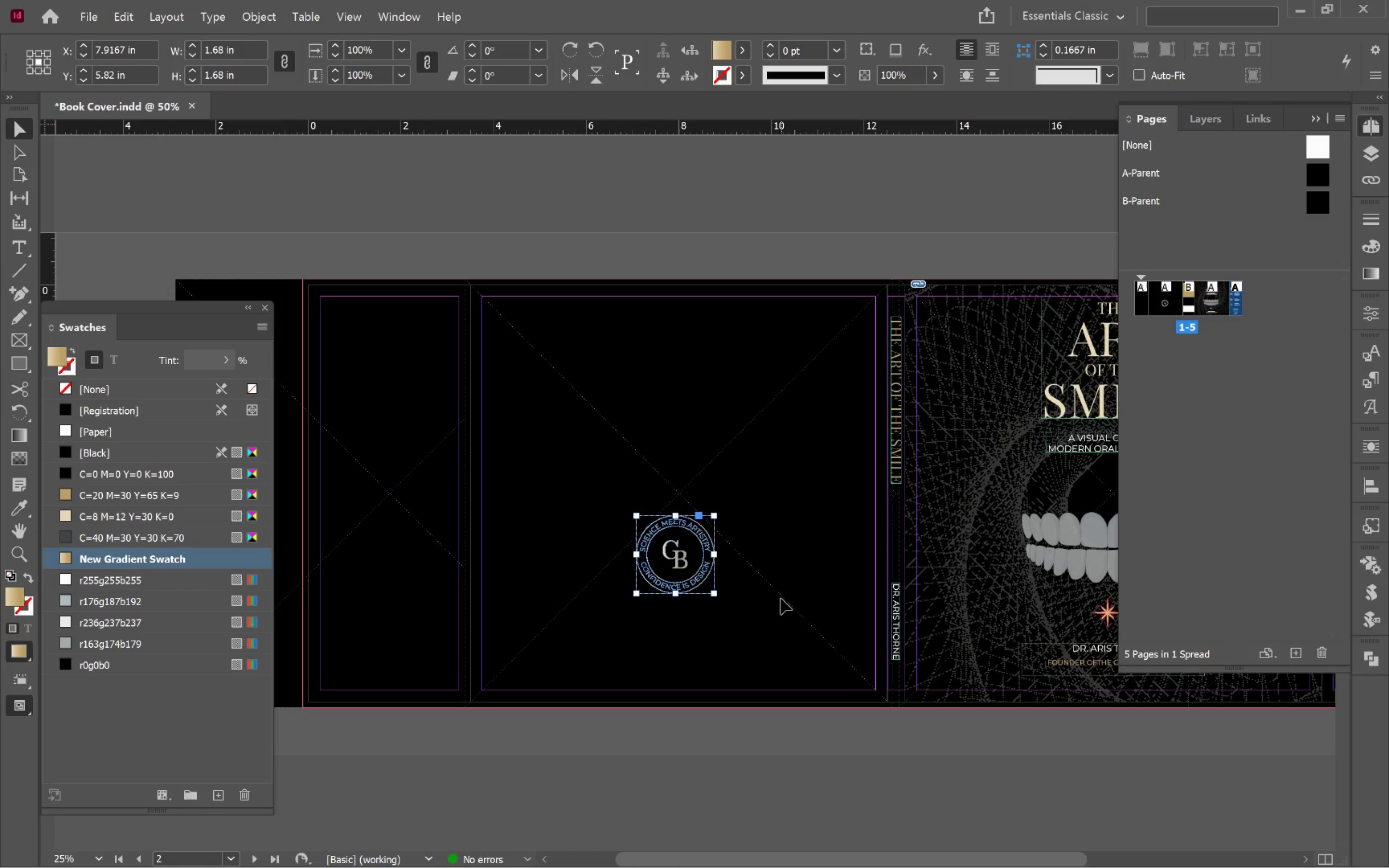 
left_click([781, 597])
 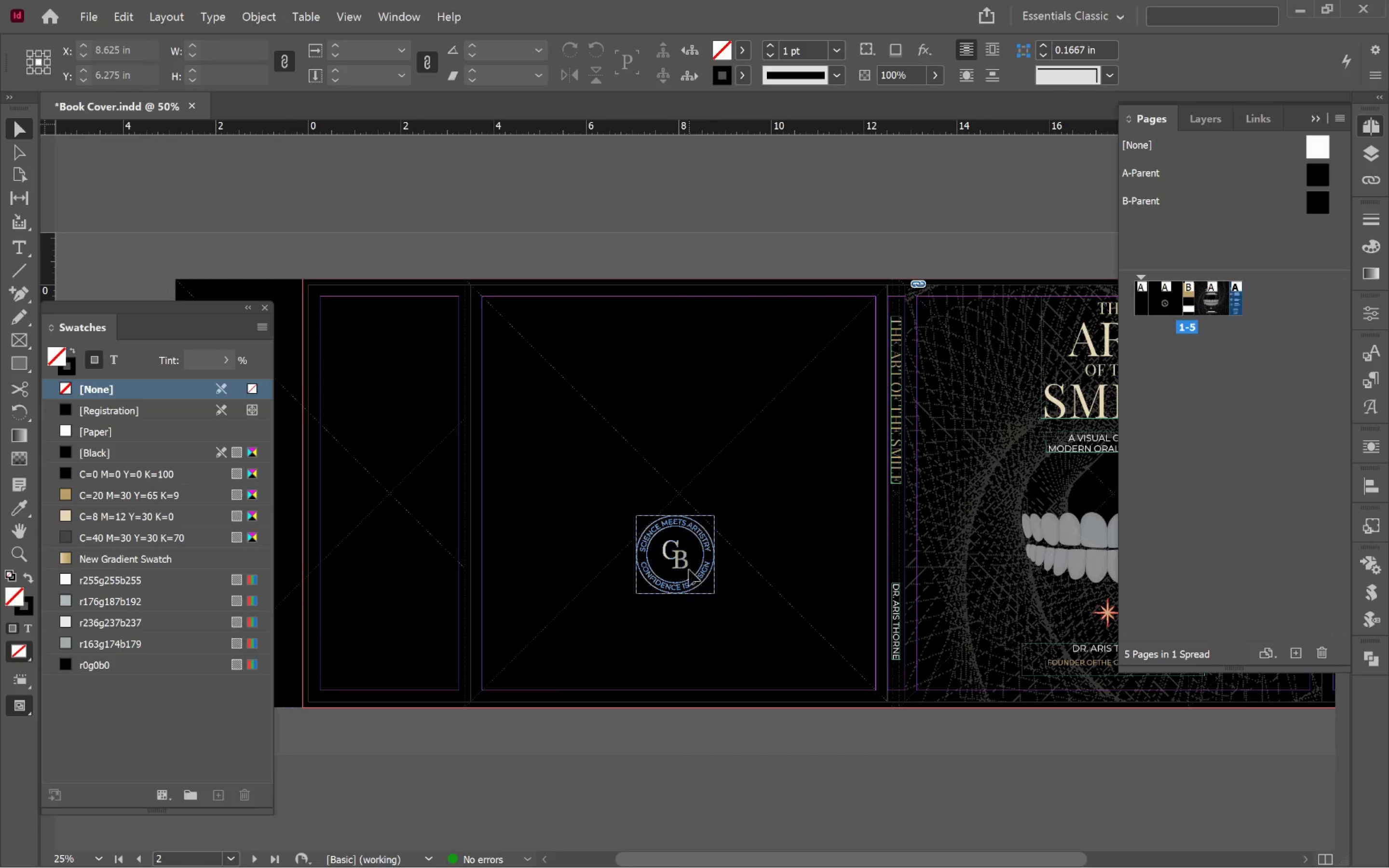 
left_click([683, 562])
 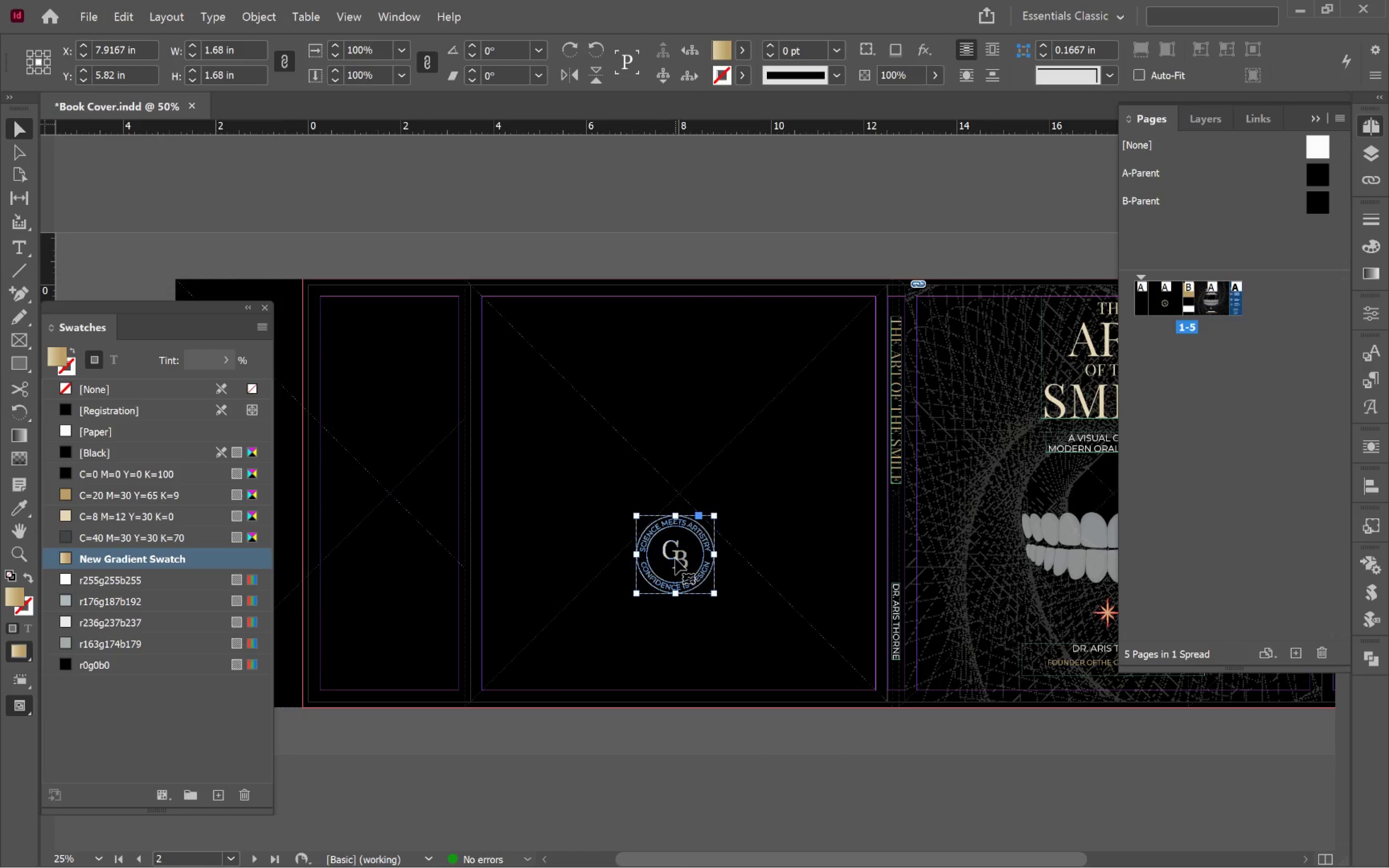 
hold_key(key=ShiftLeft, duration=1.48)
 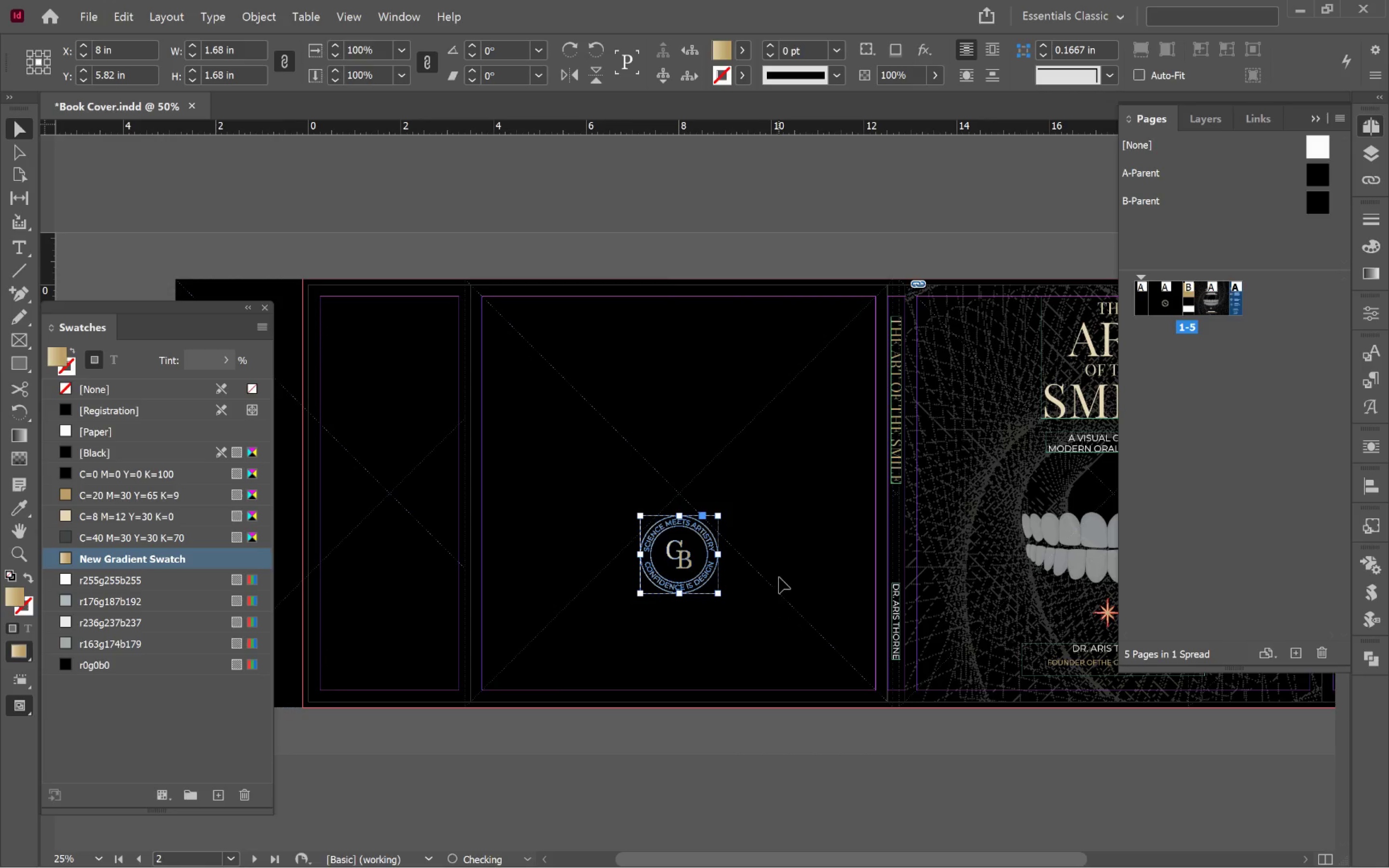 
left_click([779, 577])
 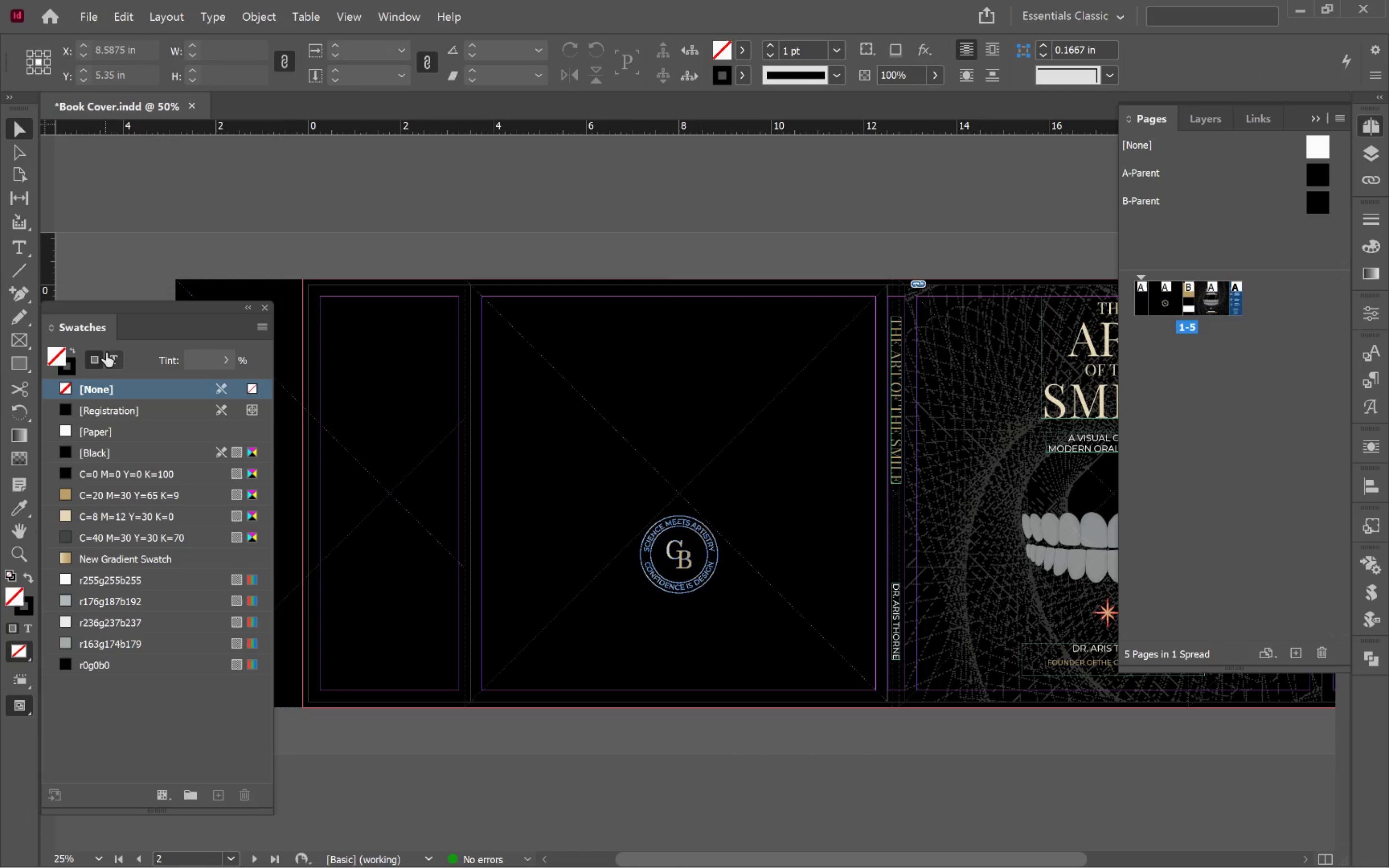 
left_click([21, 250])
 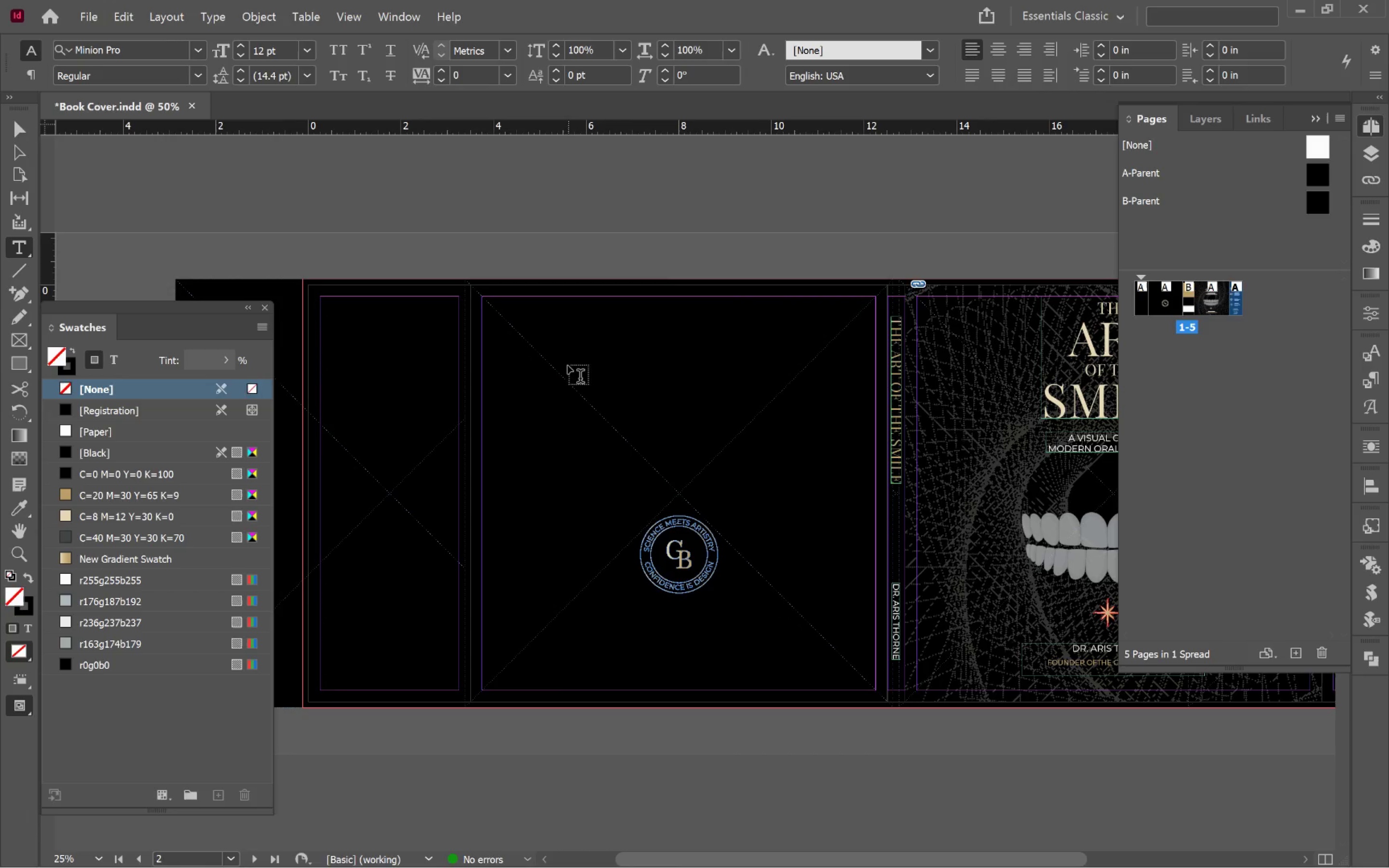 
left_click_drag(start_coordinate=[554, 356], to_coordinate=[822, 504])
 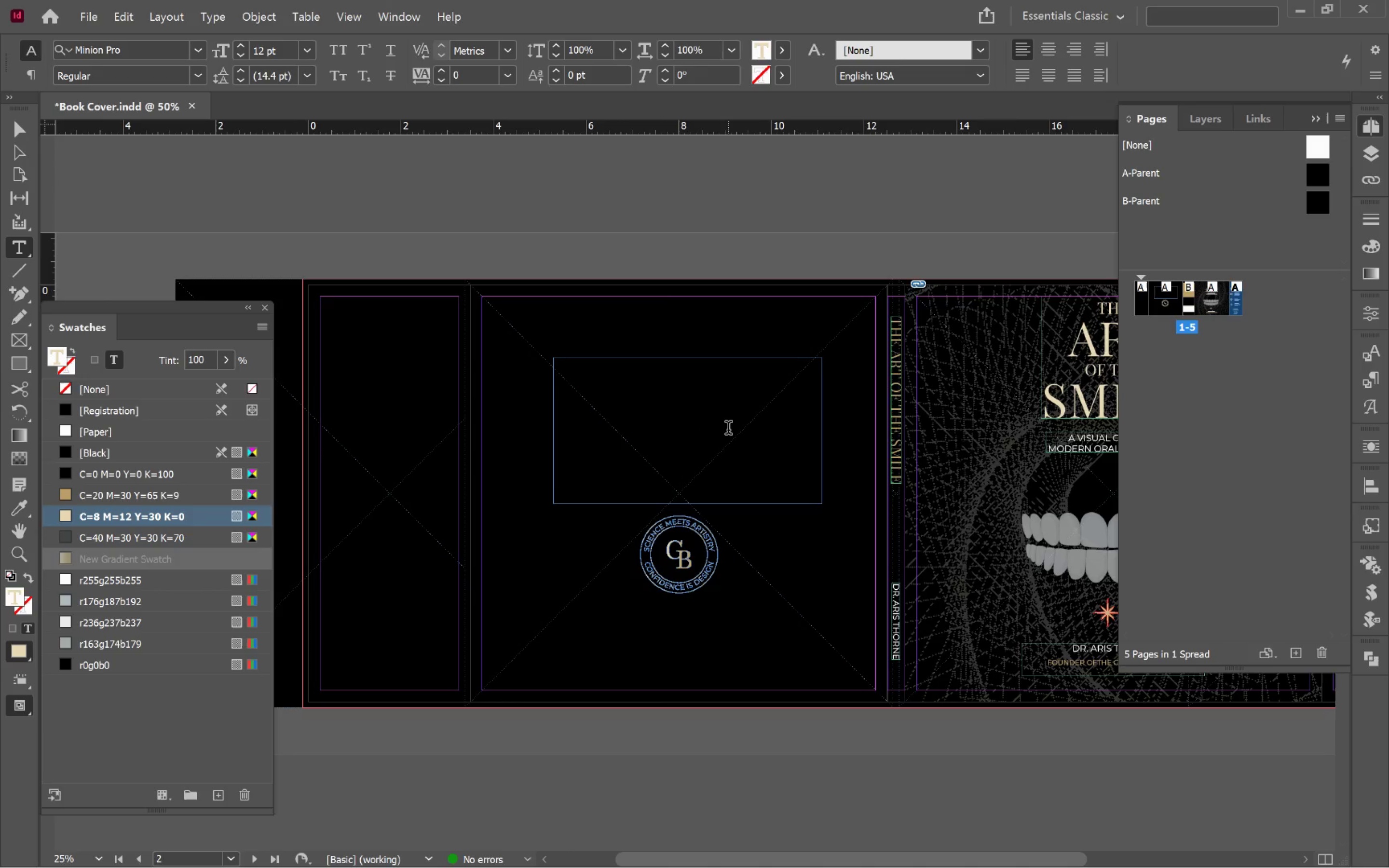 
type(The Smallest details create the greatest transformations.)
 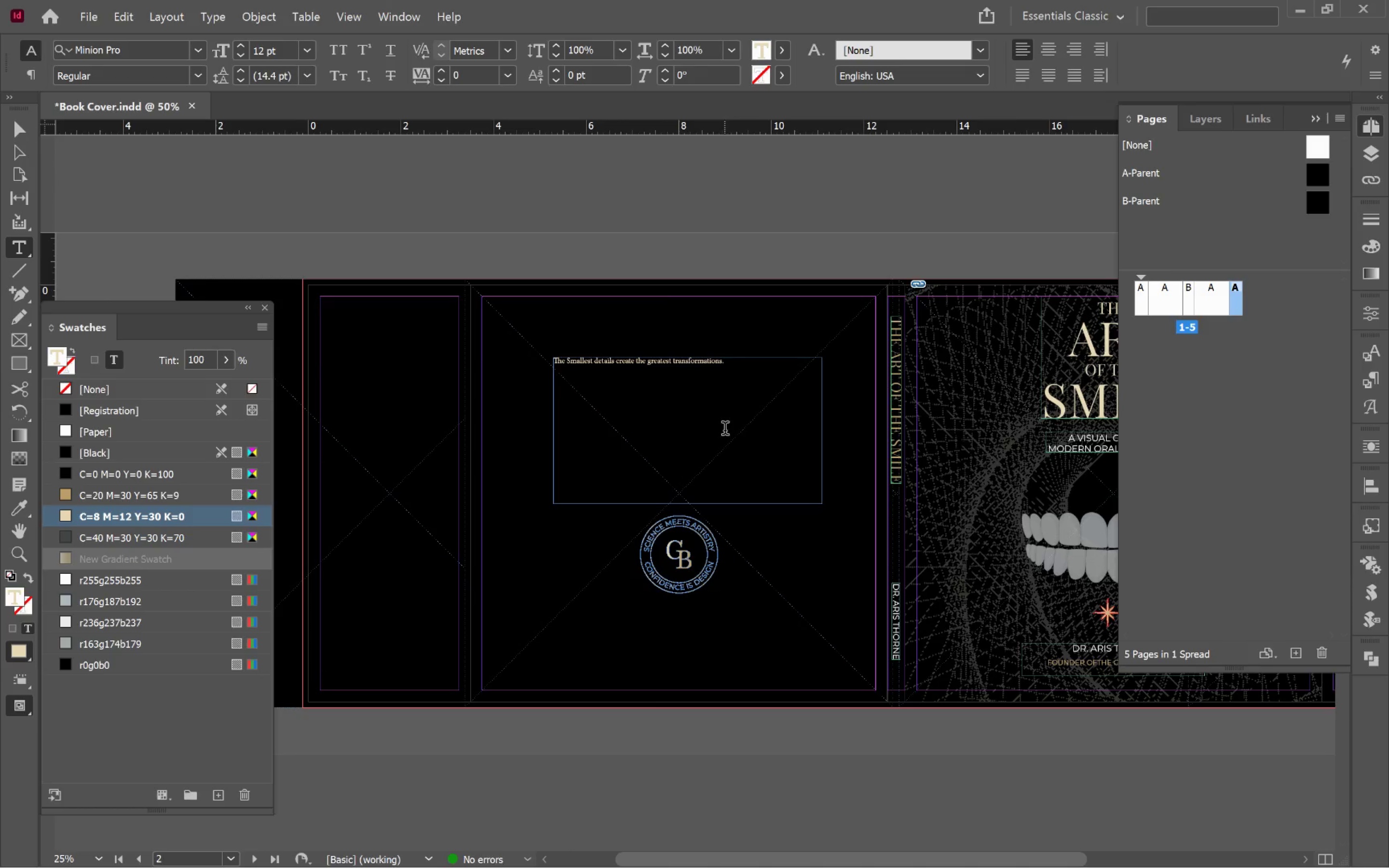 
key(Control+ControlLeft)
 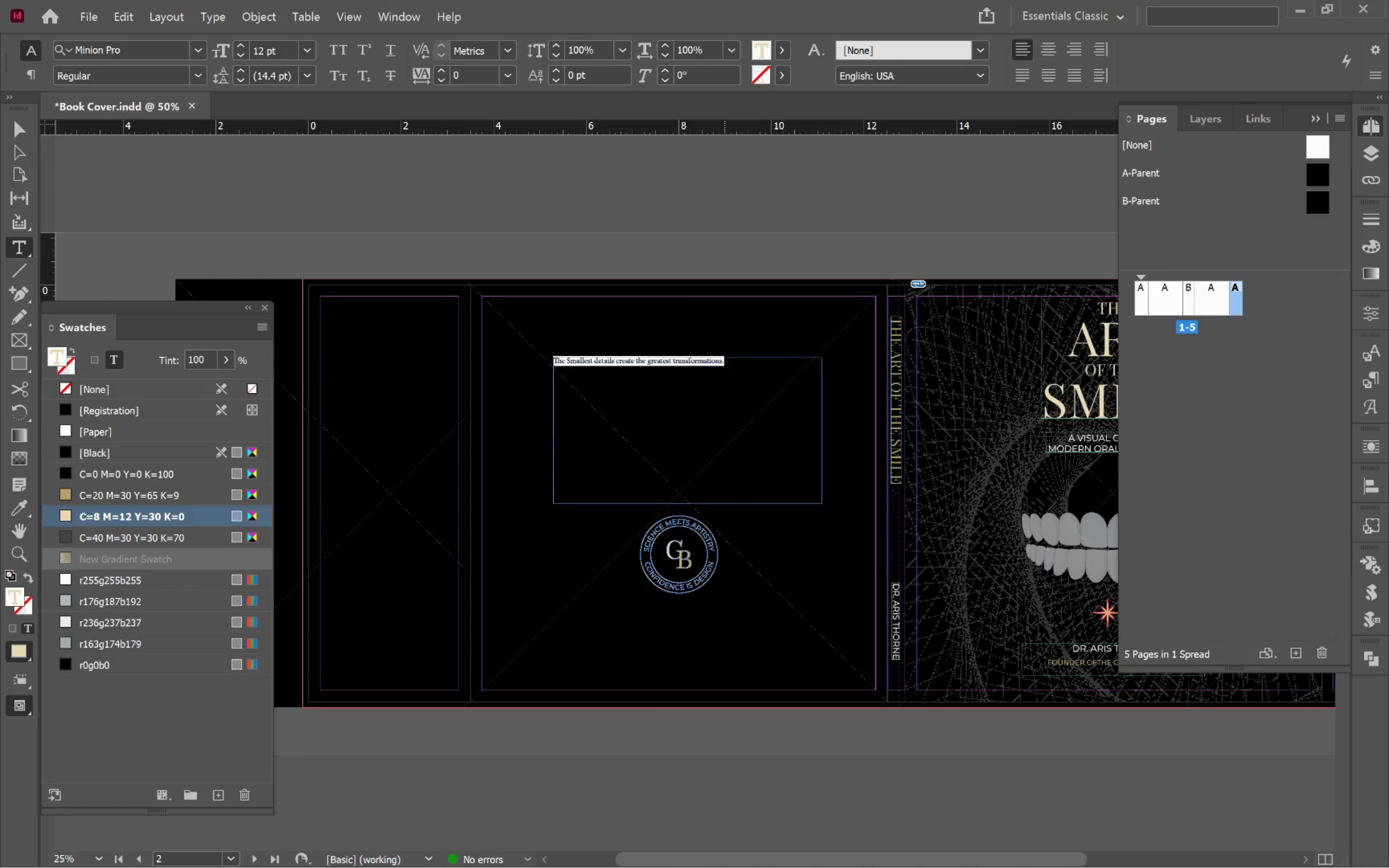 
key(Control+A)
 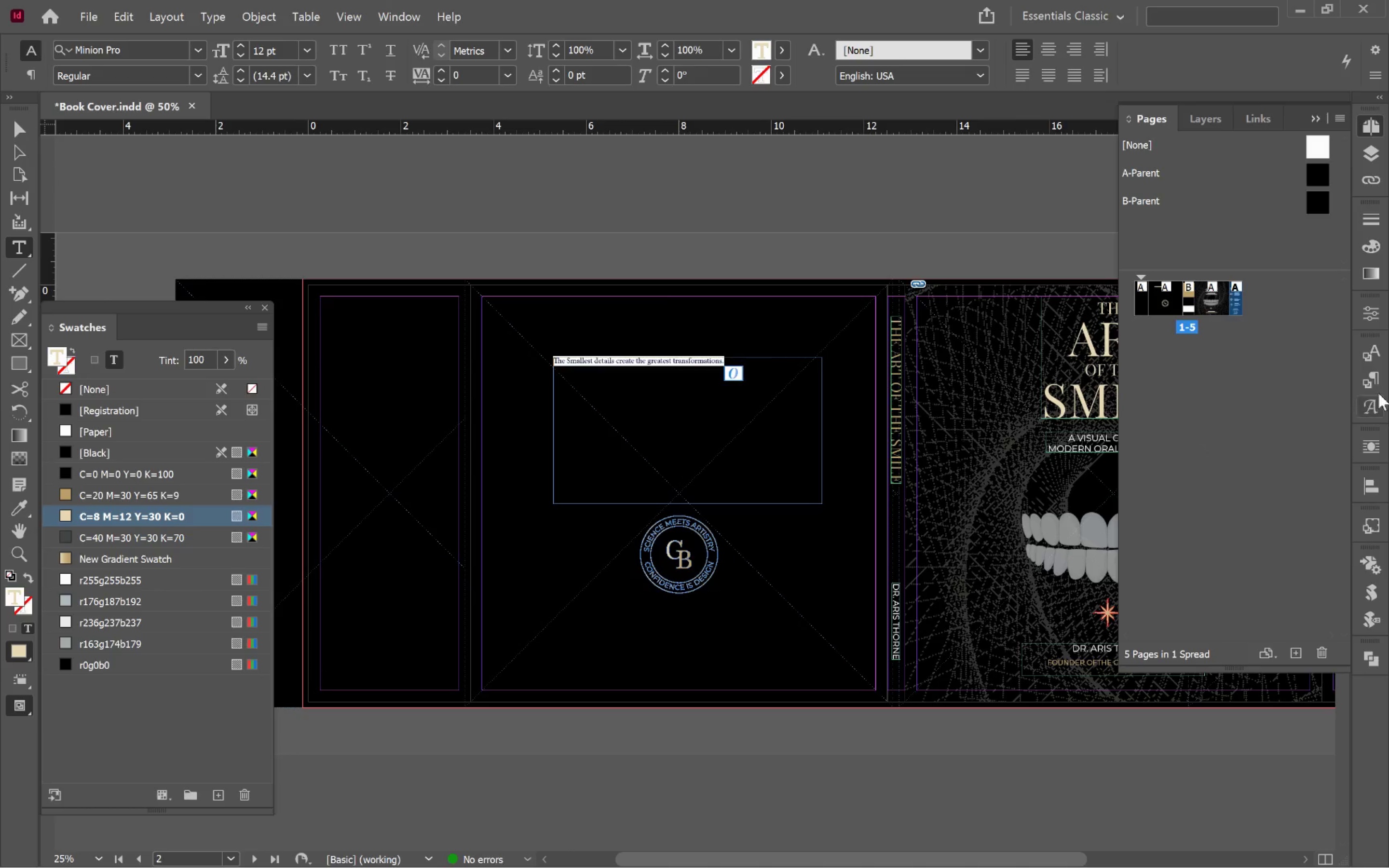 
left_click([1372, 385])
 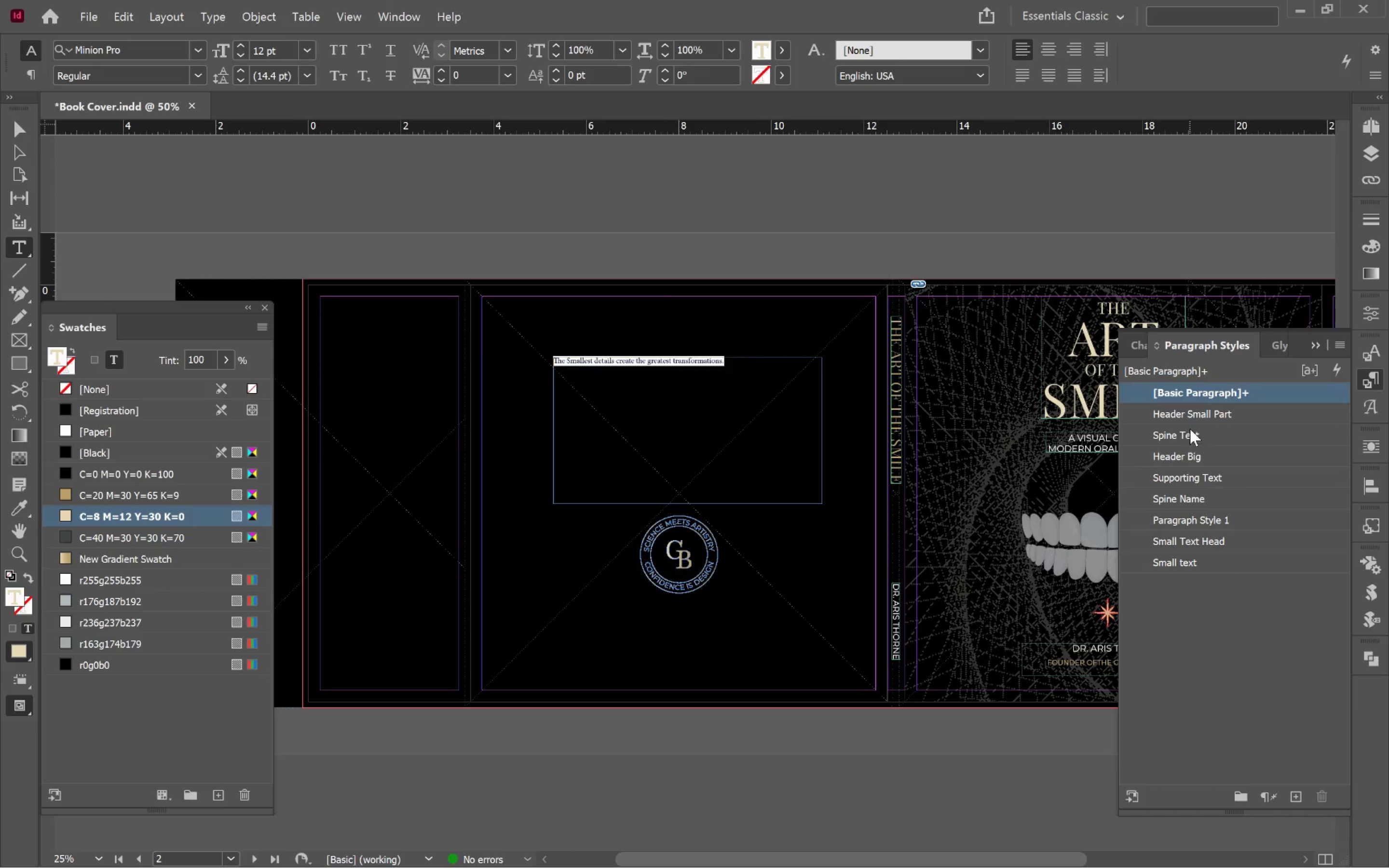 
left_click([1211, 419])
 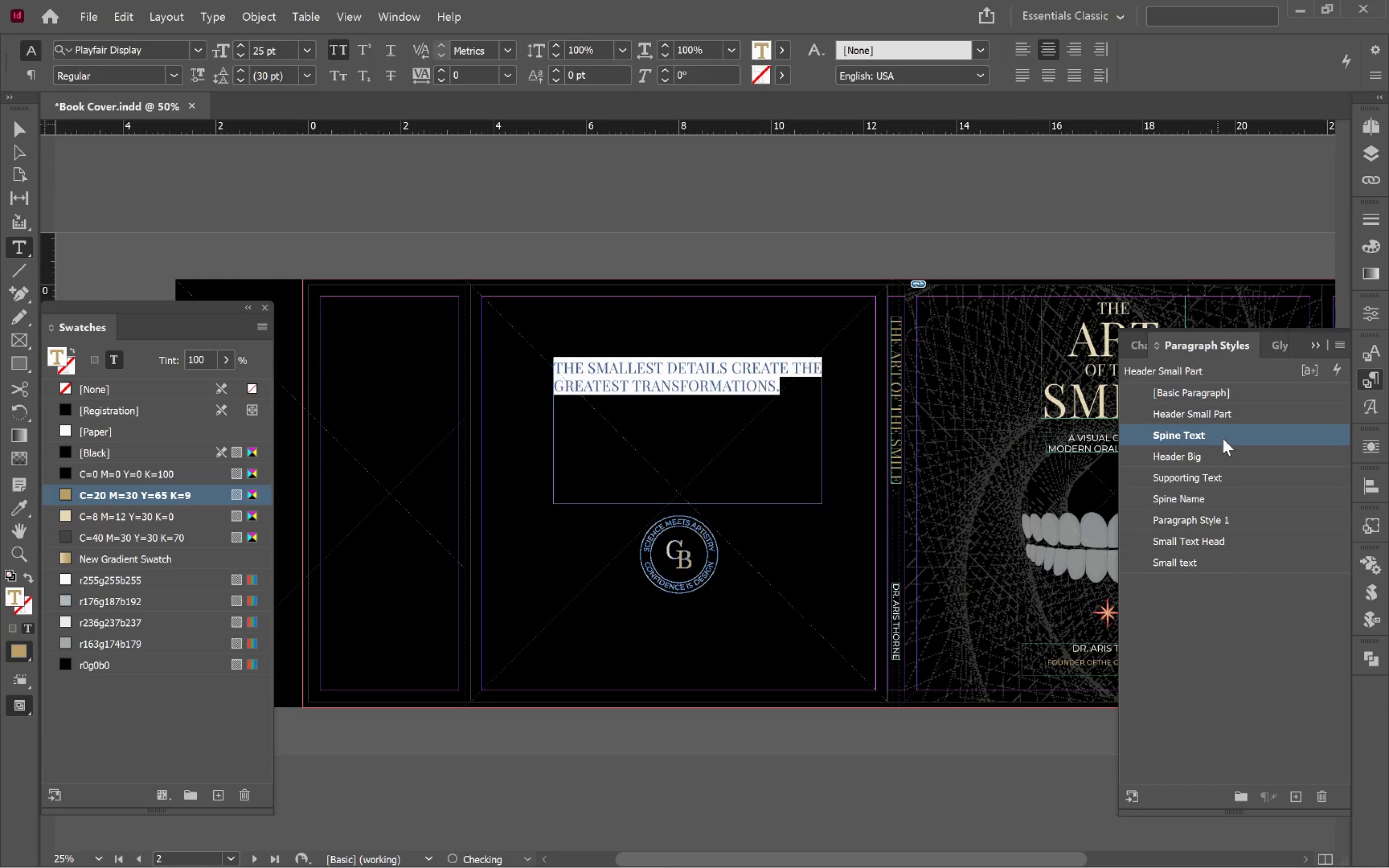 
left_click([1223, 454])
 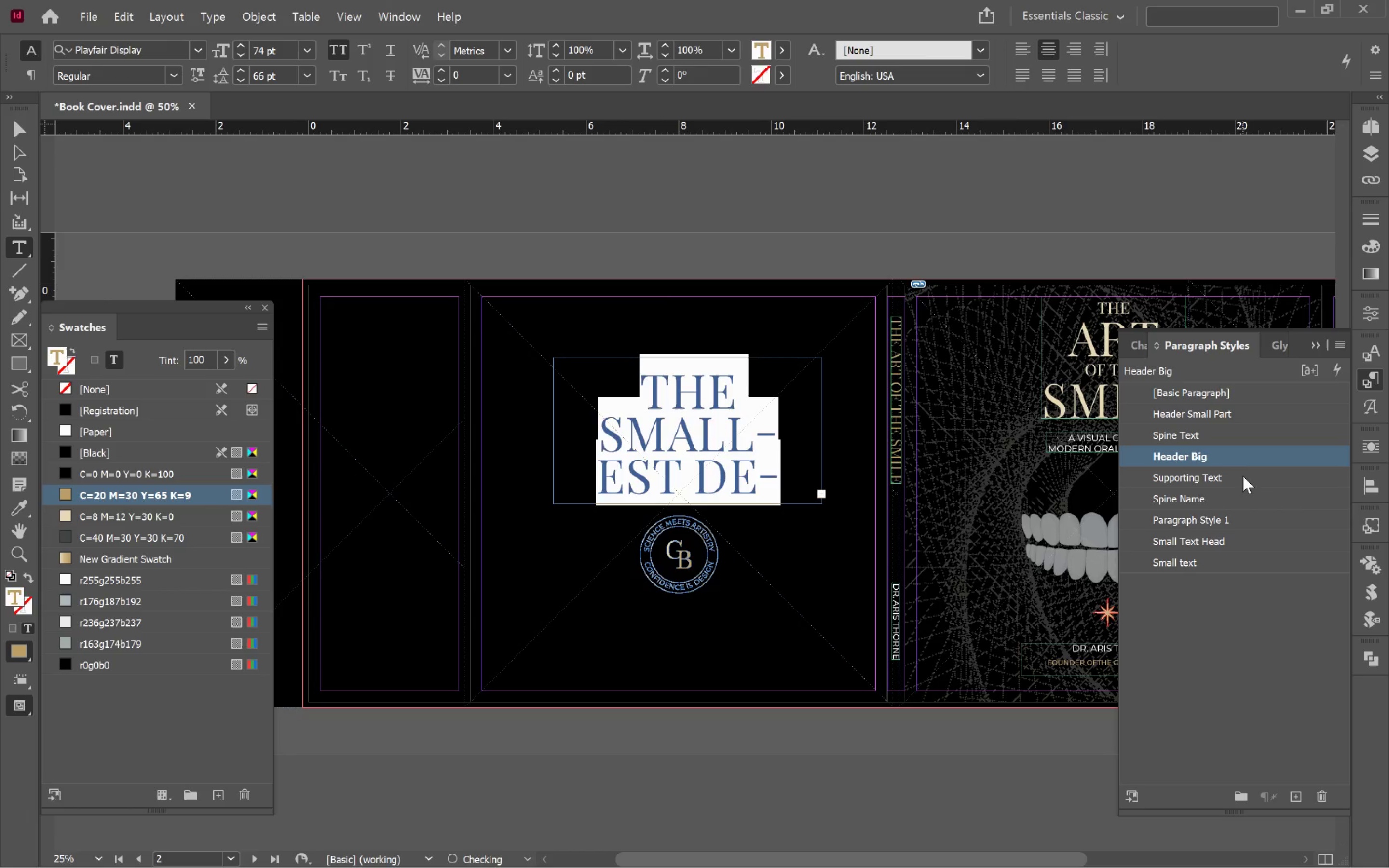 
left_click([1246, 476])
 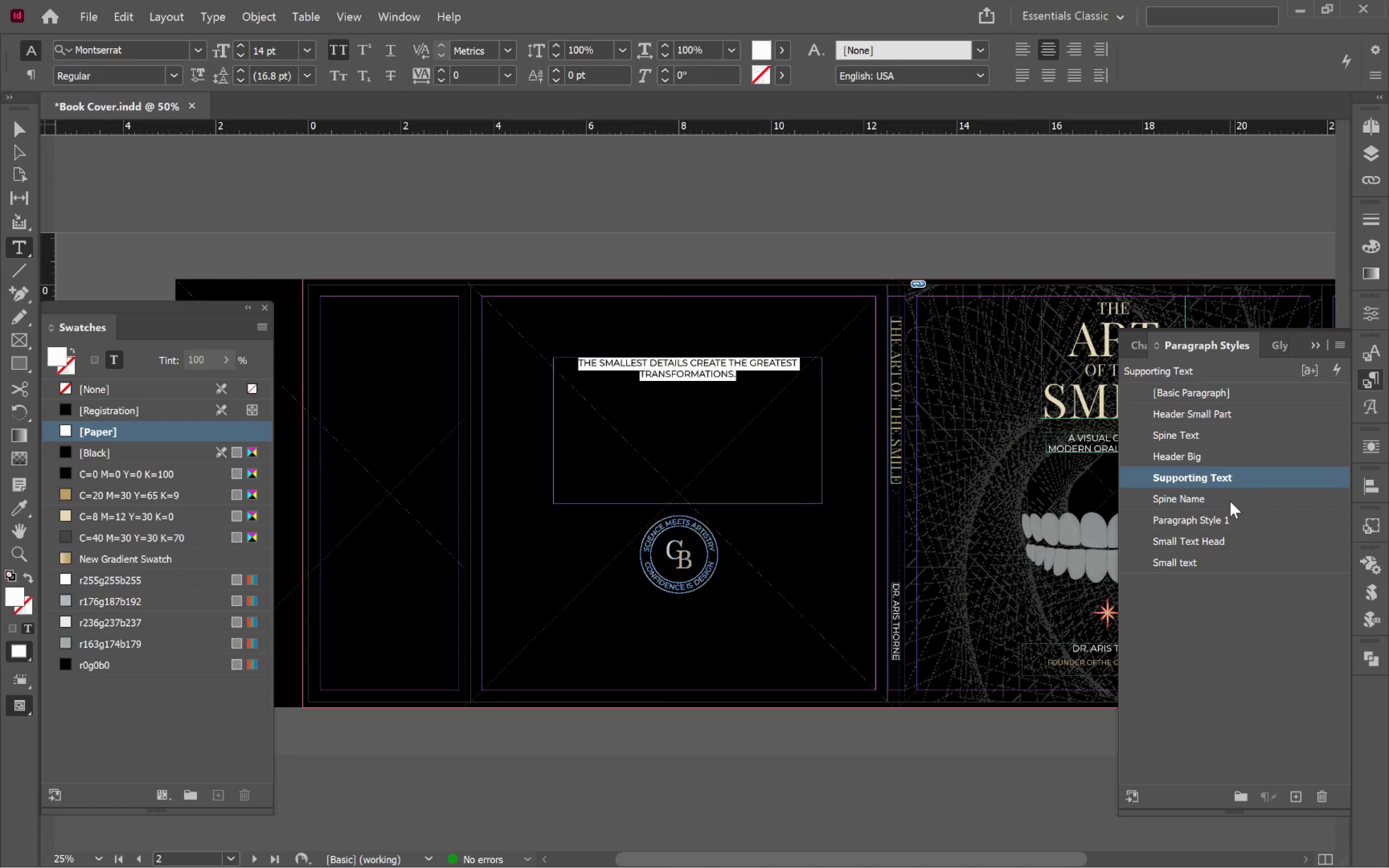 
left_click([1230, 500])
 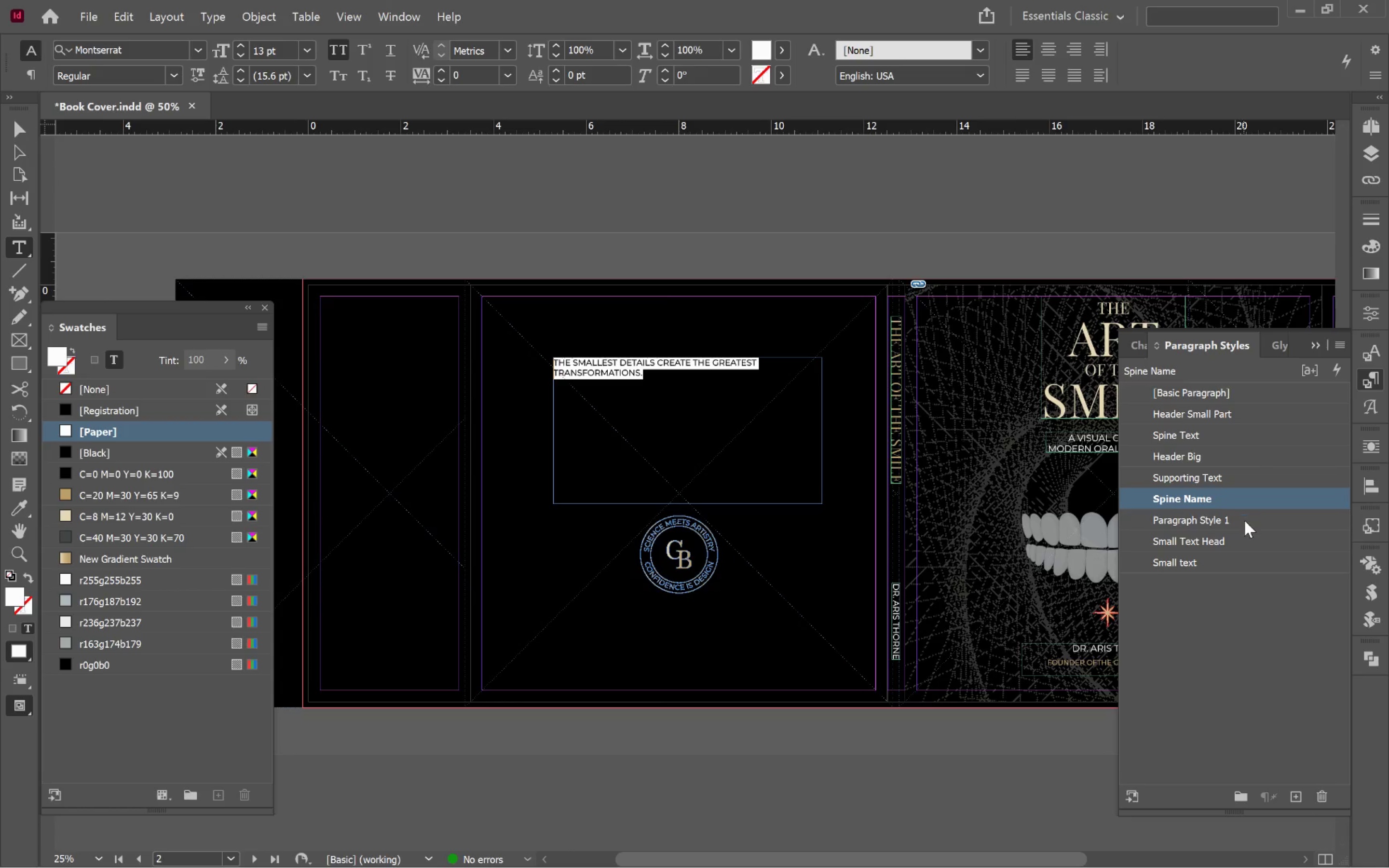 
left_click([1243, 520])
 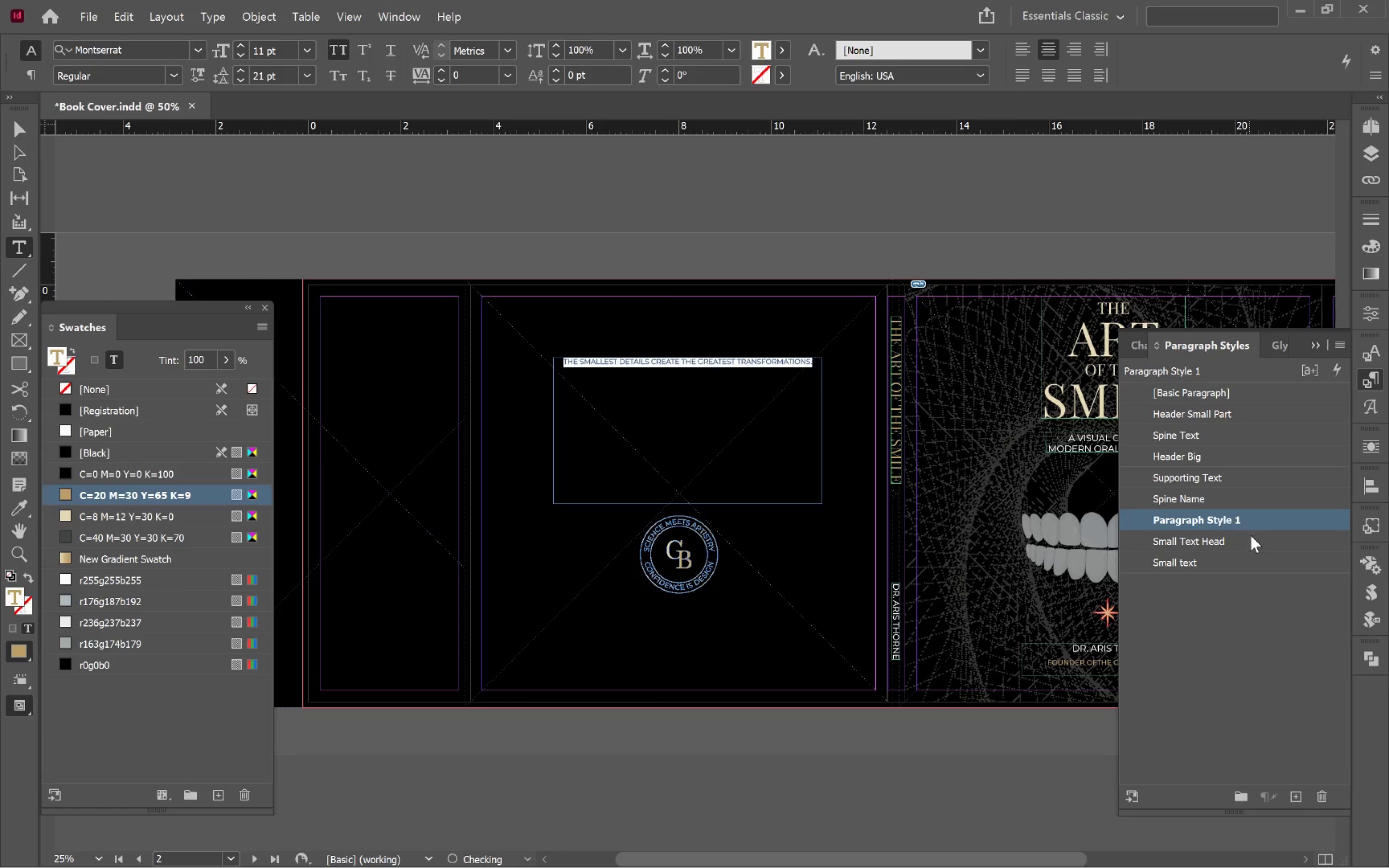 
left_click([1252, 539])
 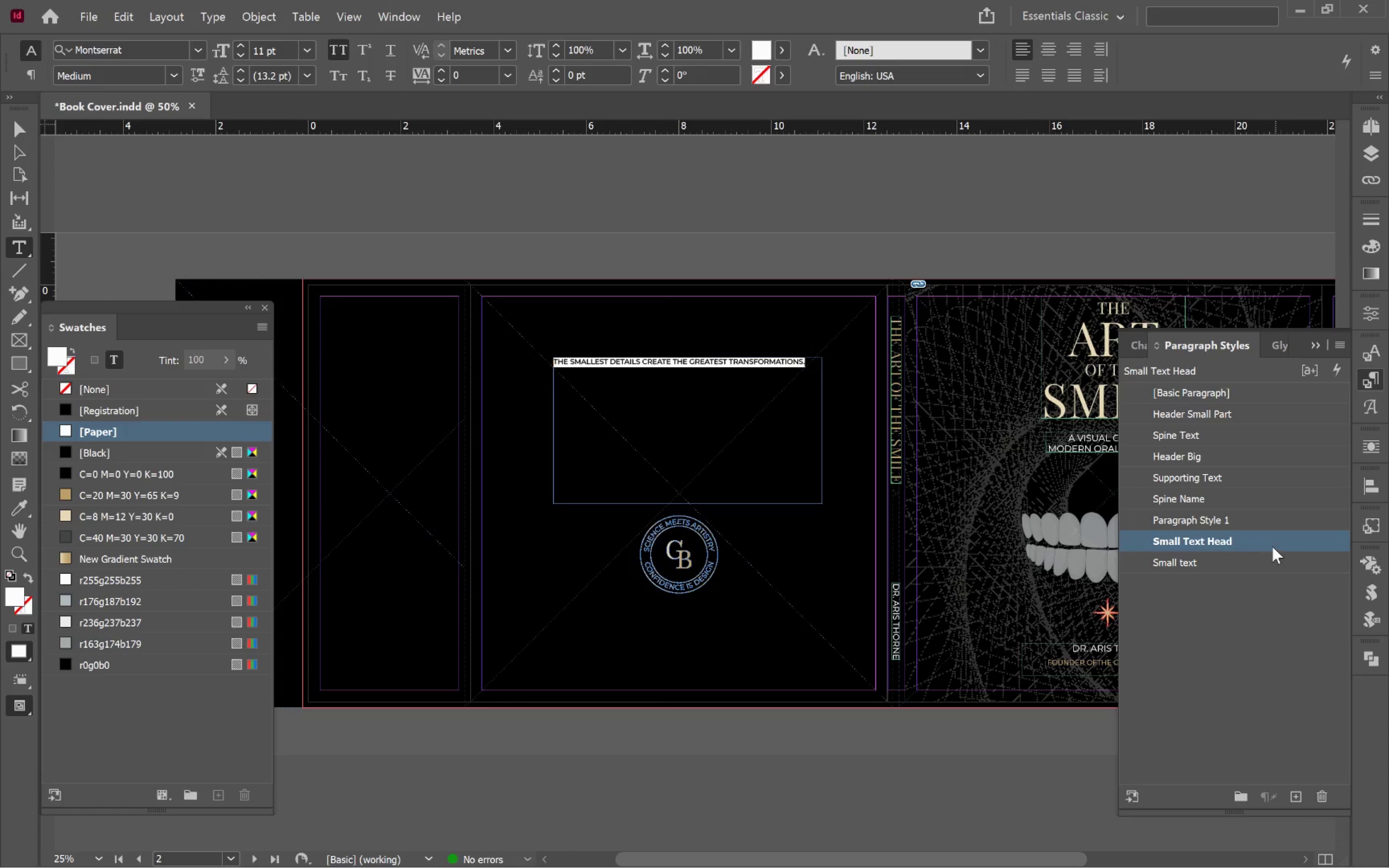 
left_click([1234, 561])
 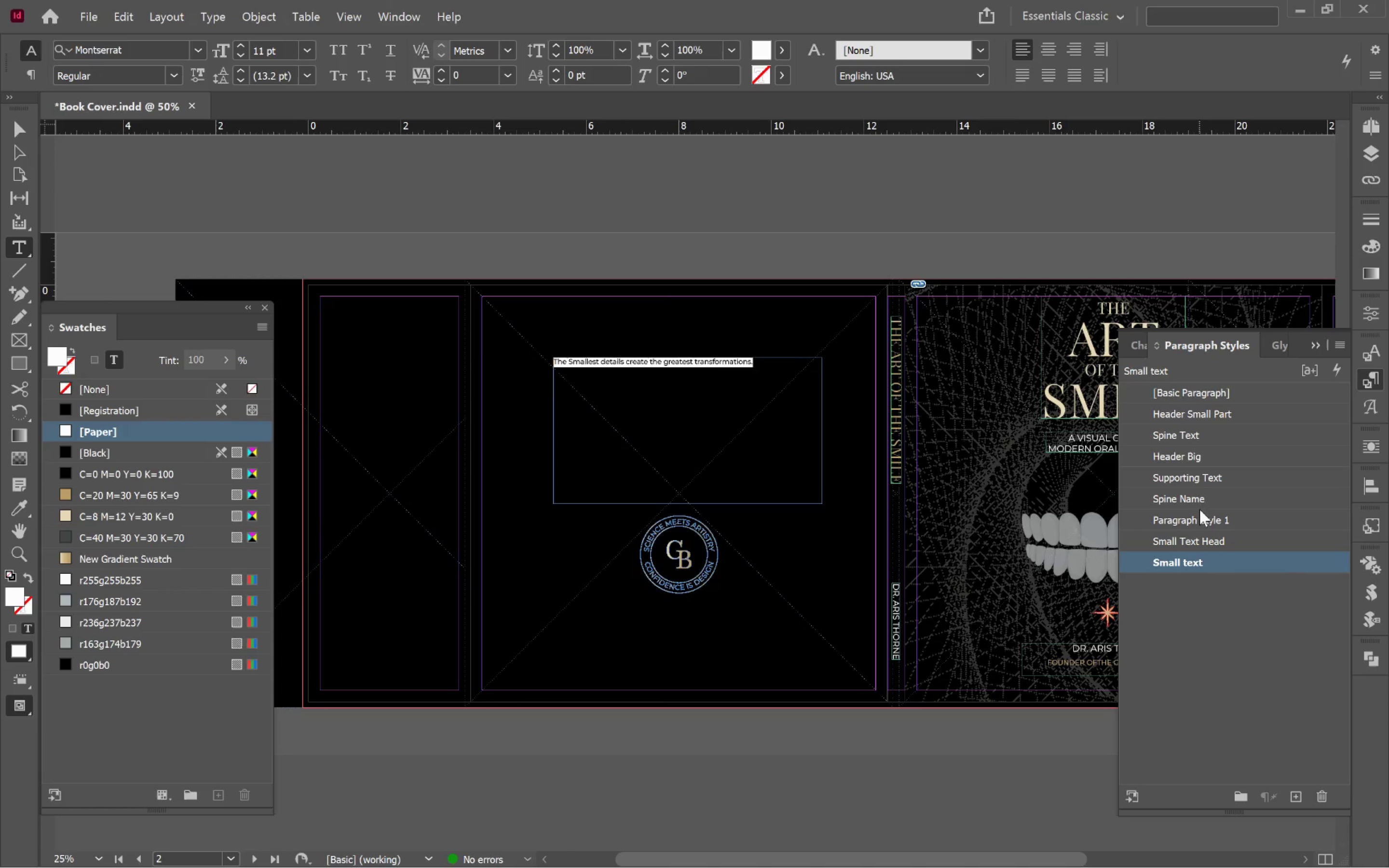 
left_click([1198, 498])
 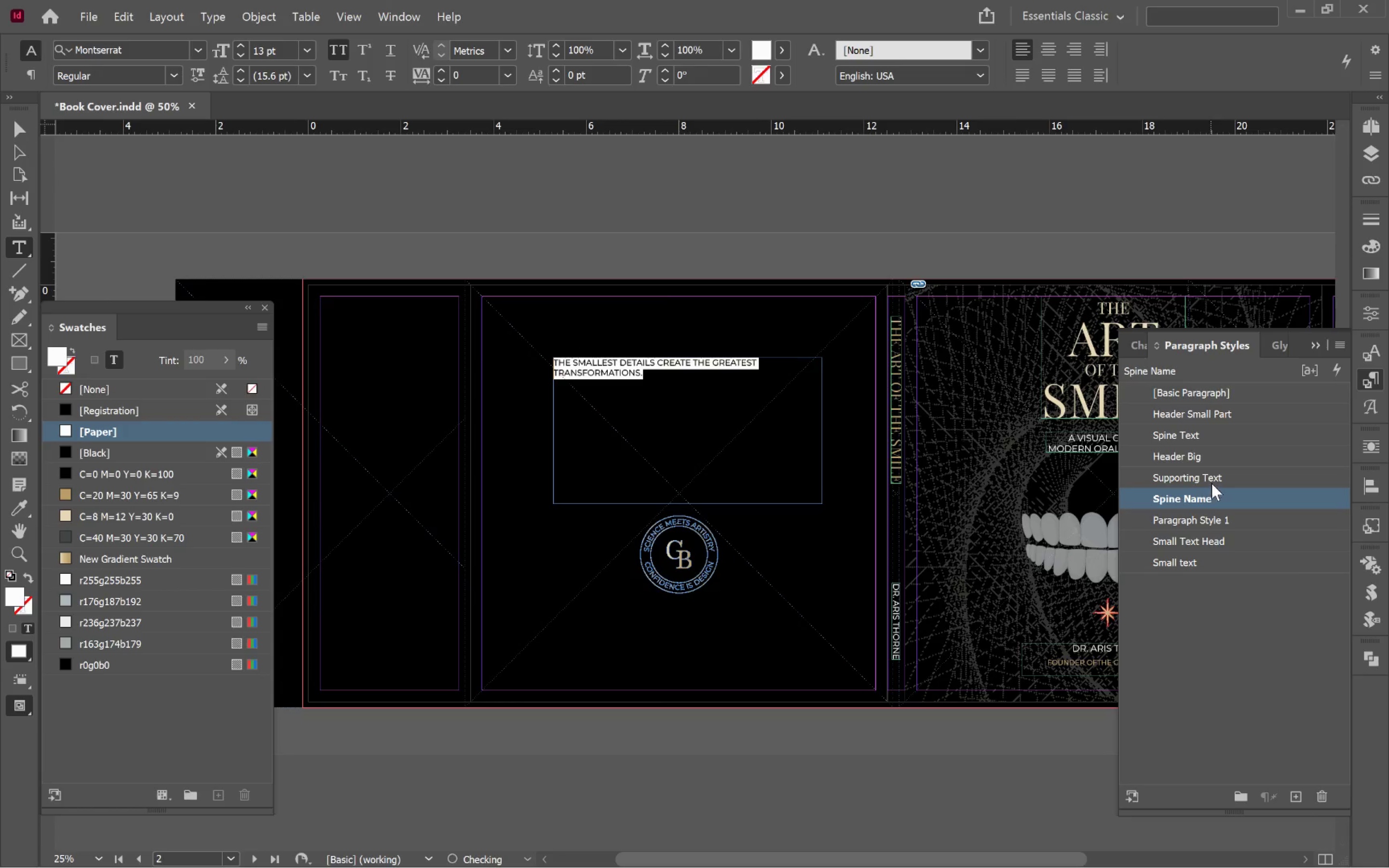 
left_click([1218, 480])
 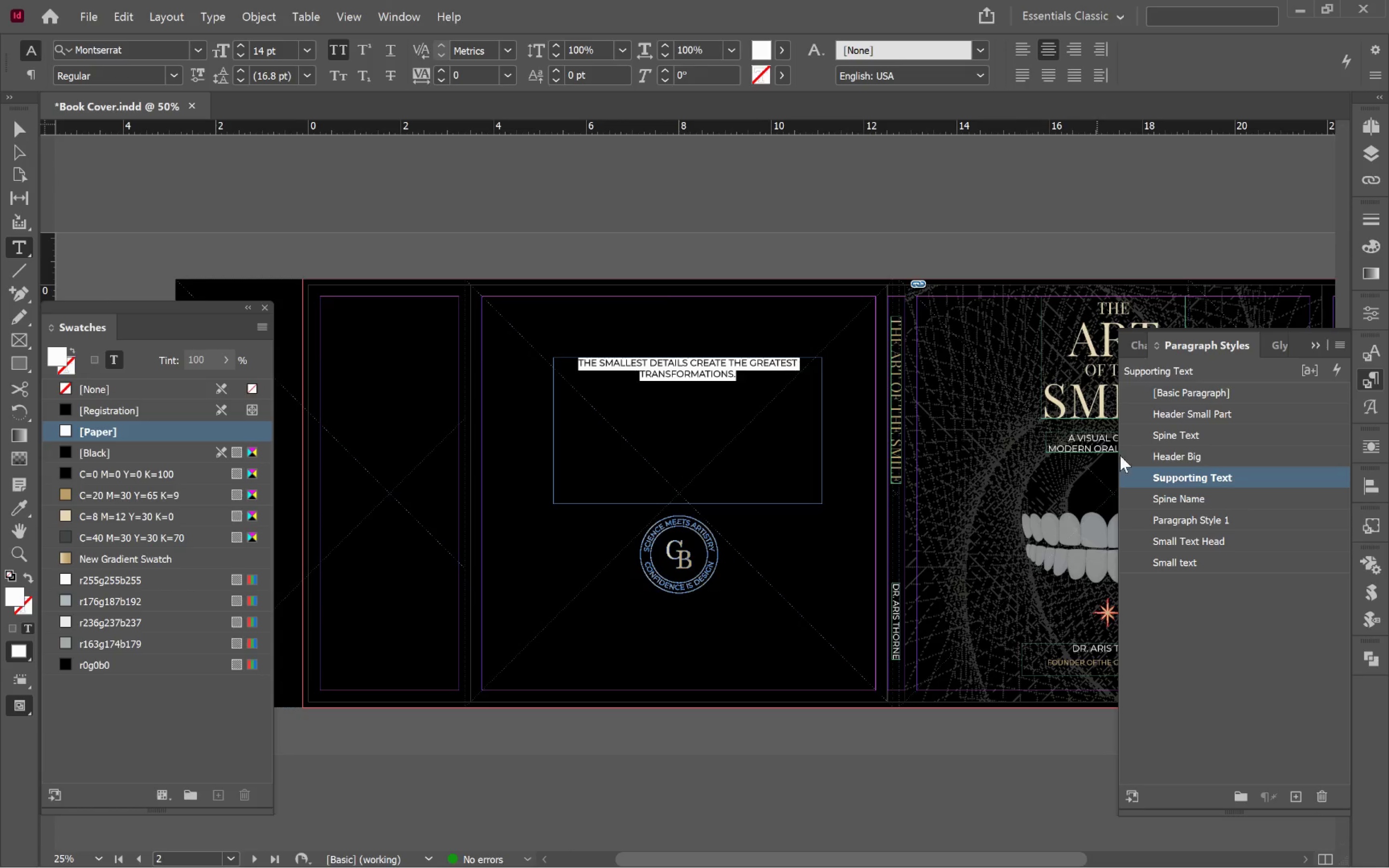 
wait(5.1)
 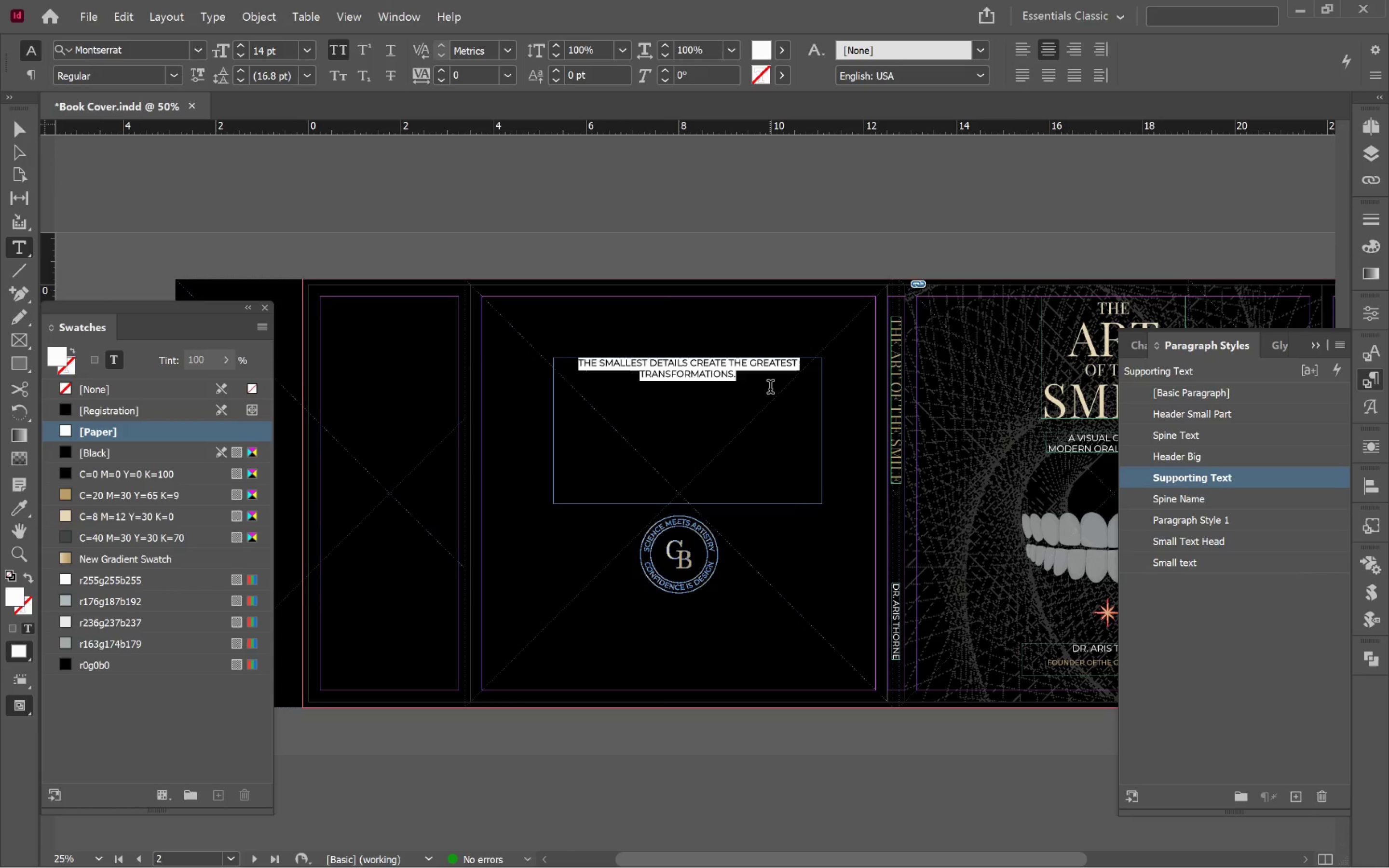 
left_click([1305, 792])
 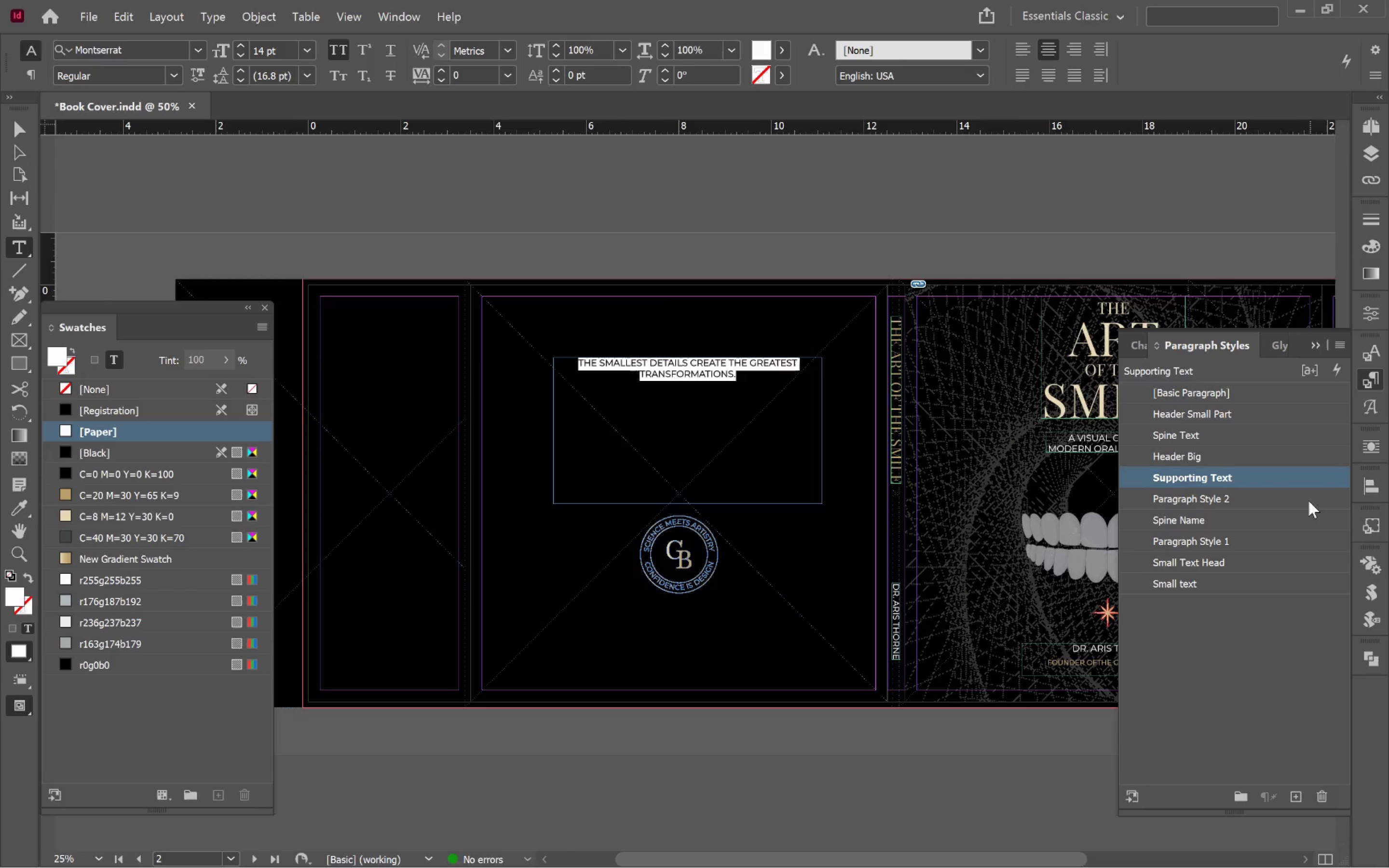 
left_click([1288, 497])
 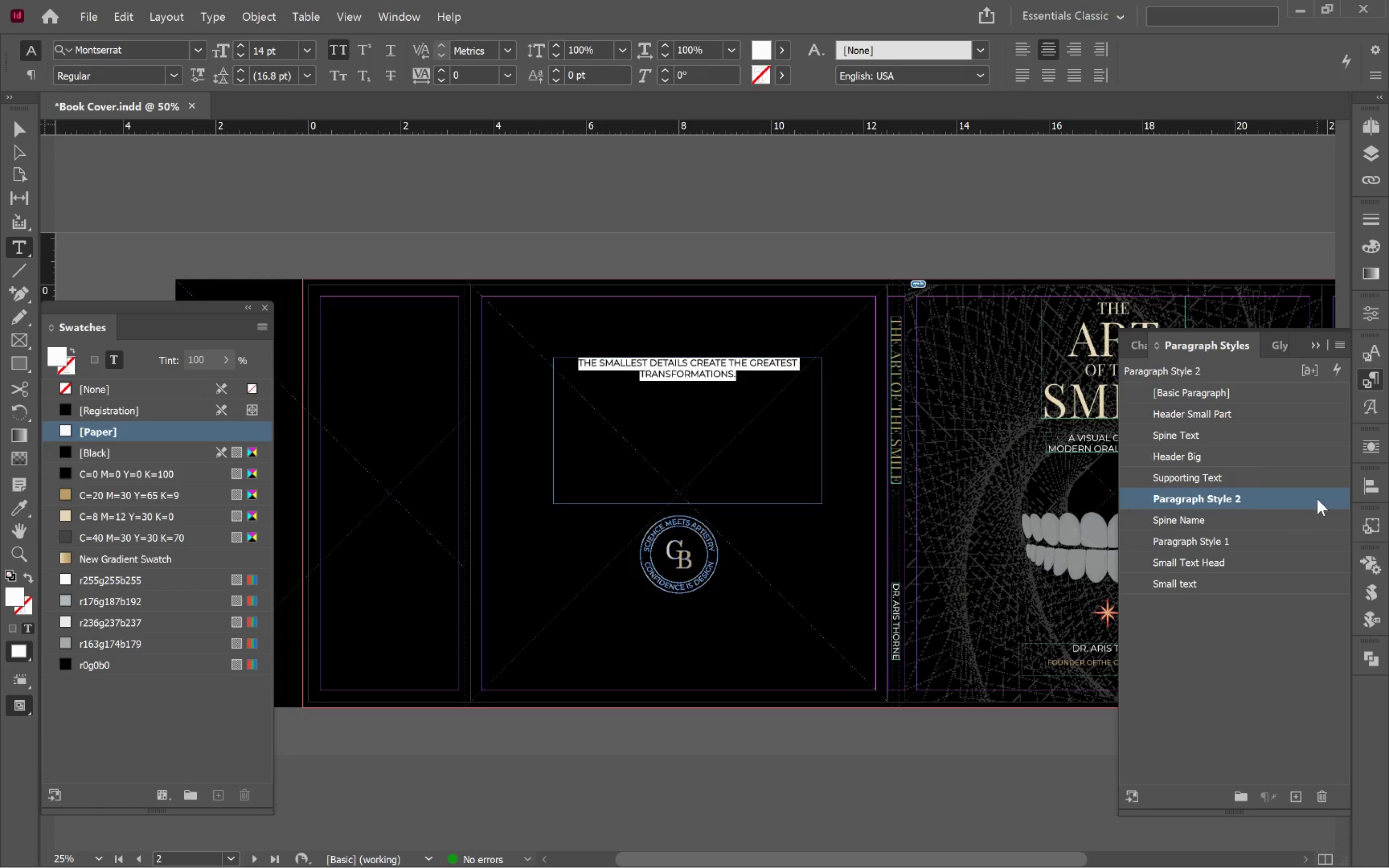 
double_click([1317, 499])
 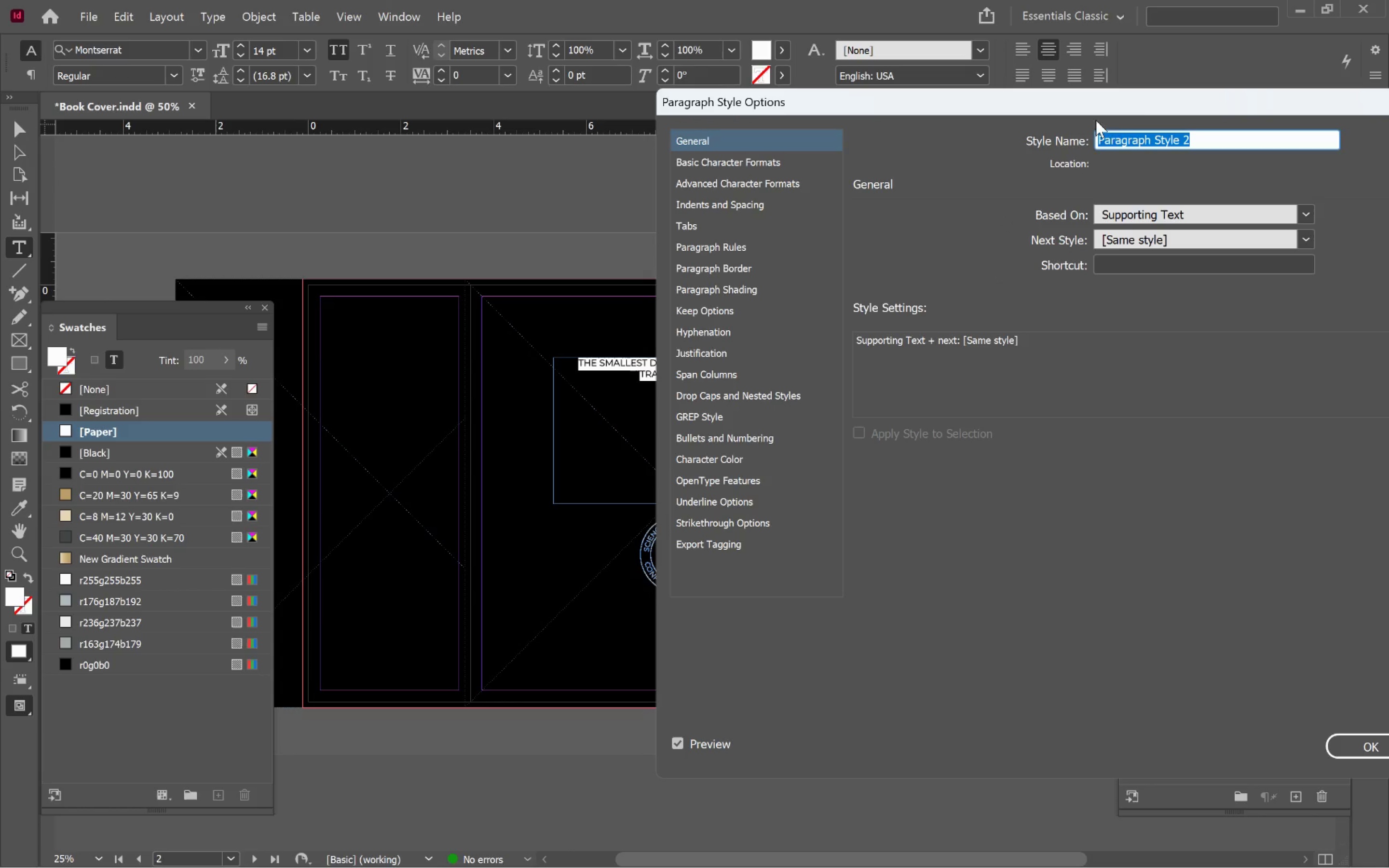 
left_click_drag(start_coordinate=[1139, 96], to_coordinate=[1144, 172])
 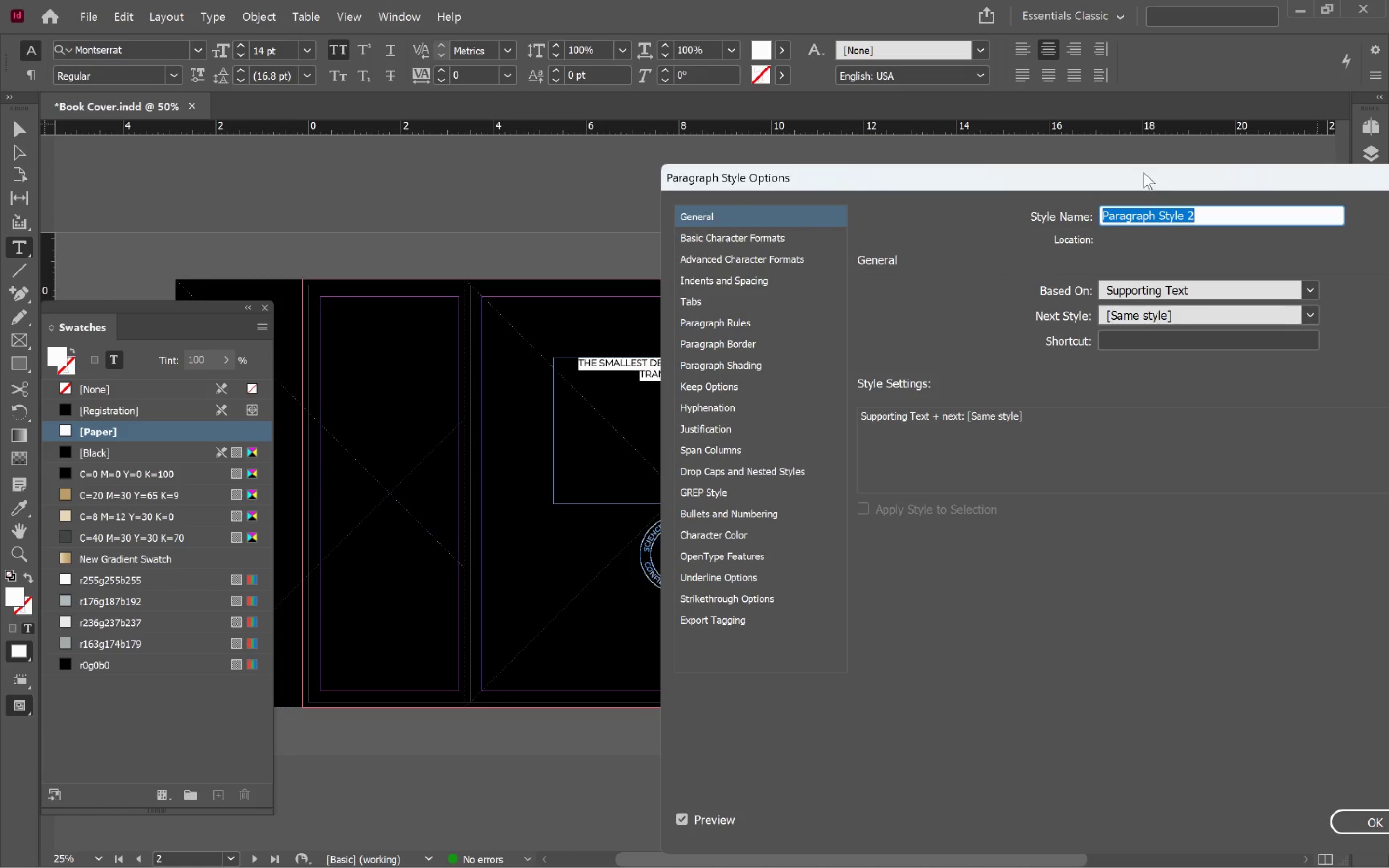 
type(Quote)
 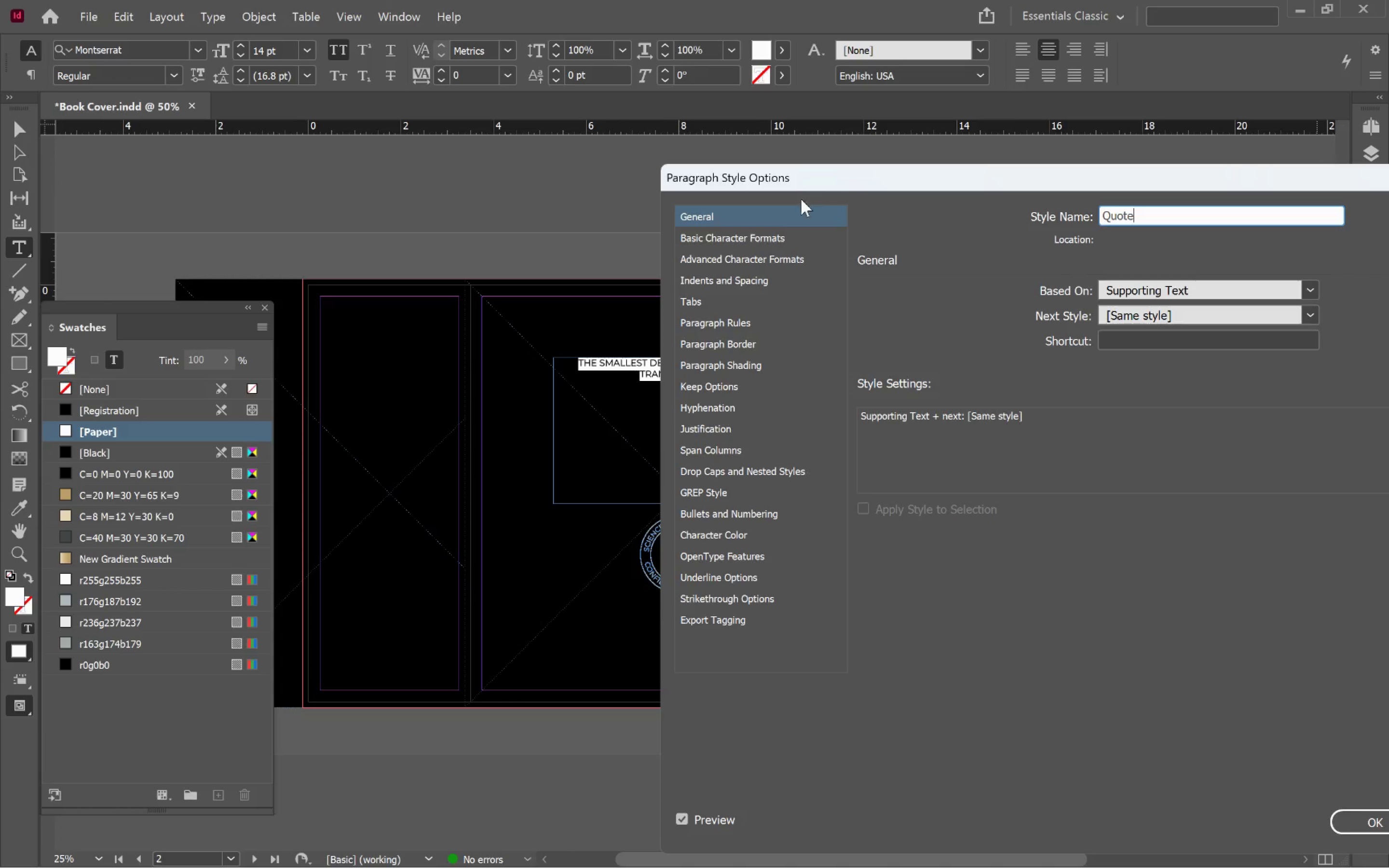 
left_click([798, 230])
 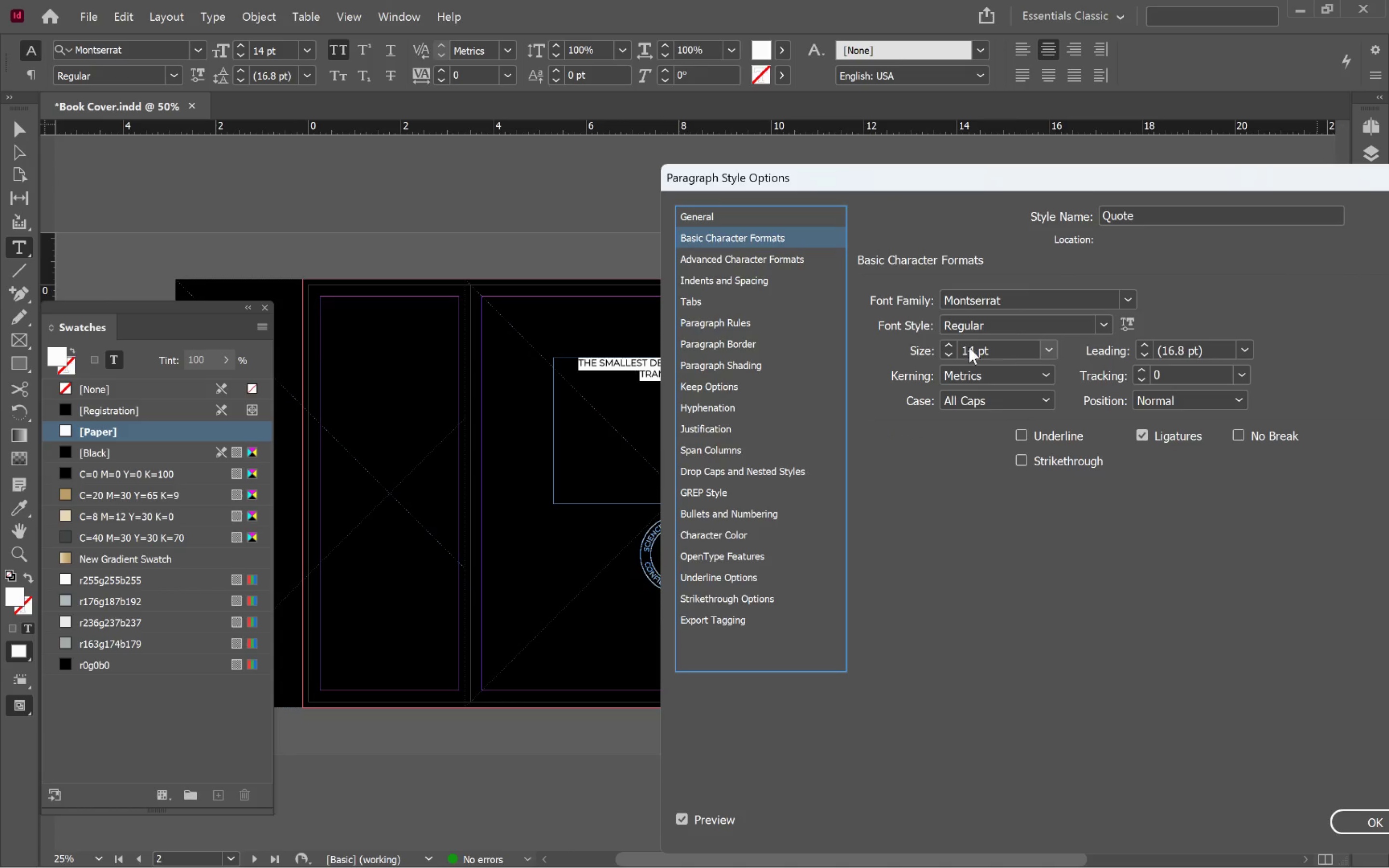 
hold_key(key=ShiftLeft, duration=1.21)
double_click([949, 343])
 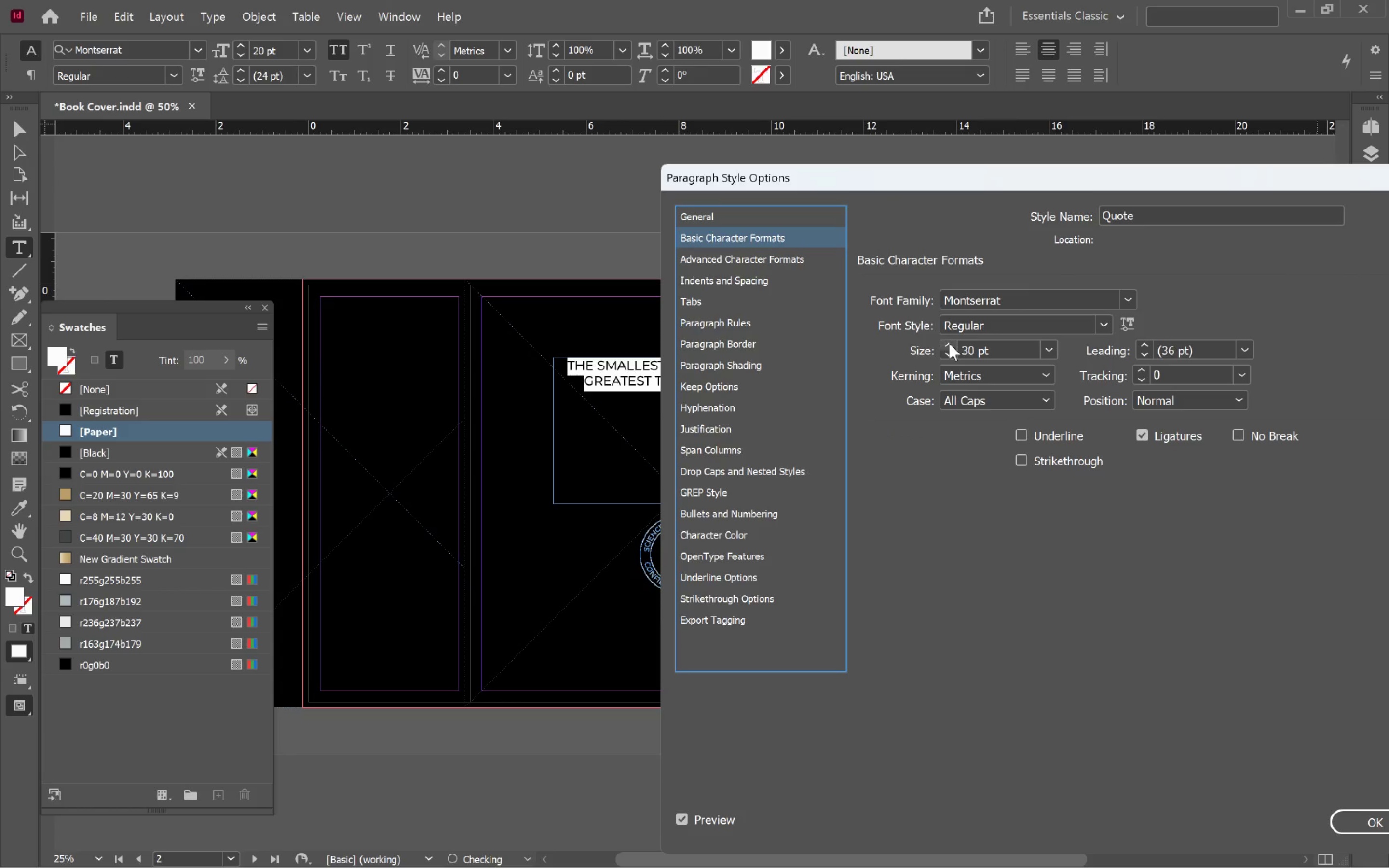 
triple_click([949, 343])
 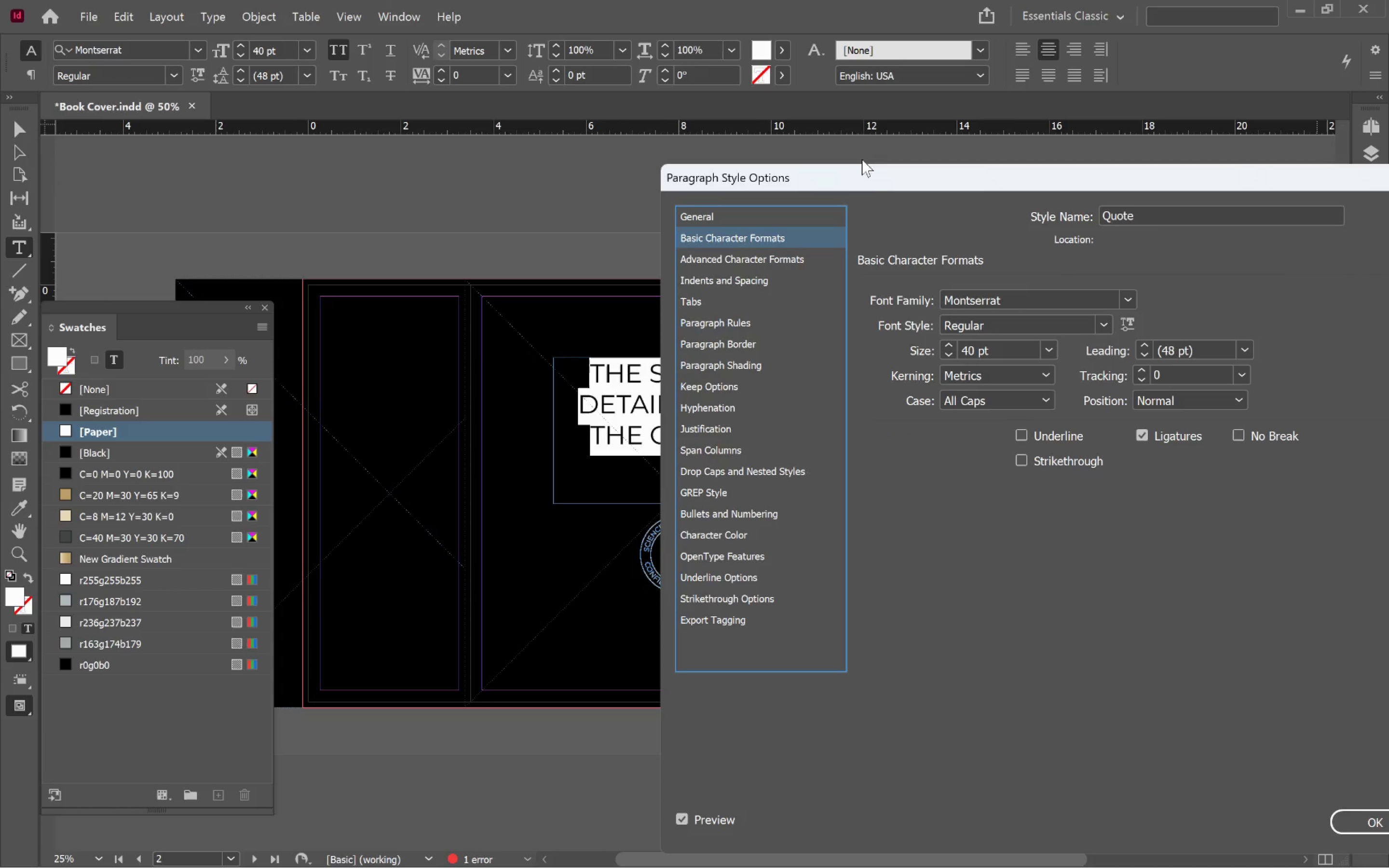 
left_click_drag(start_coordinate=[872, 182], to_coordinate=[1088, 178])
 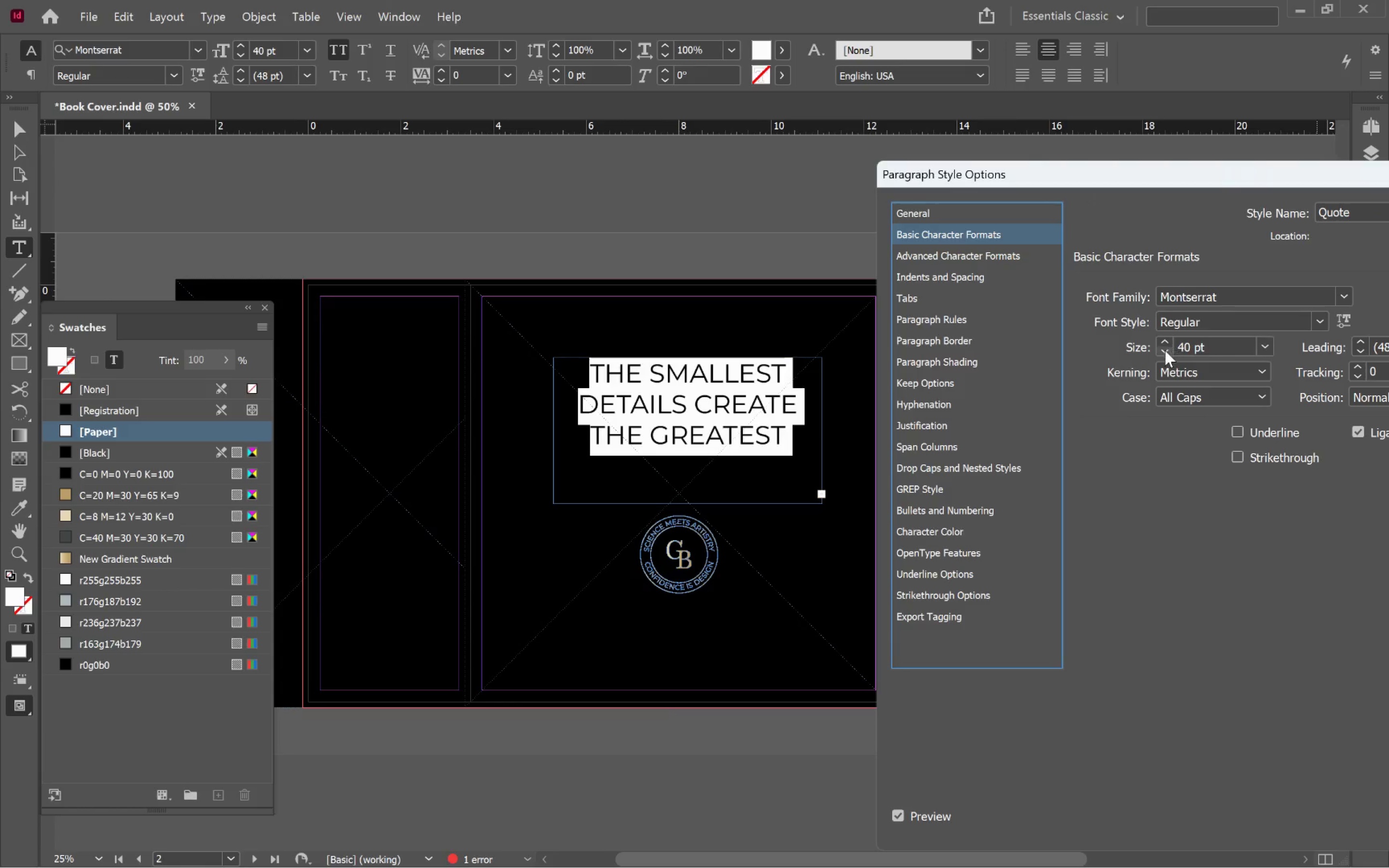 
double_click([1165, 350])
 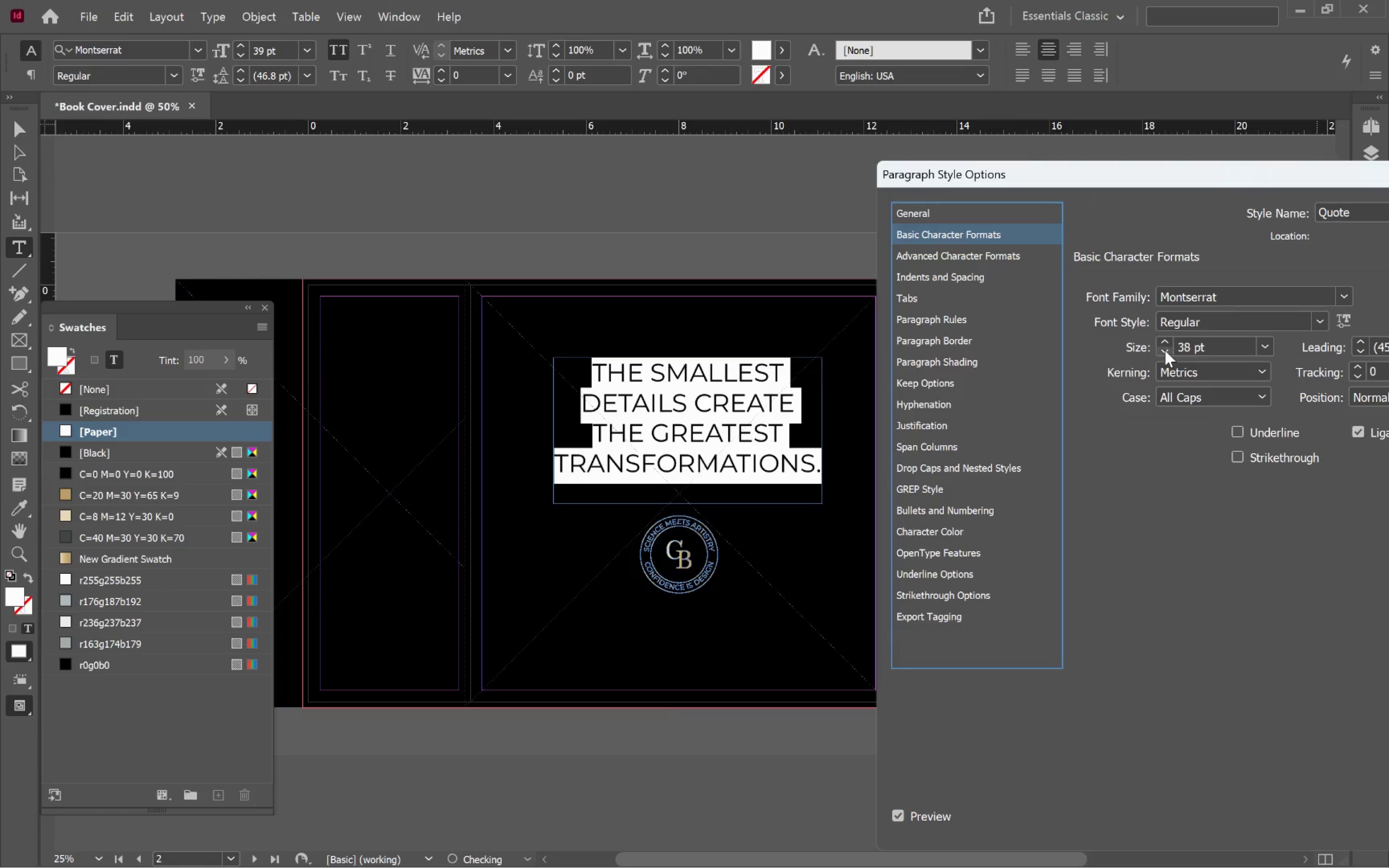 
triple_click([1165, 350])
 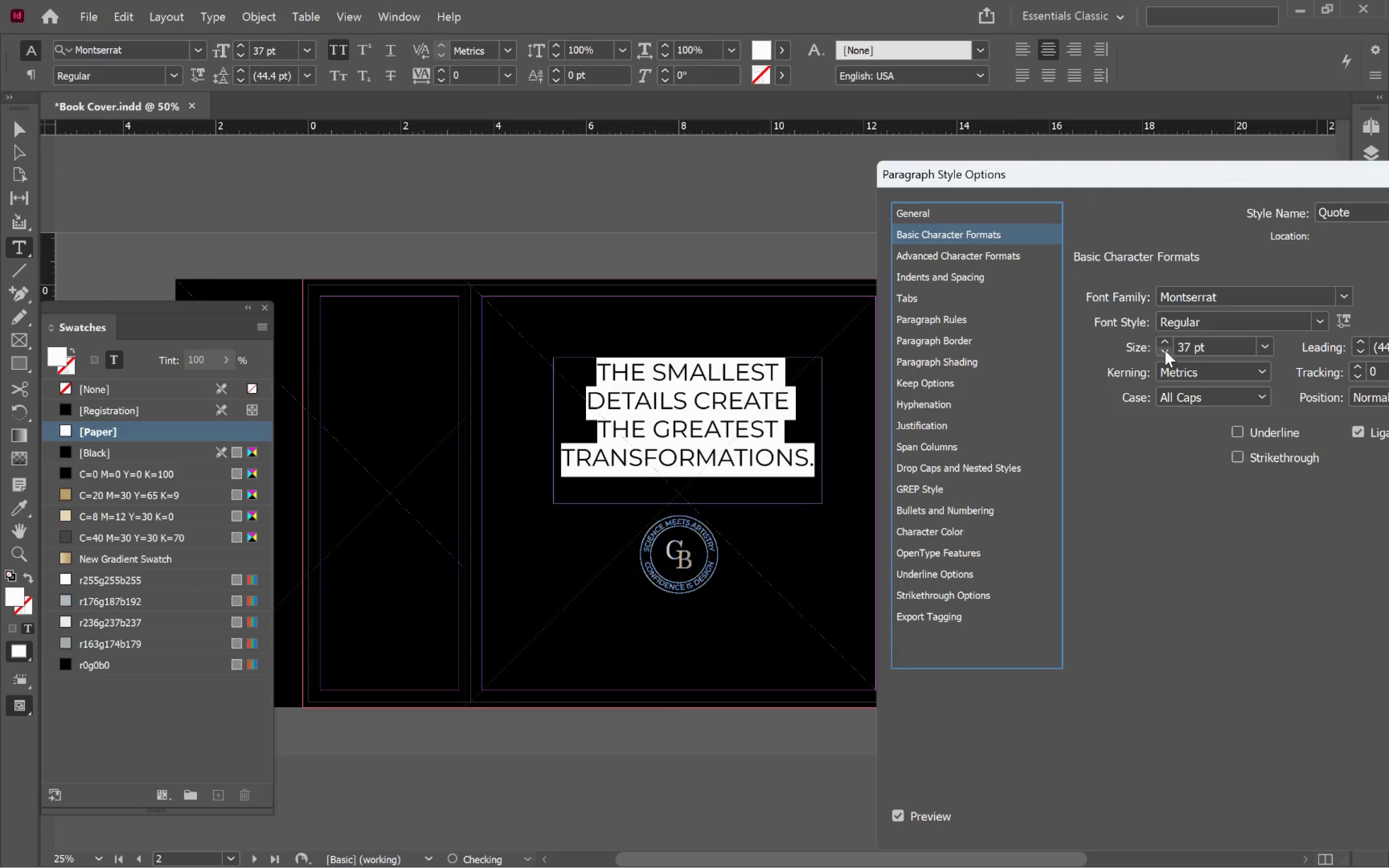 
triple_click([1165, 350])
 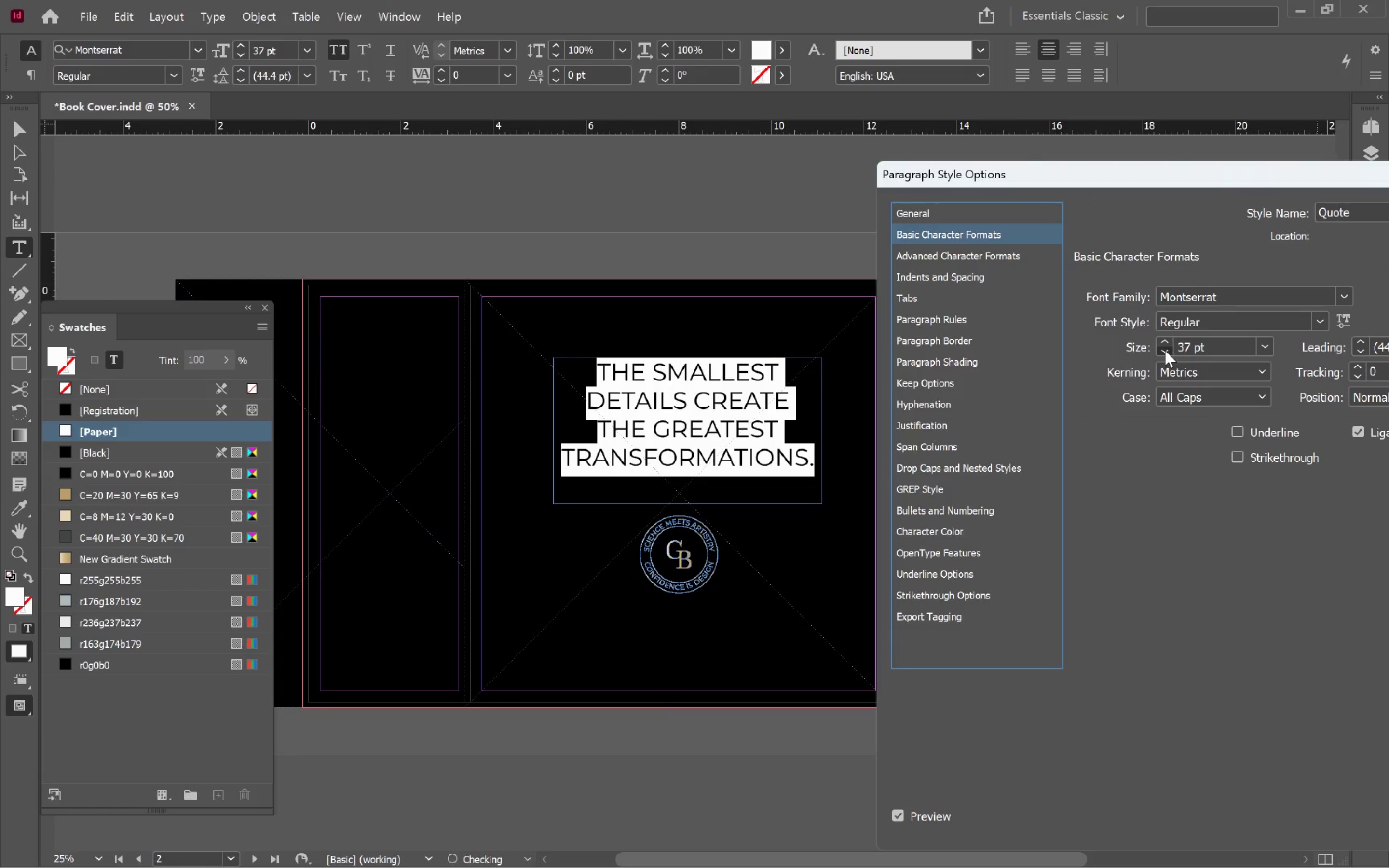 
triple_click([1165, 350])
 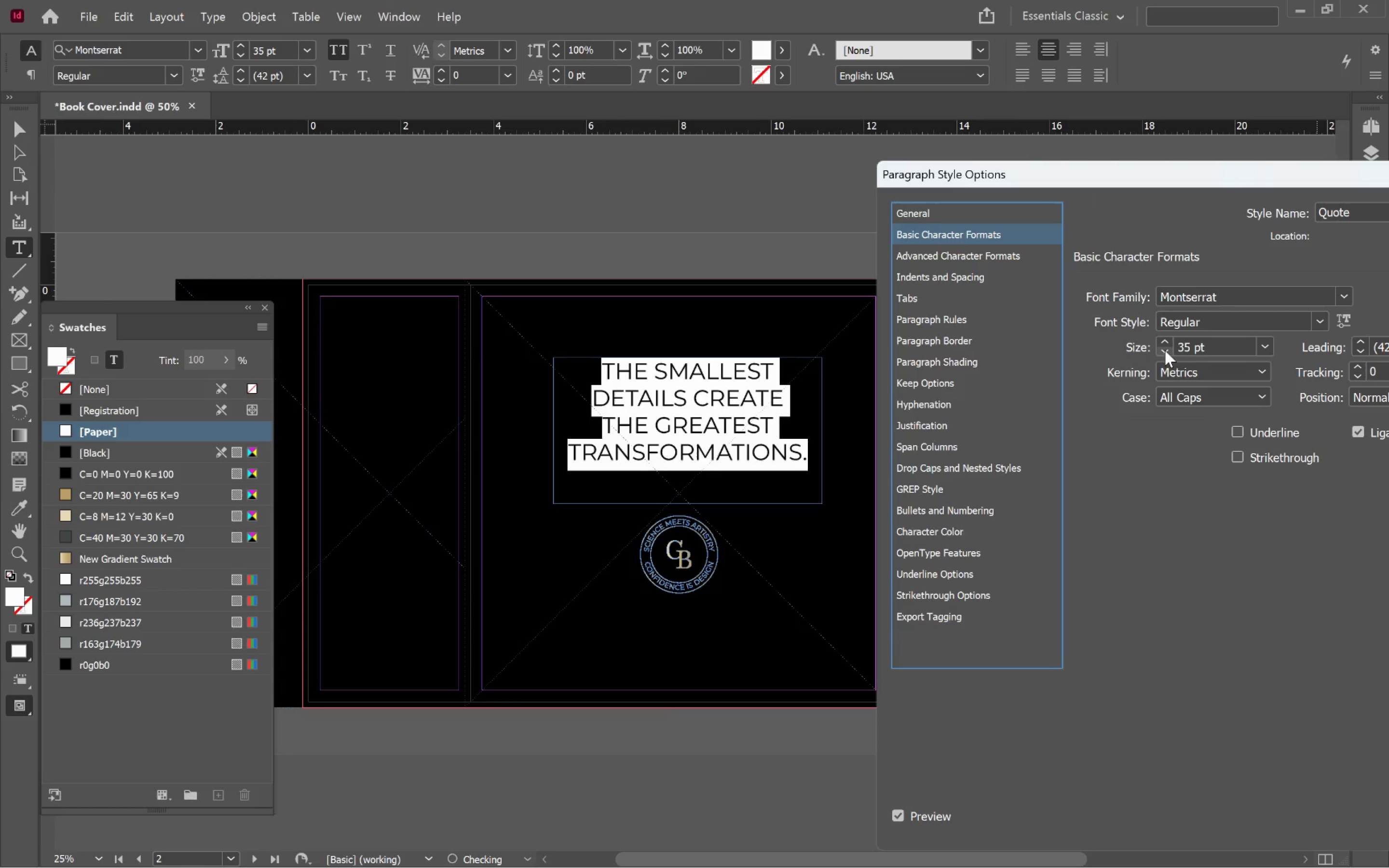 
left_click([1165, 350])
 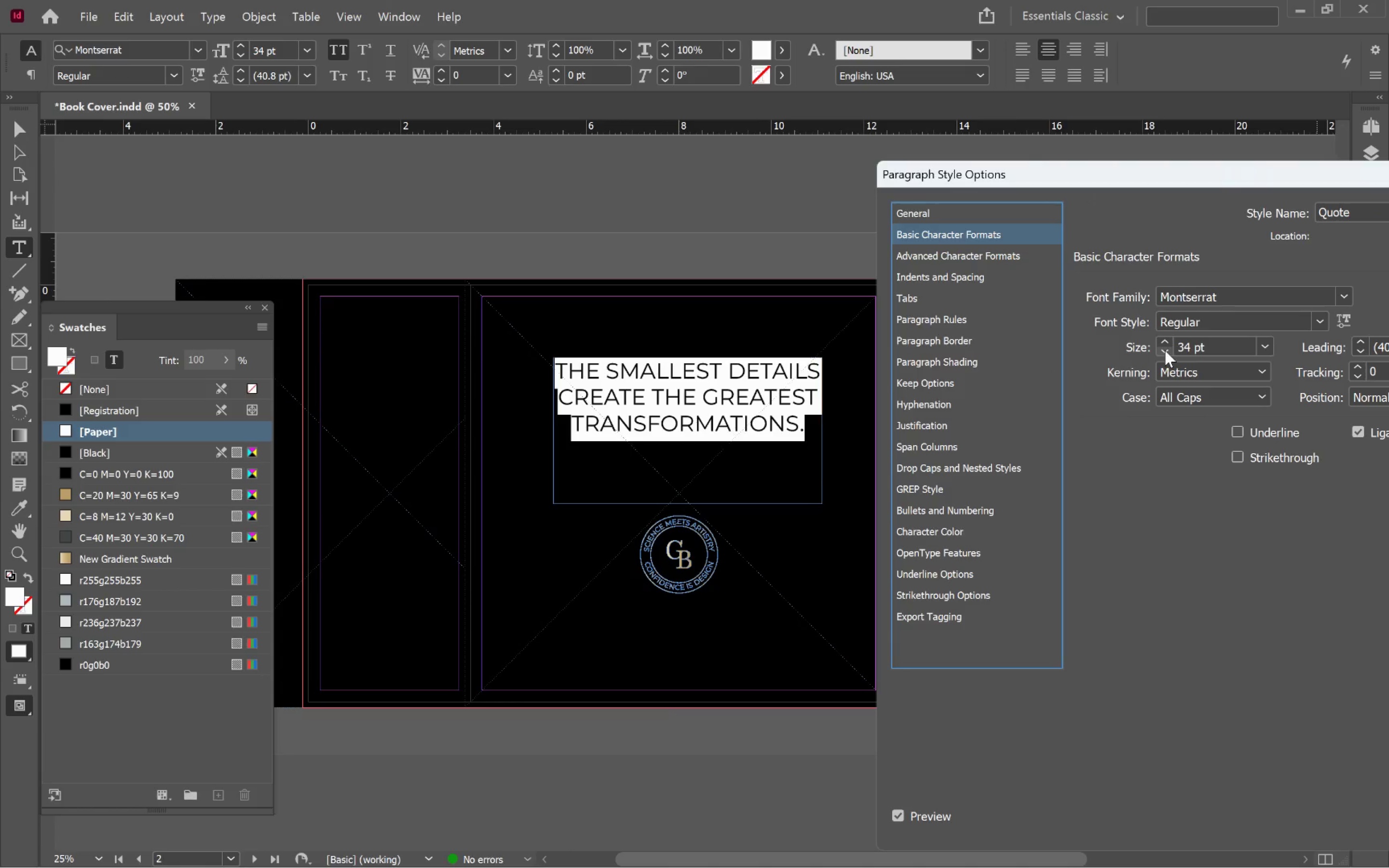 
double_click([1165, 350])
 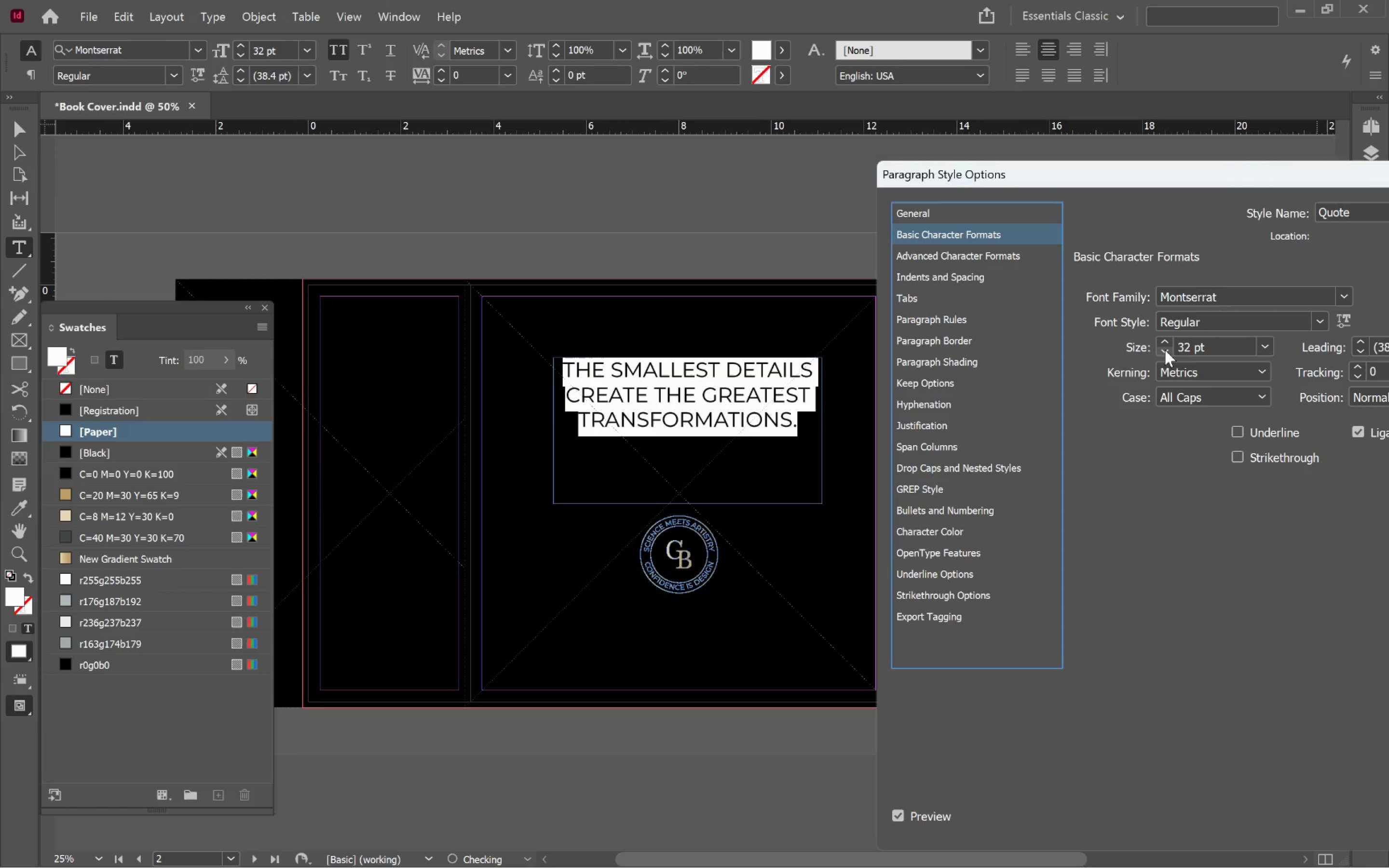 
triple_click([1165, 350])
 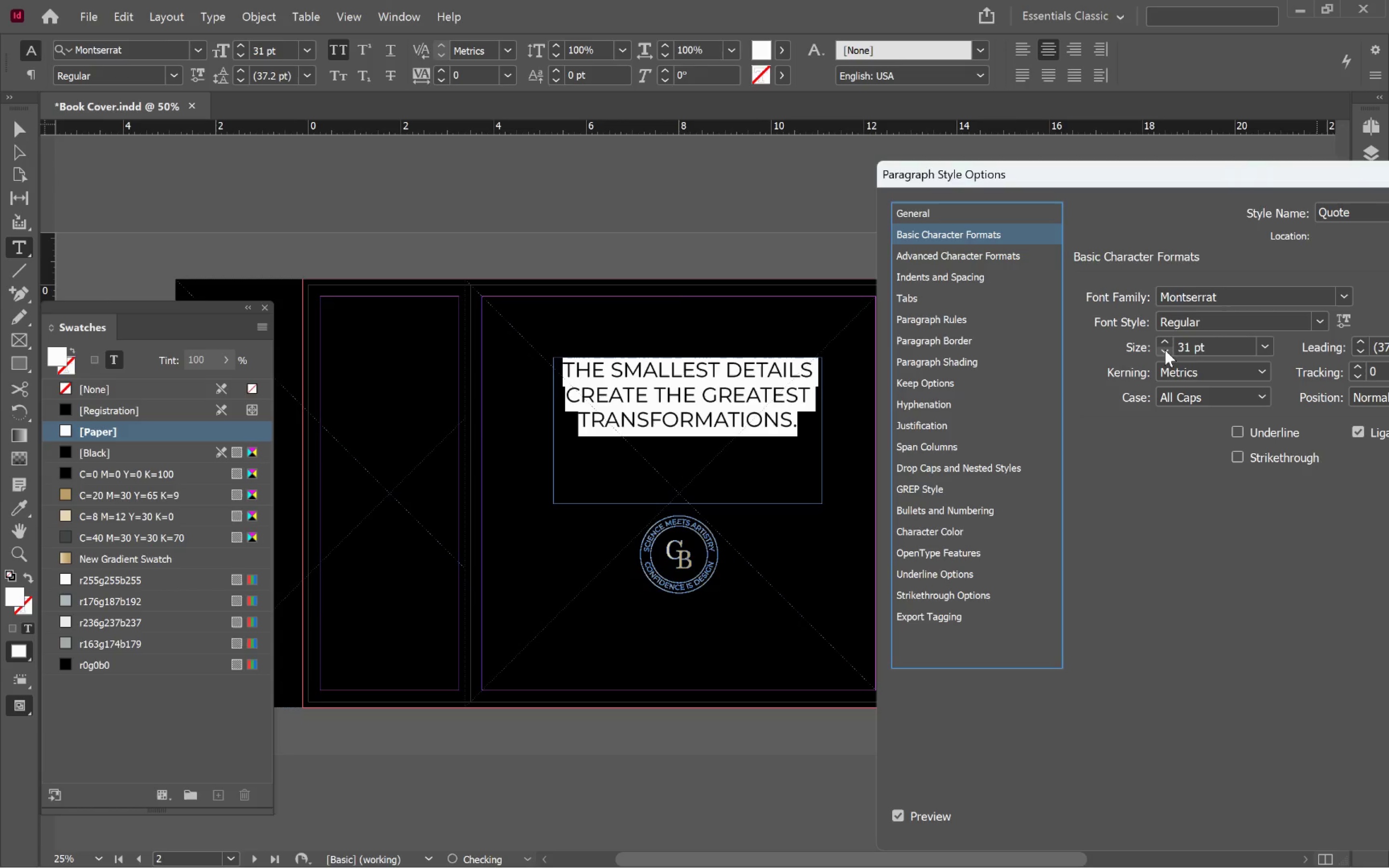 
triple_click([1165, 350])
 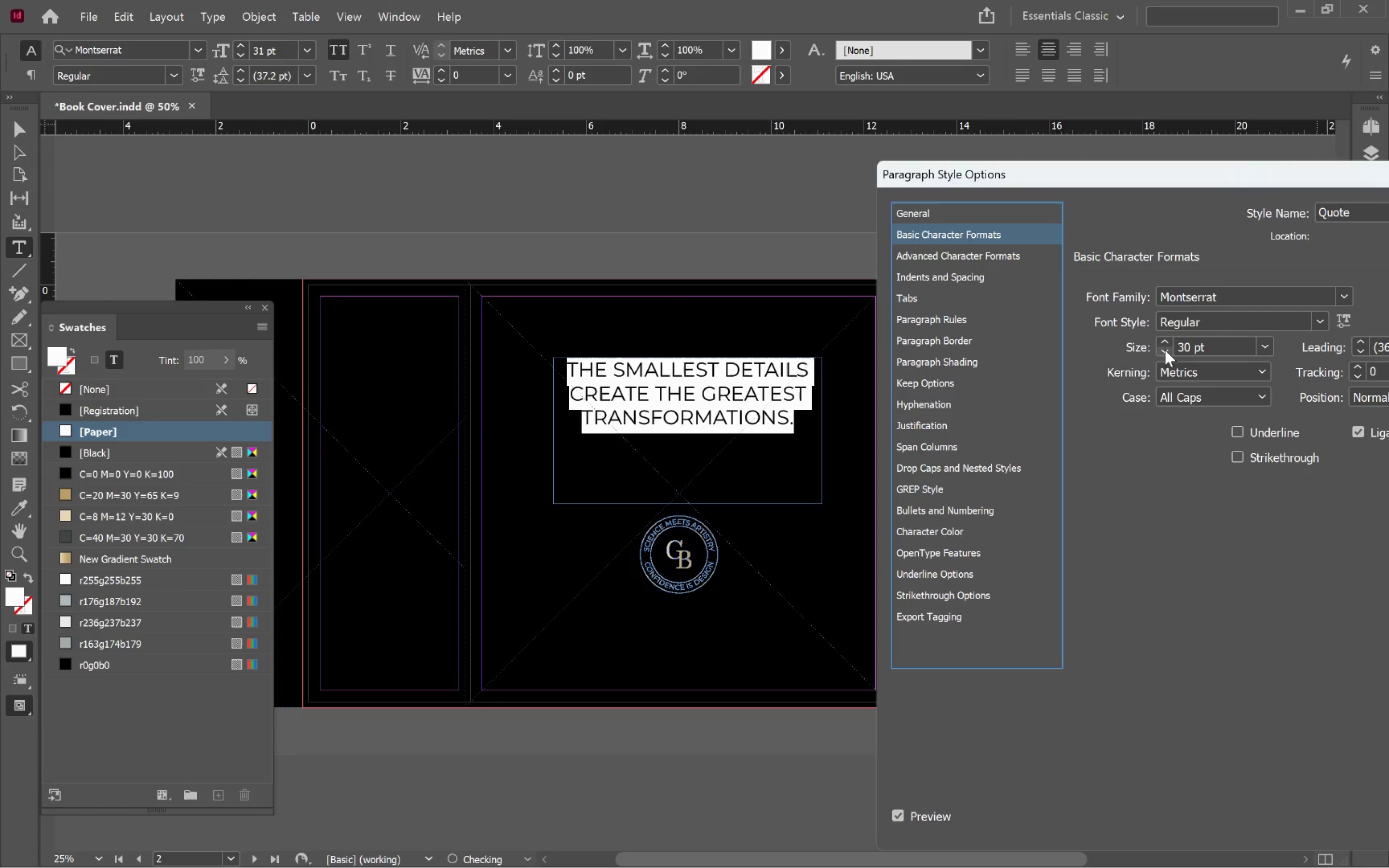 
triple_click([1165, 350])
 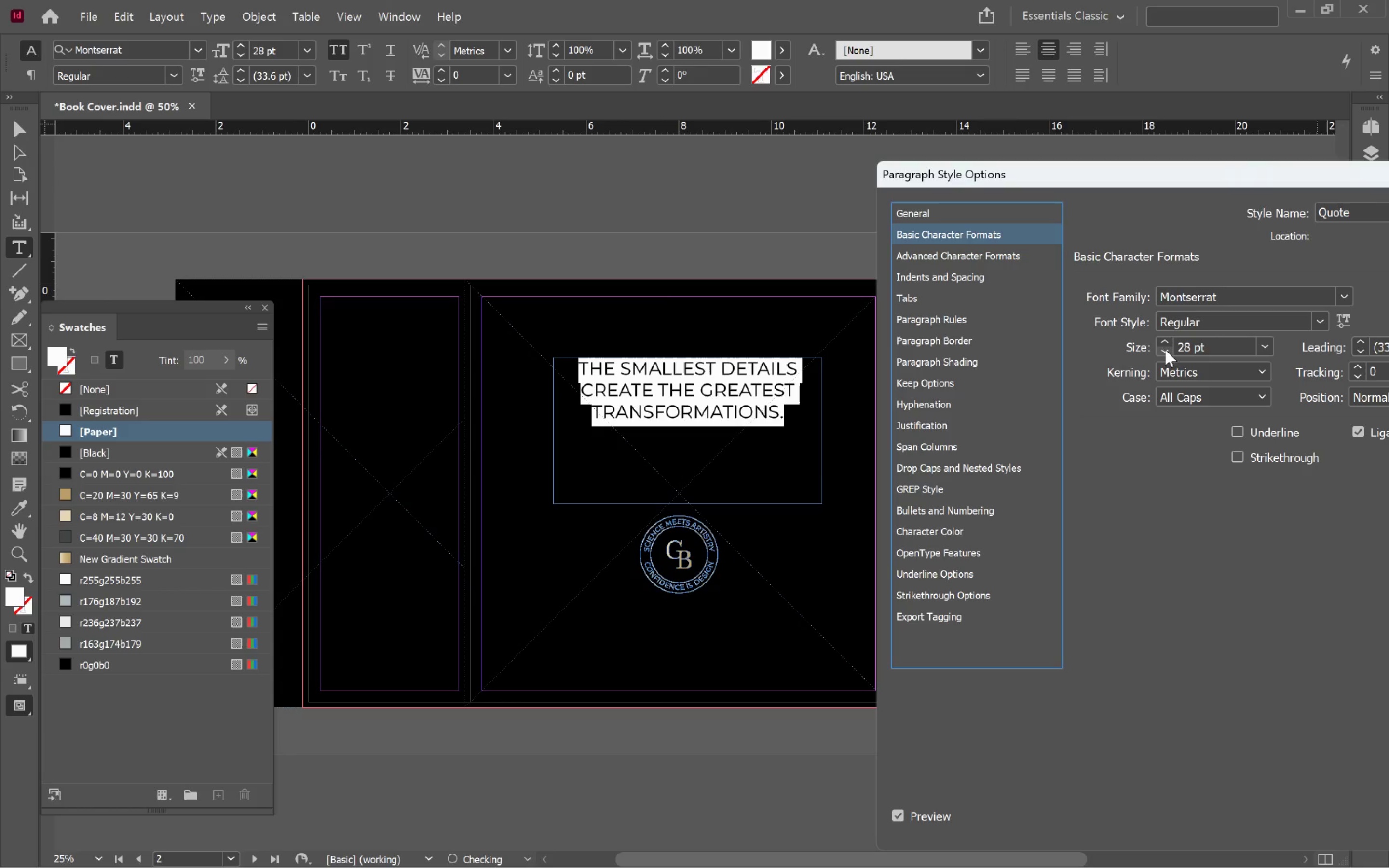 
double_click([1165, 350])
 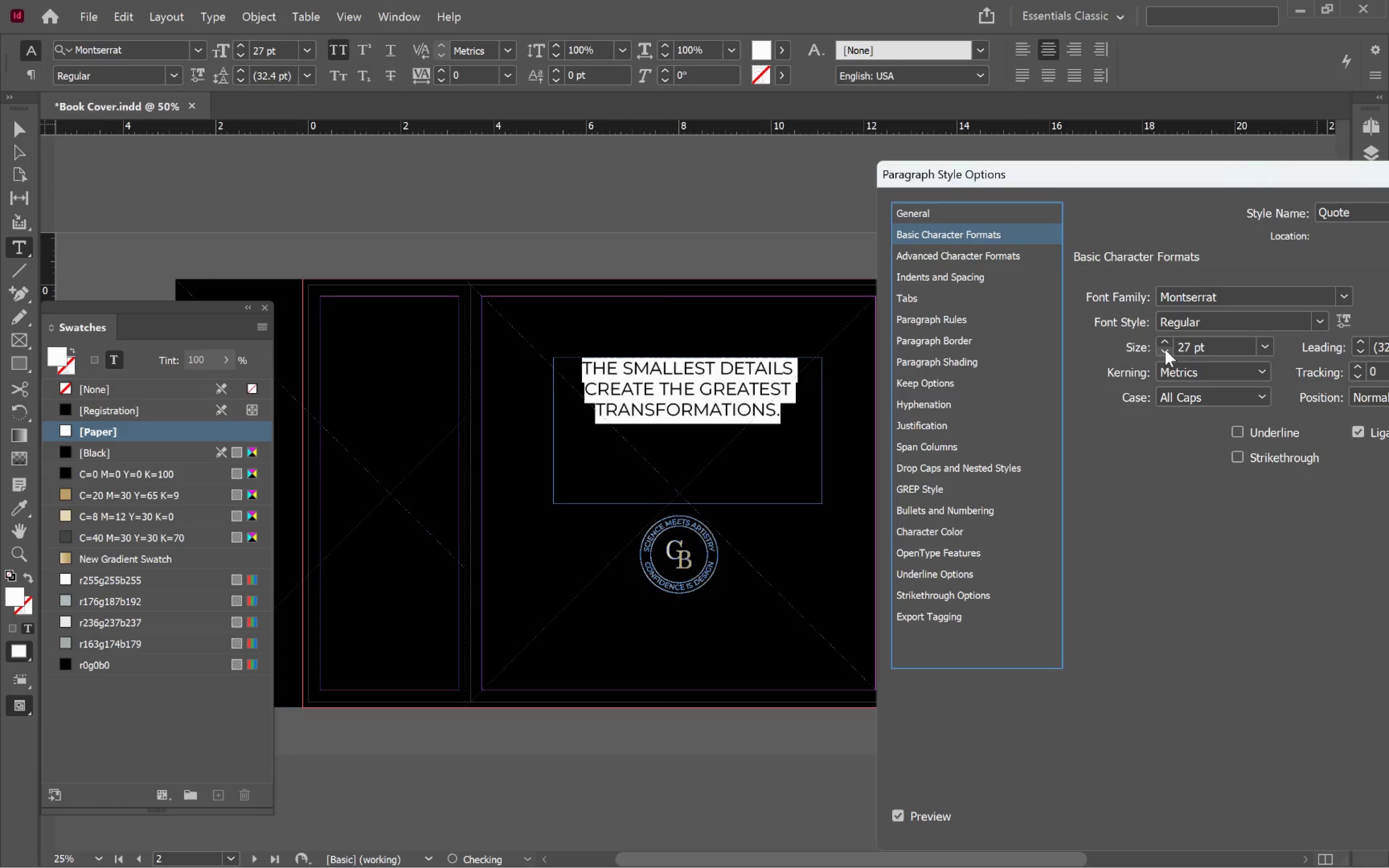 
left_click([1165, 350])
 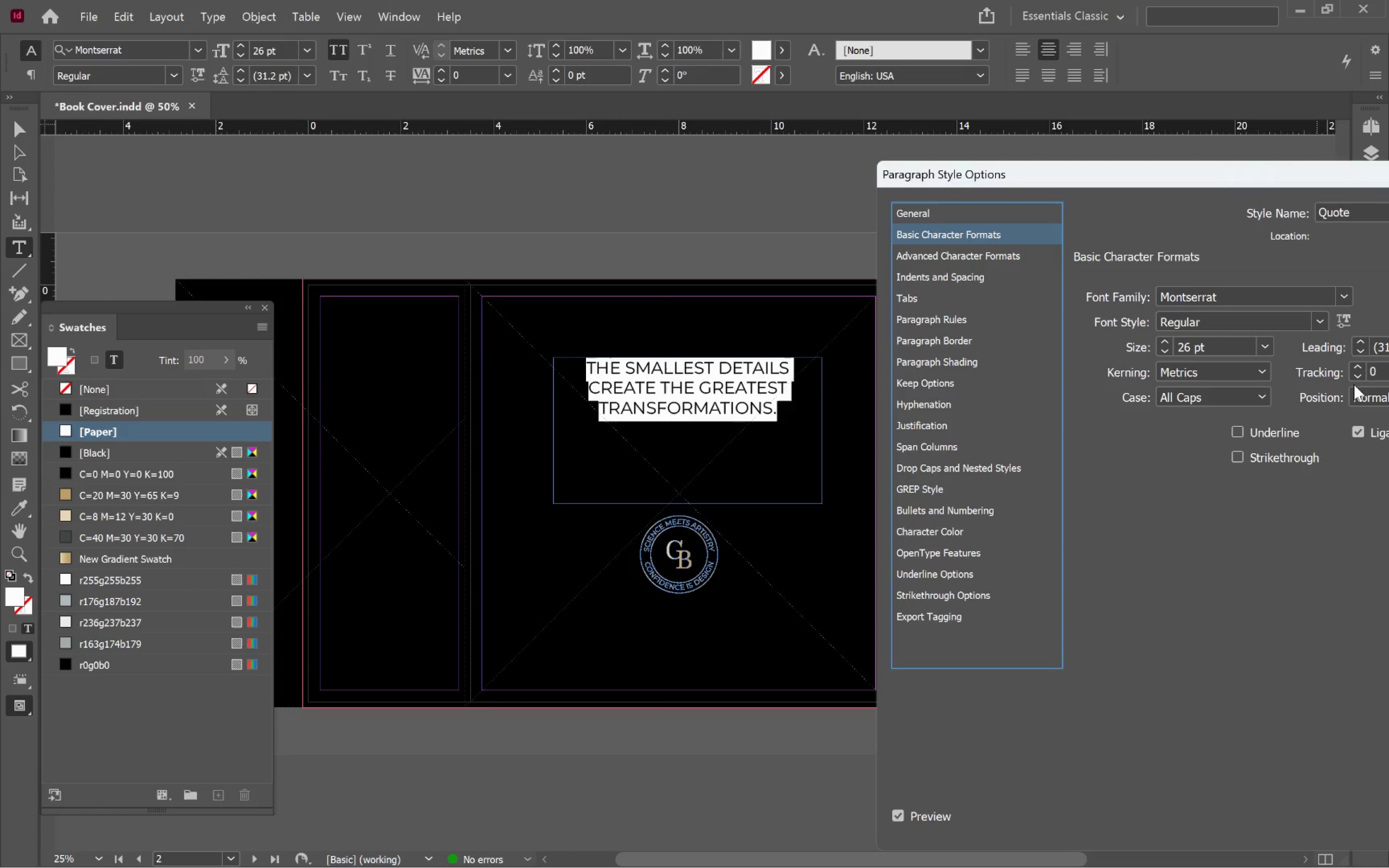 
hold_key(key=ShiftLeft, duration=4.28)
double_click([1357, 370])
 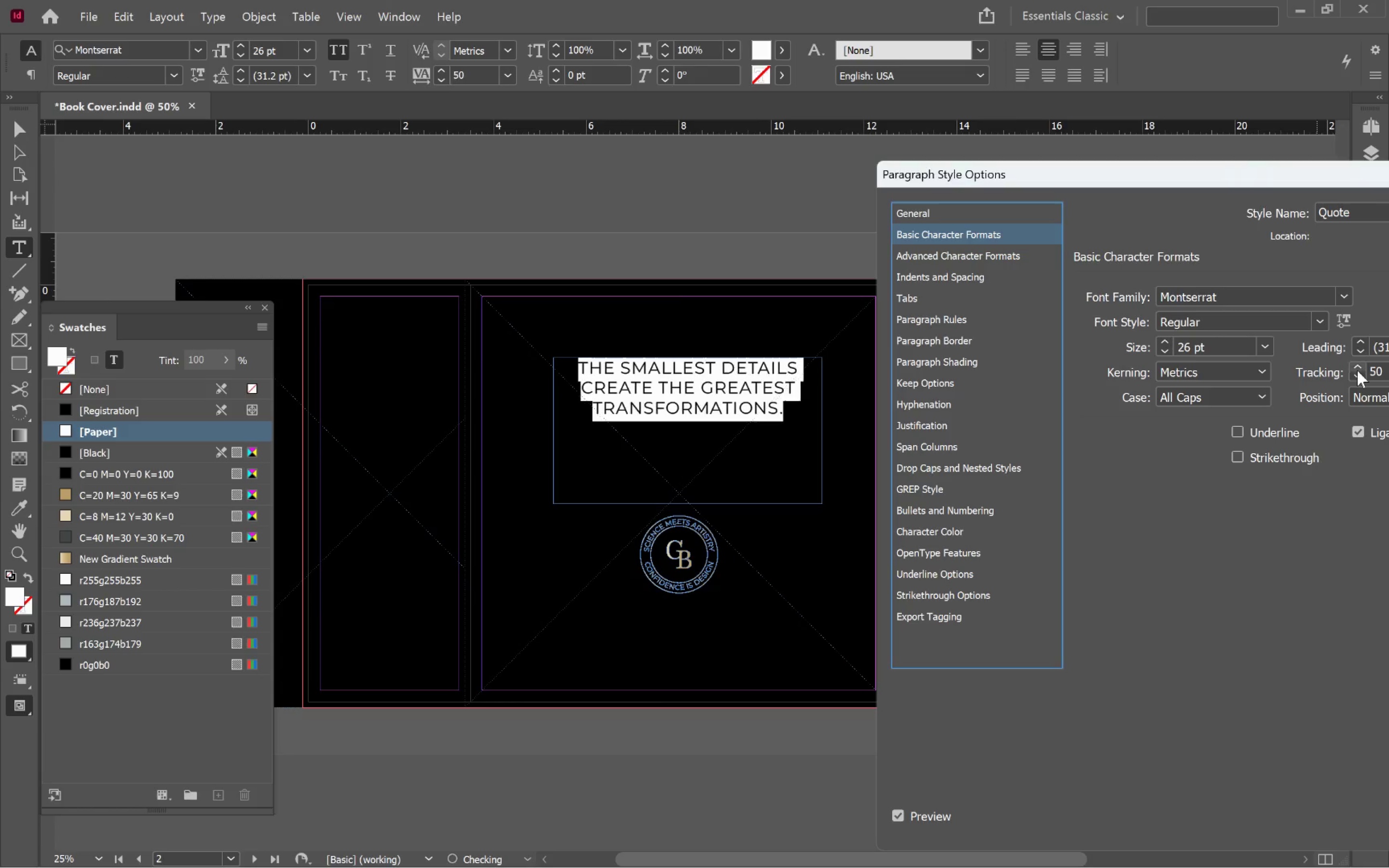 
triple_click([1357, 370])
 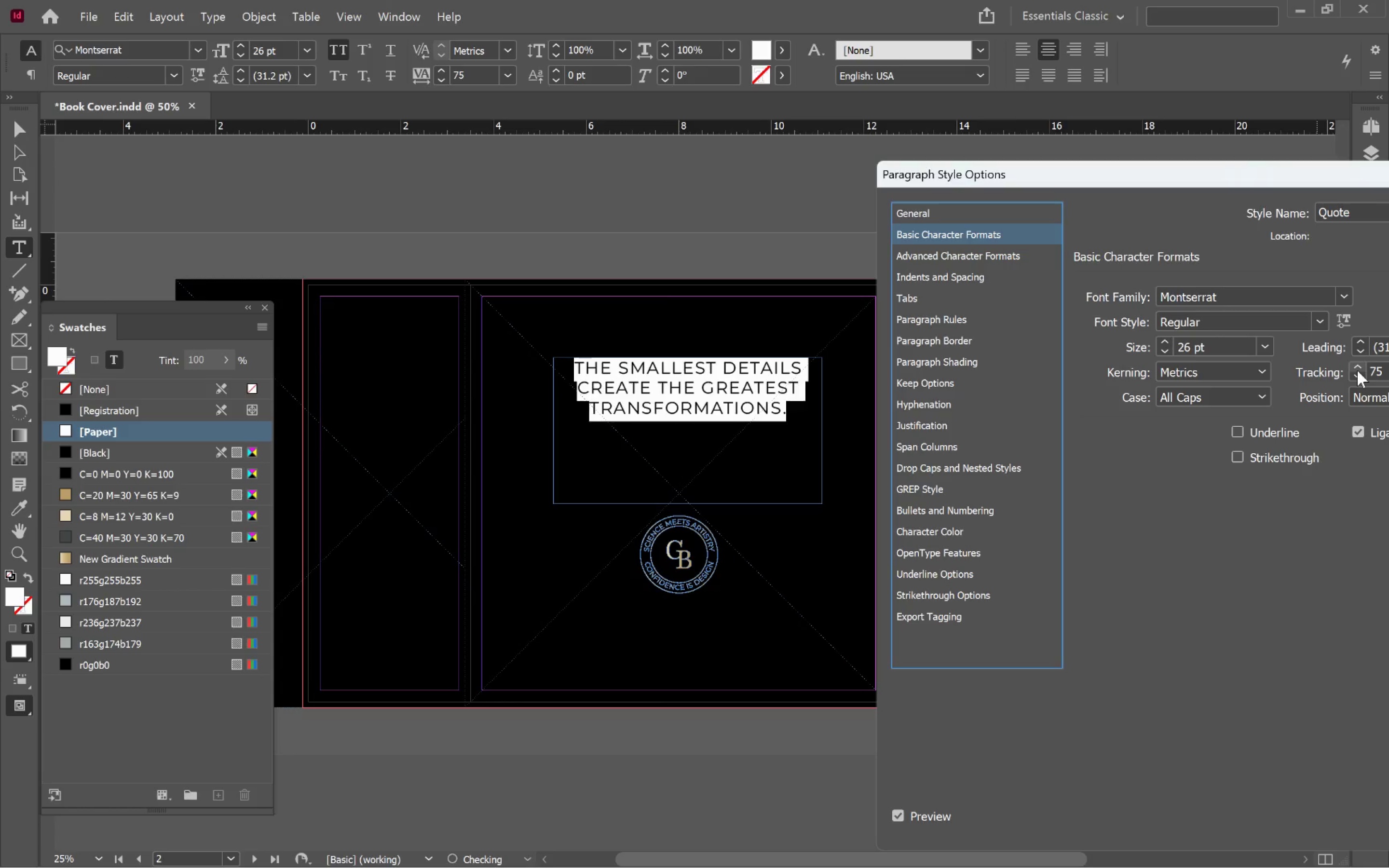 
triple_click([1357, 370])
 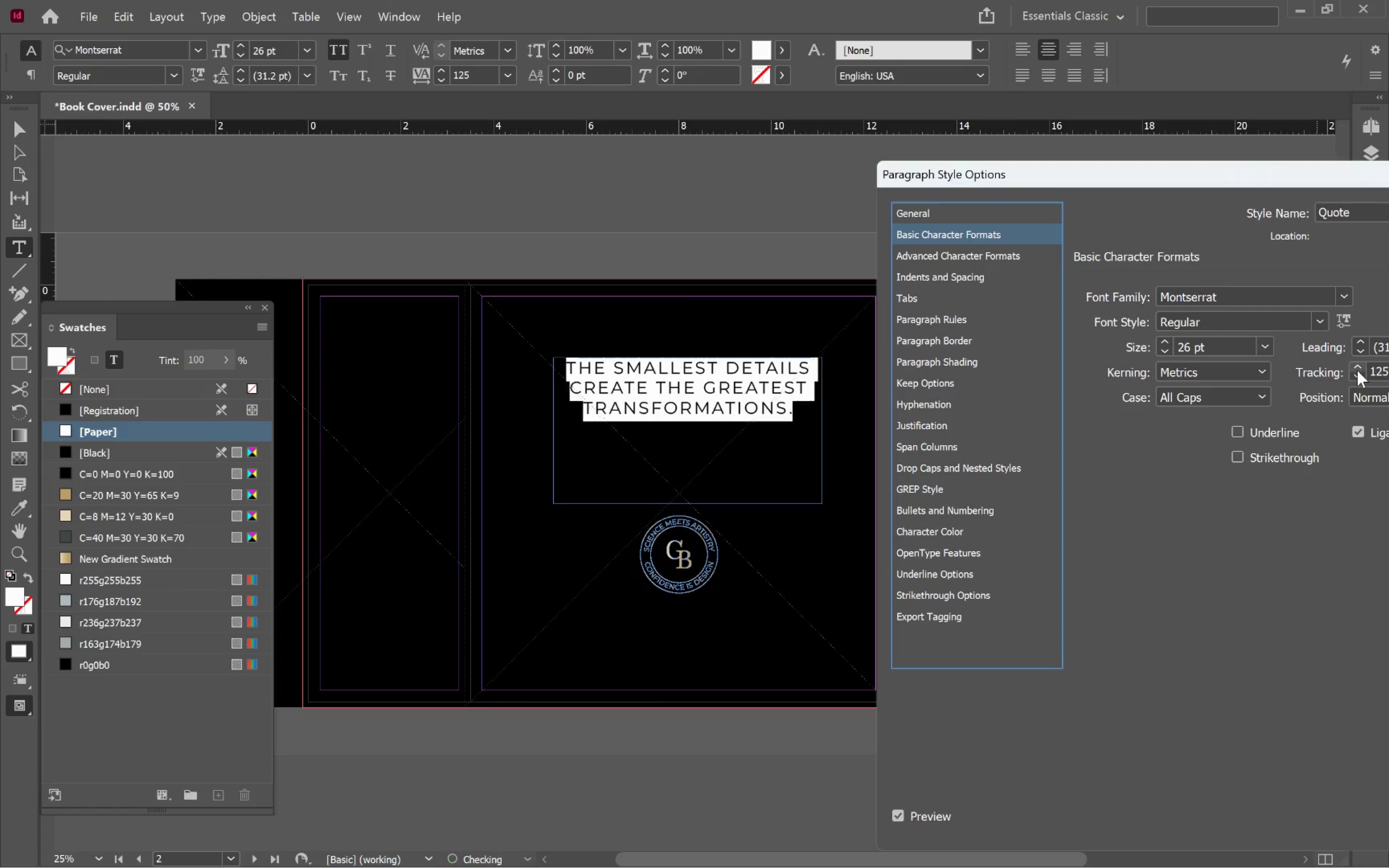 
double_click([1357, 370])
 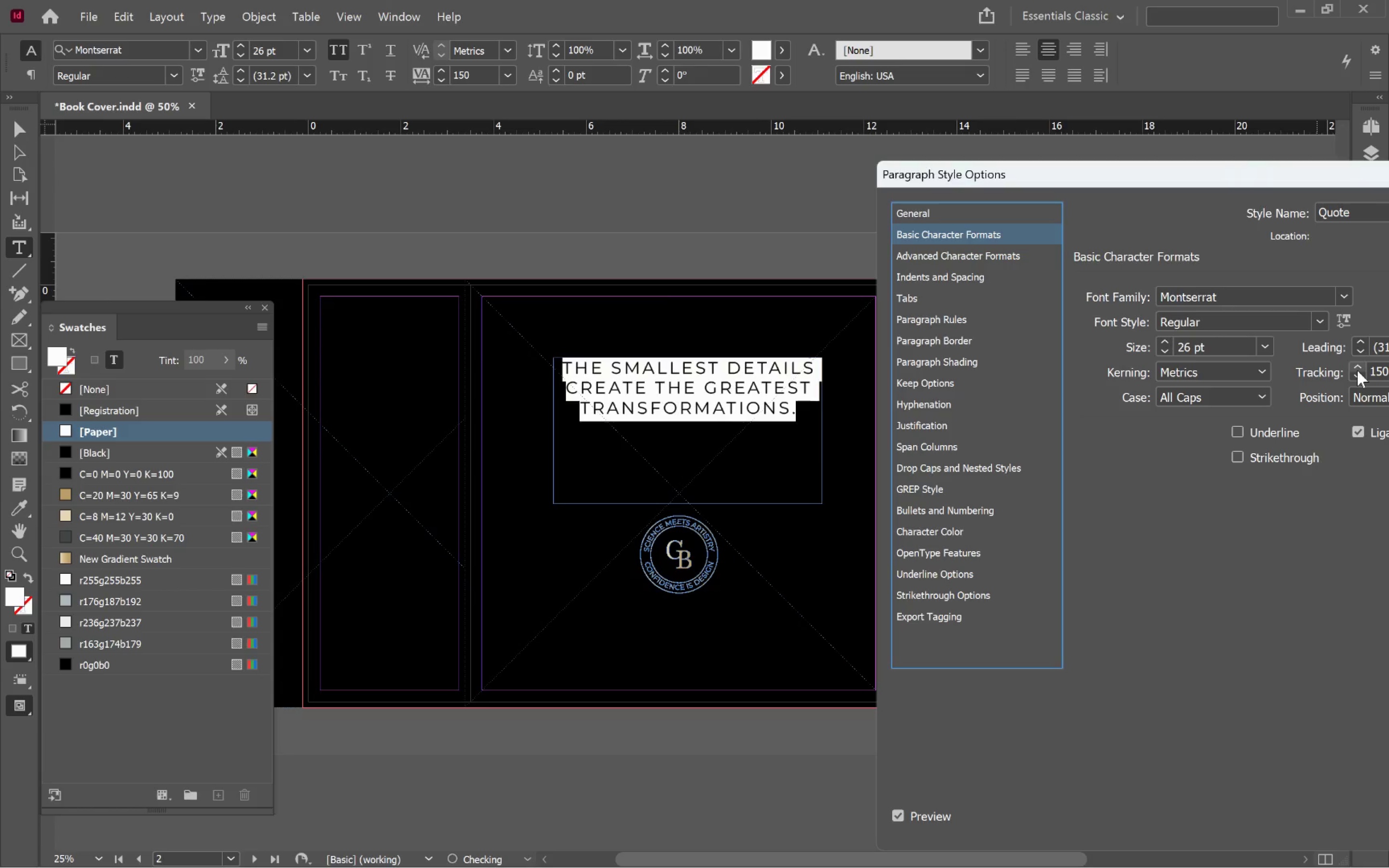 
triple_click([1357, 370])
 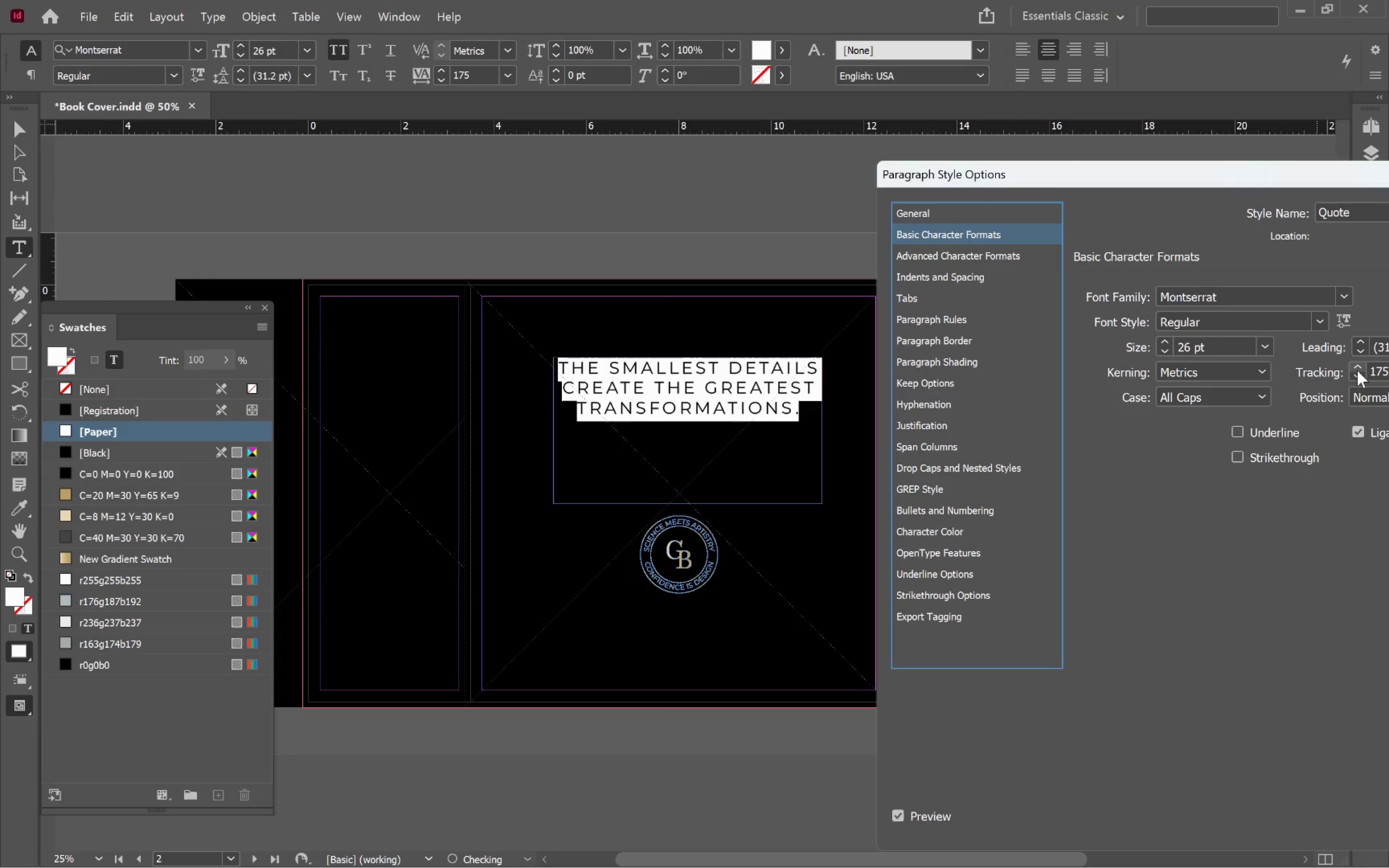 
triple_click([1357, 370])
 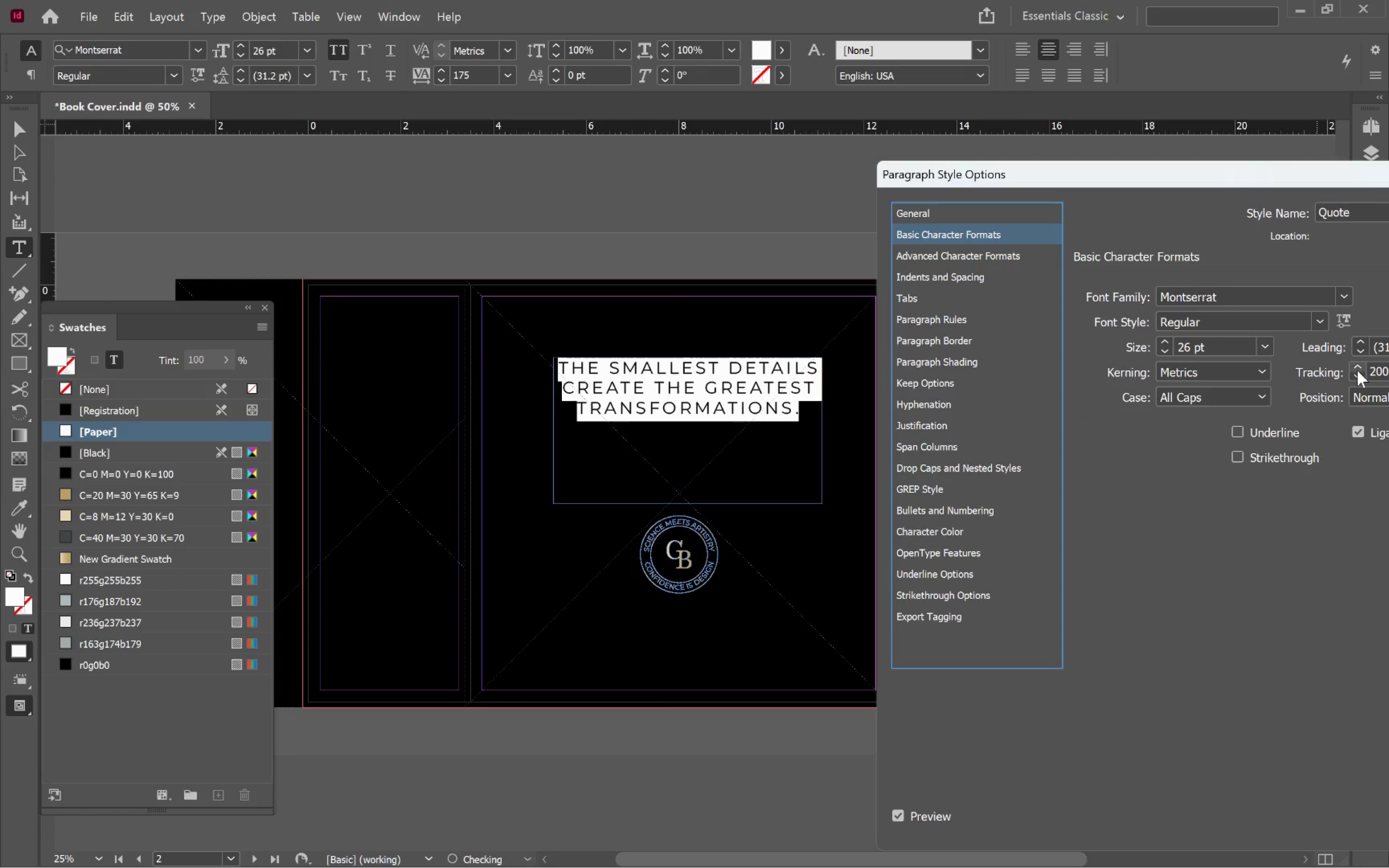 
triple_click([1357, 370])
 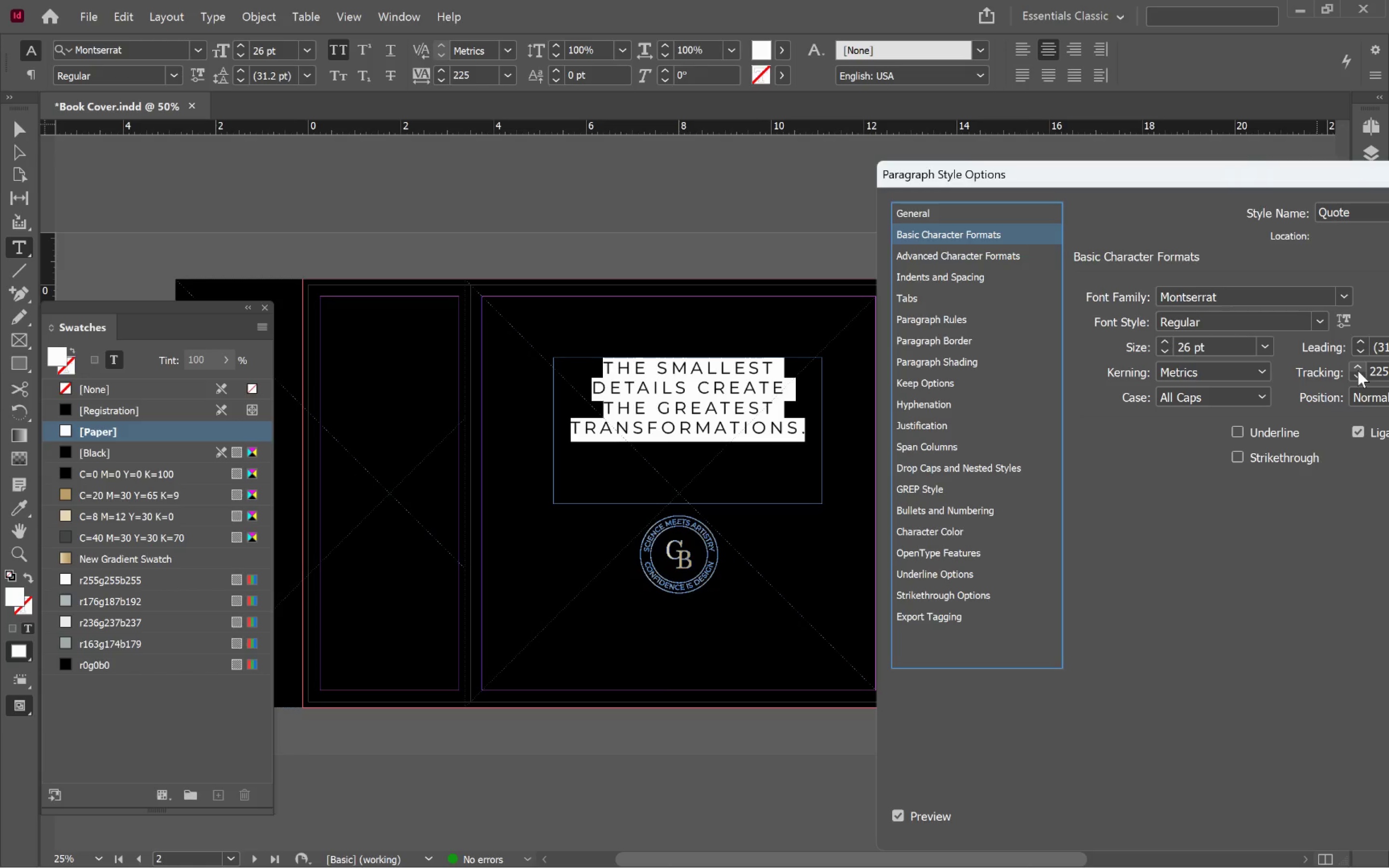 
wait(5.62)
 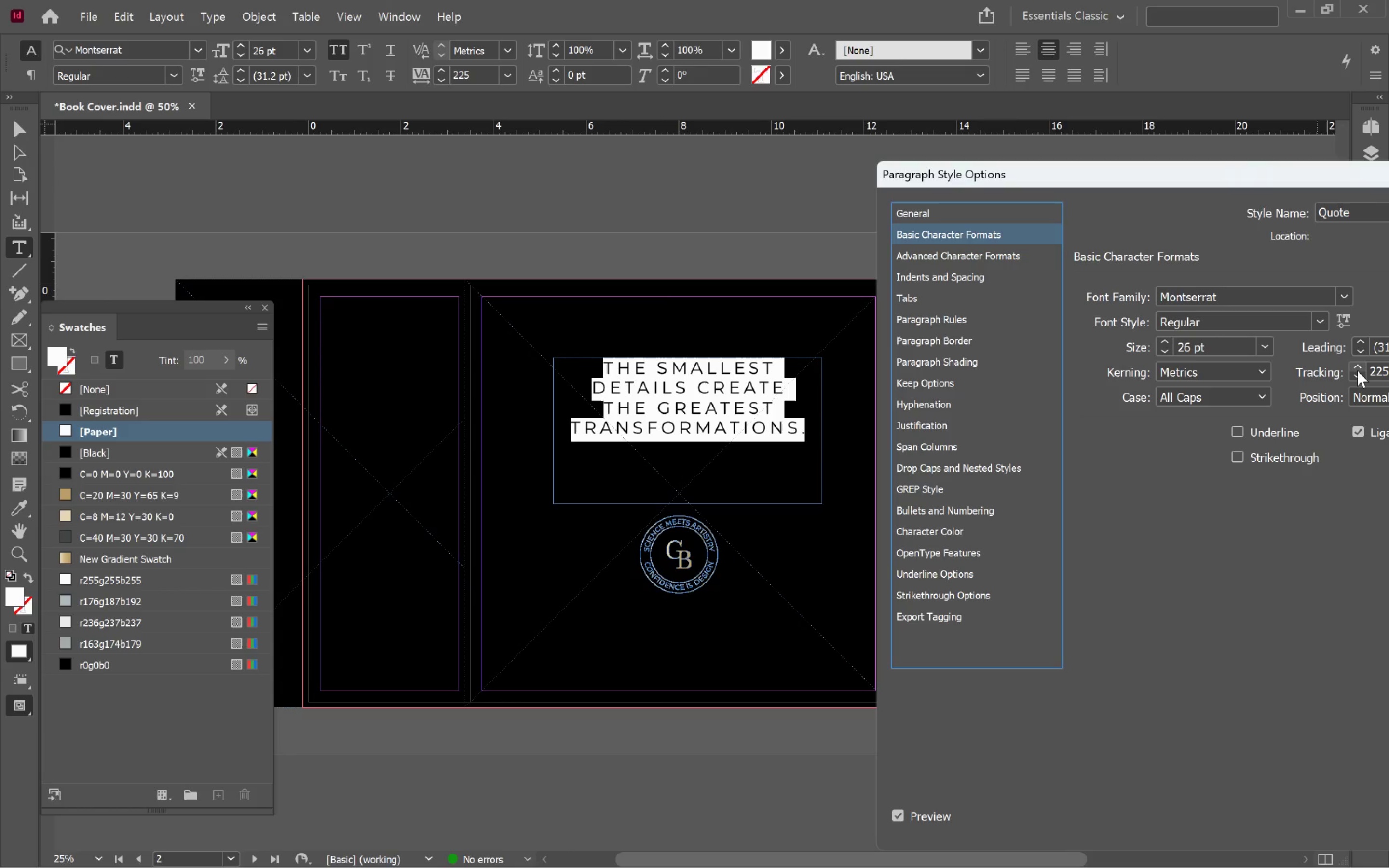 
hold_key(key=ShiftLeft, duration=2.1)
left_click([1356, 376])
 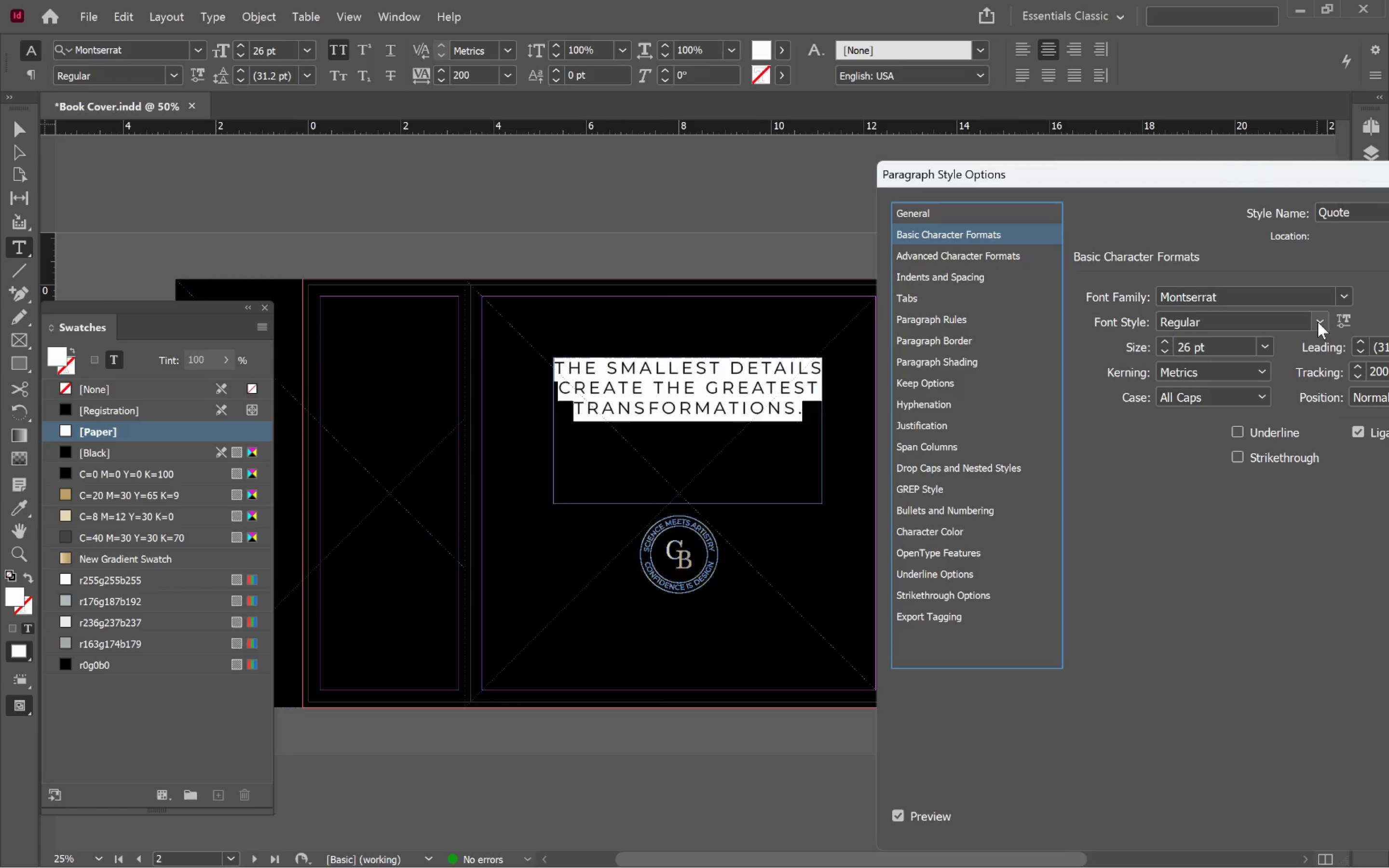 
left_click([1222, 384])
 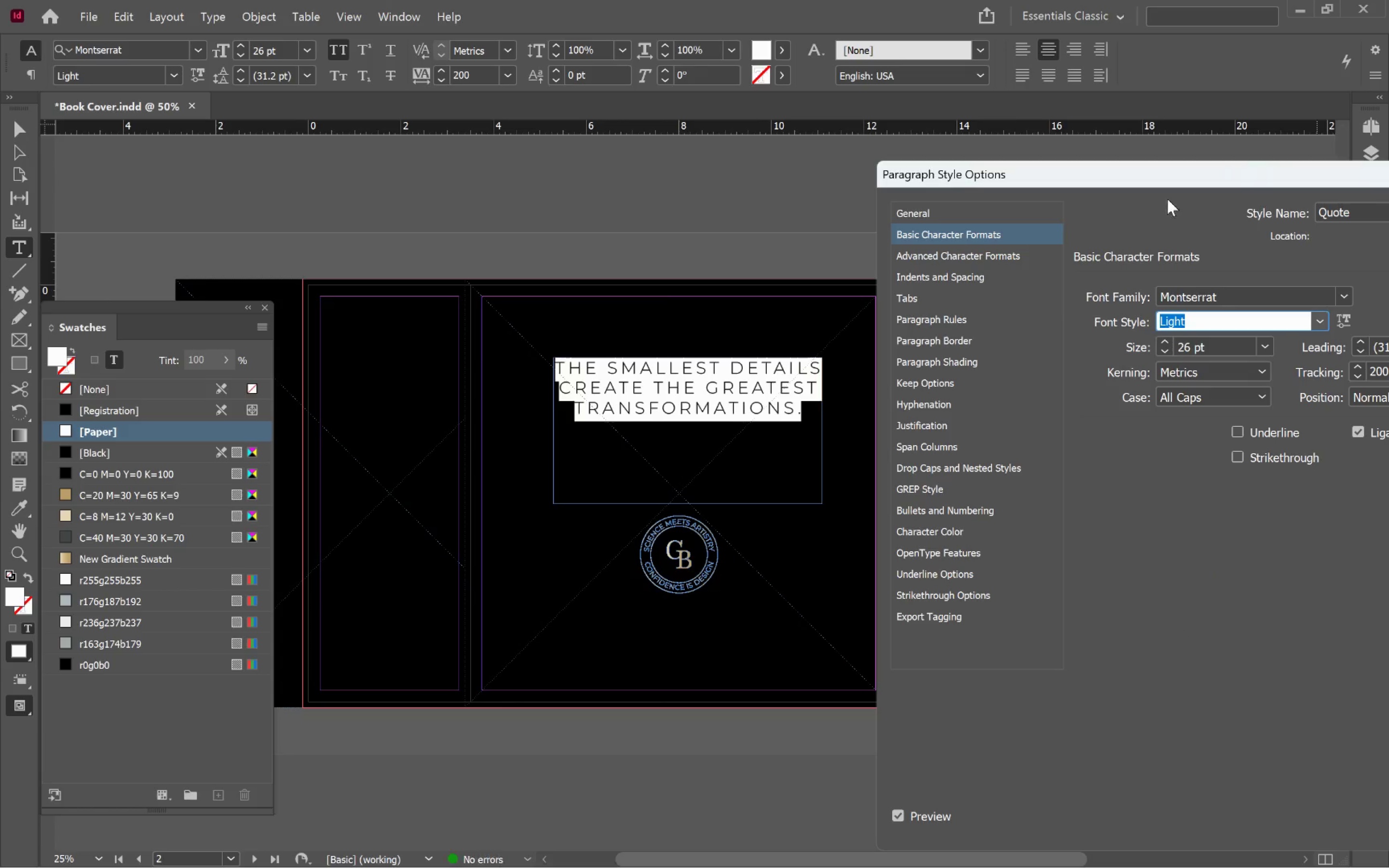 
left_click_drag(start_coordinate=[1175, 175], to_coordinate=[699, 103])
 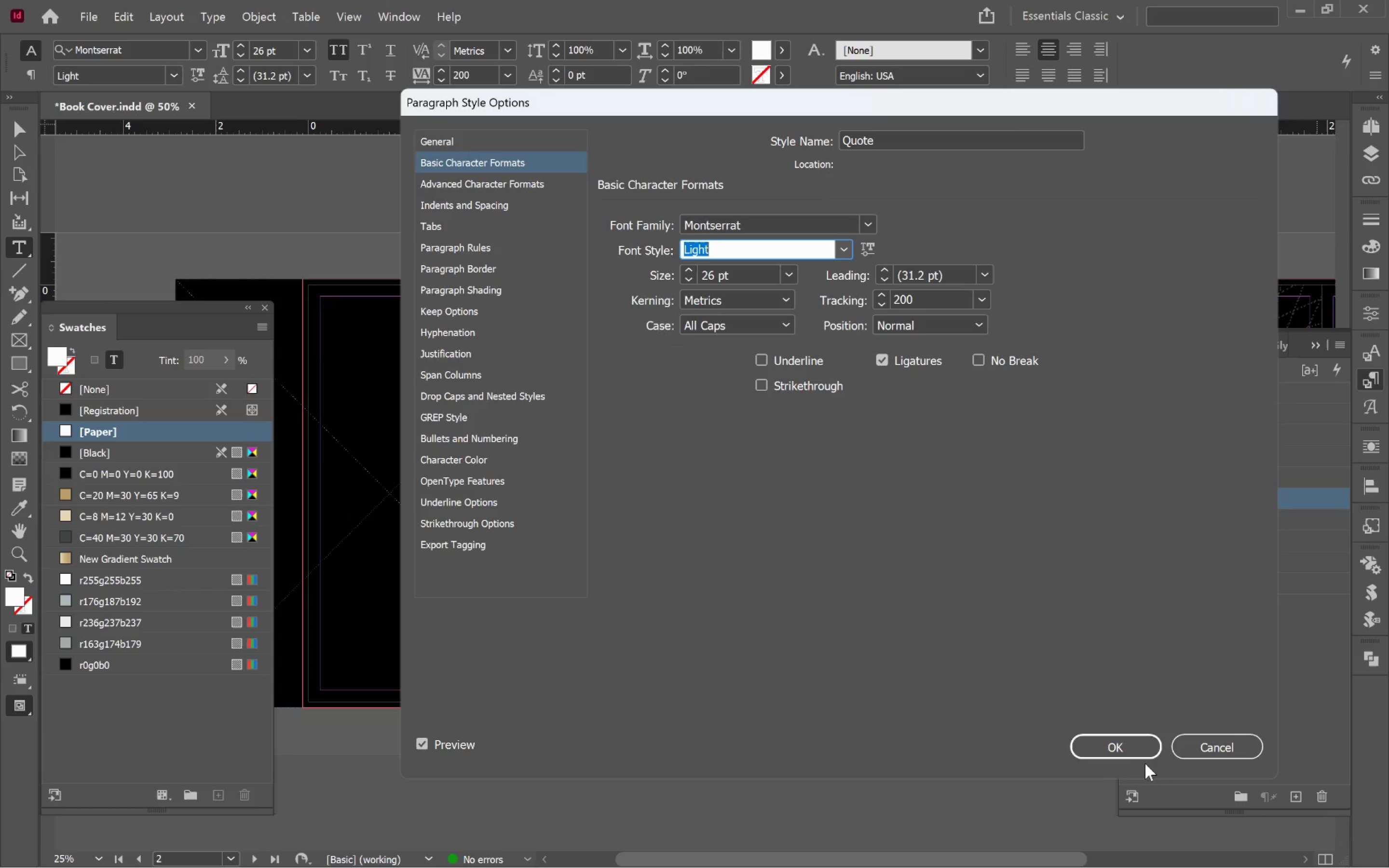 
left_click([1138, 750])
 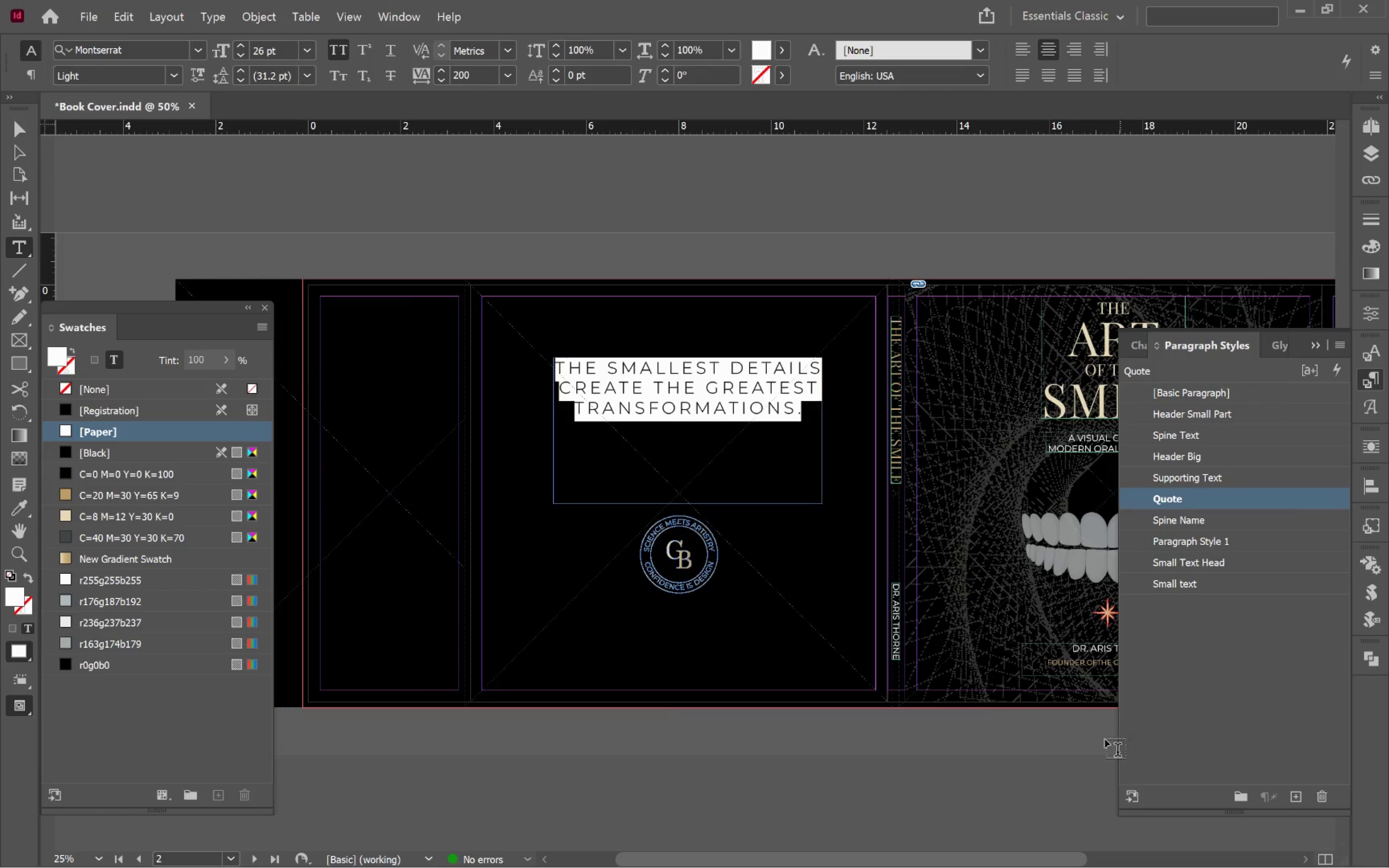 
hold_key(key=ControlLeft, duration=0.93)
left_click([756, 735])
 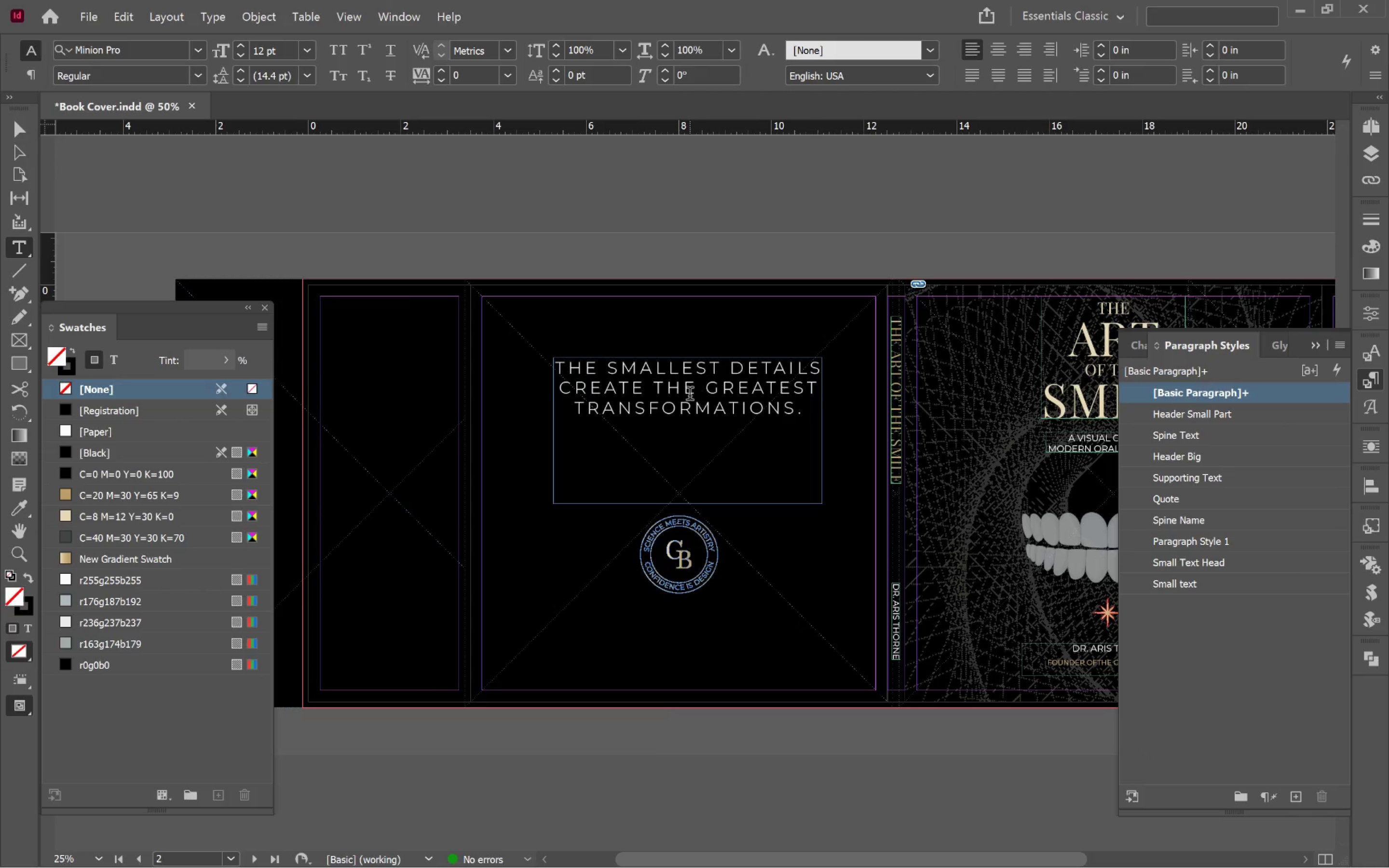 
hold_key(key=ControlLeft, duration=0.45)
left_click([700, 388])
 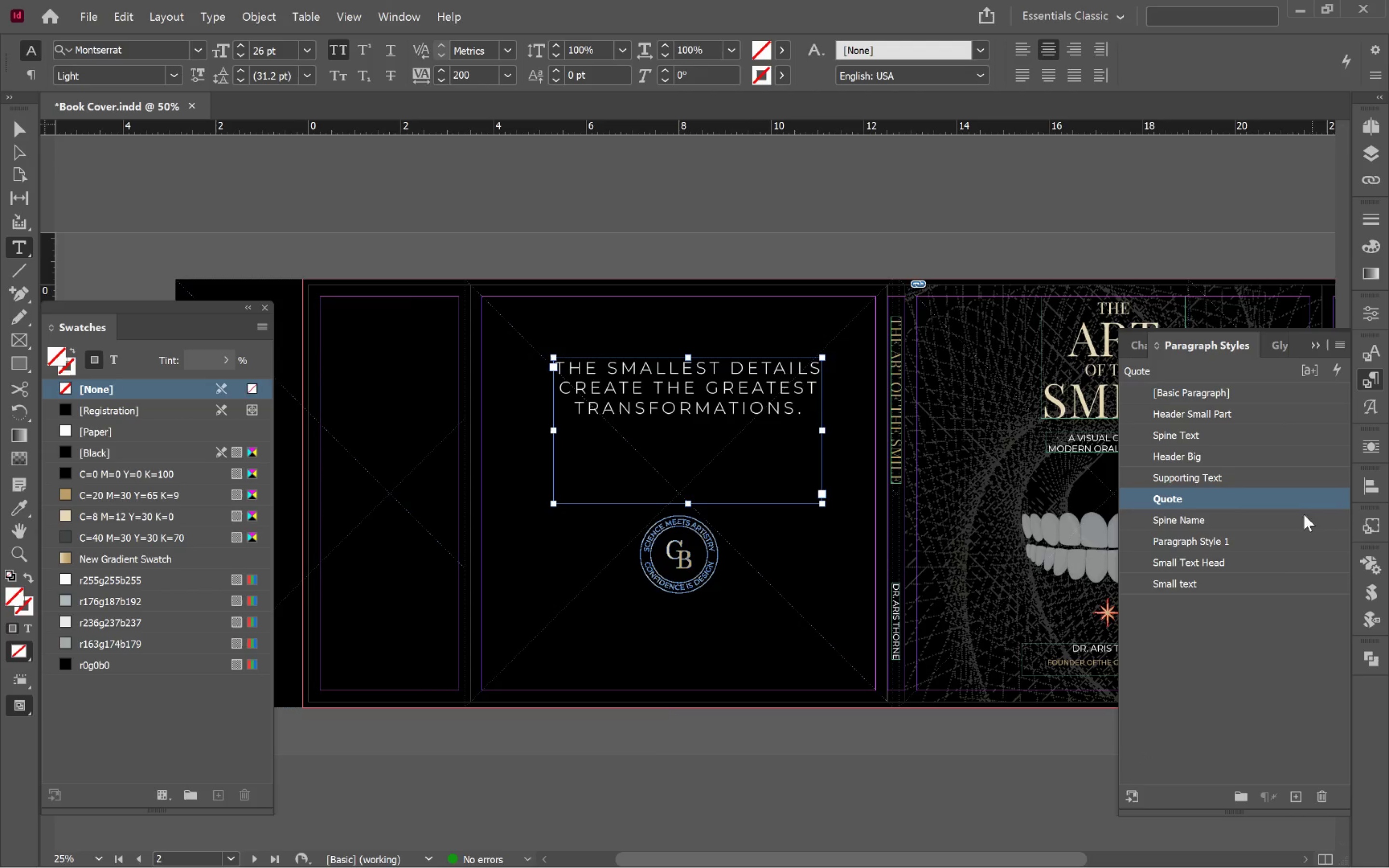 
right_click([1279, 500])
 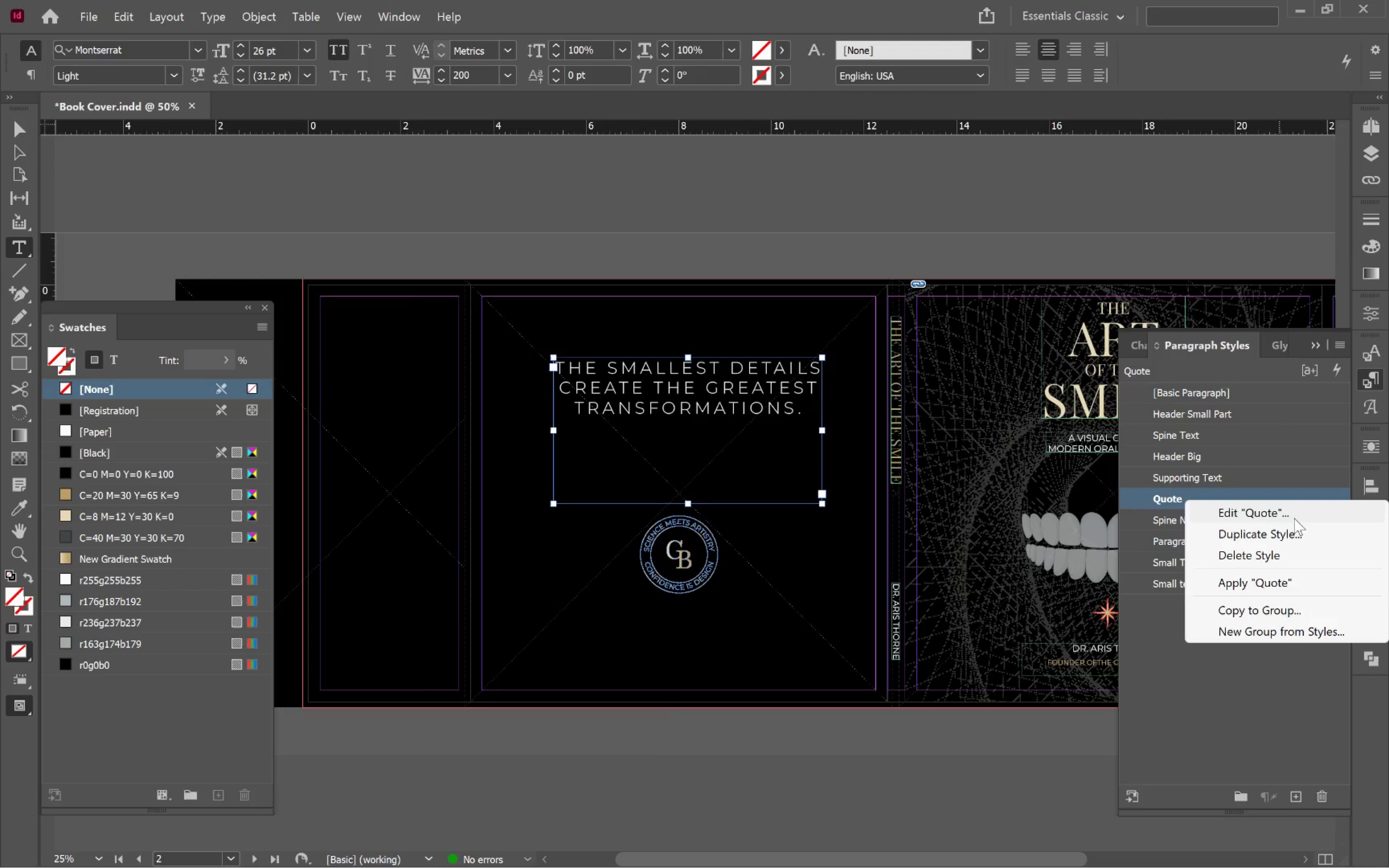 
left_click([1294, 518])
 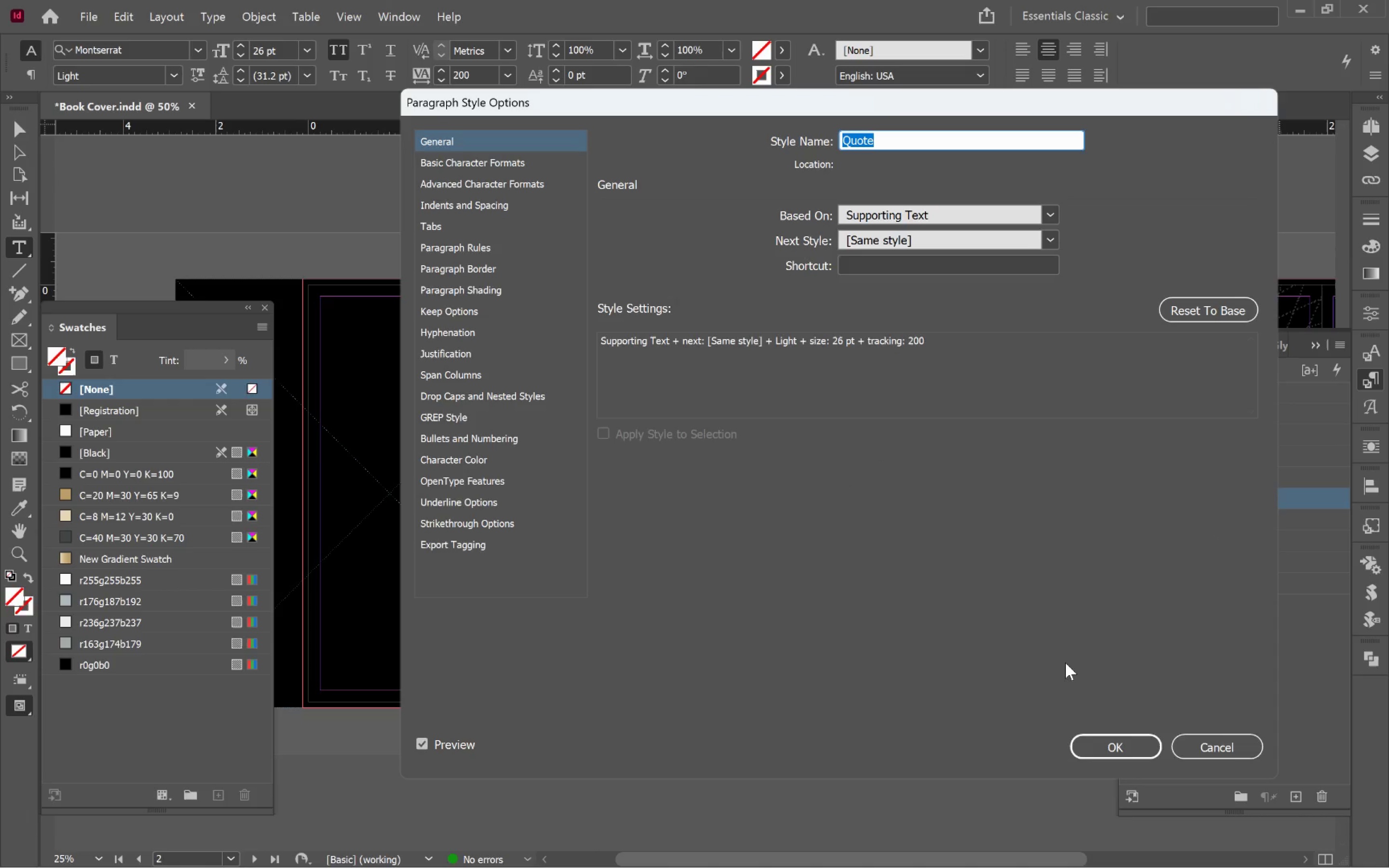 
left_click([1237, 755])
 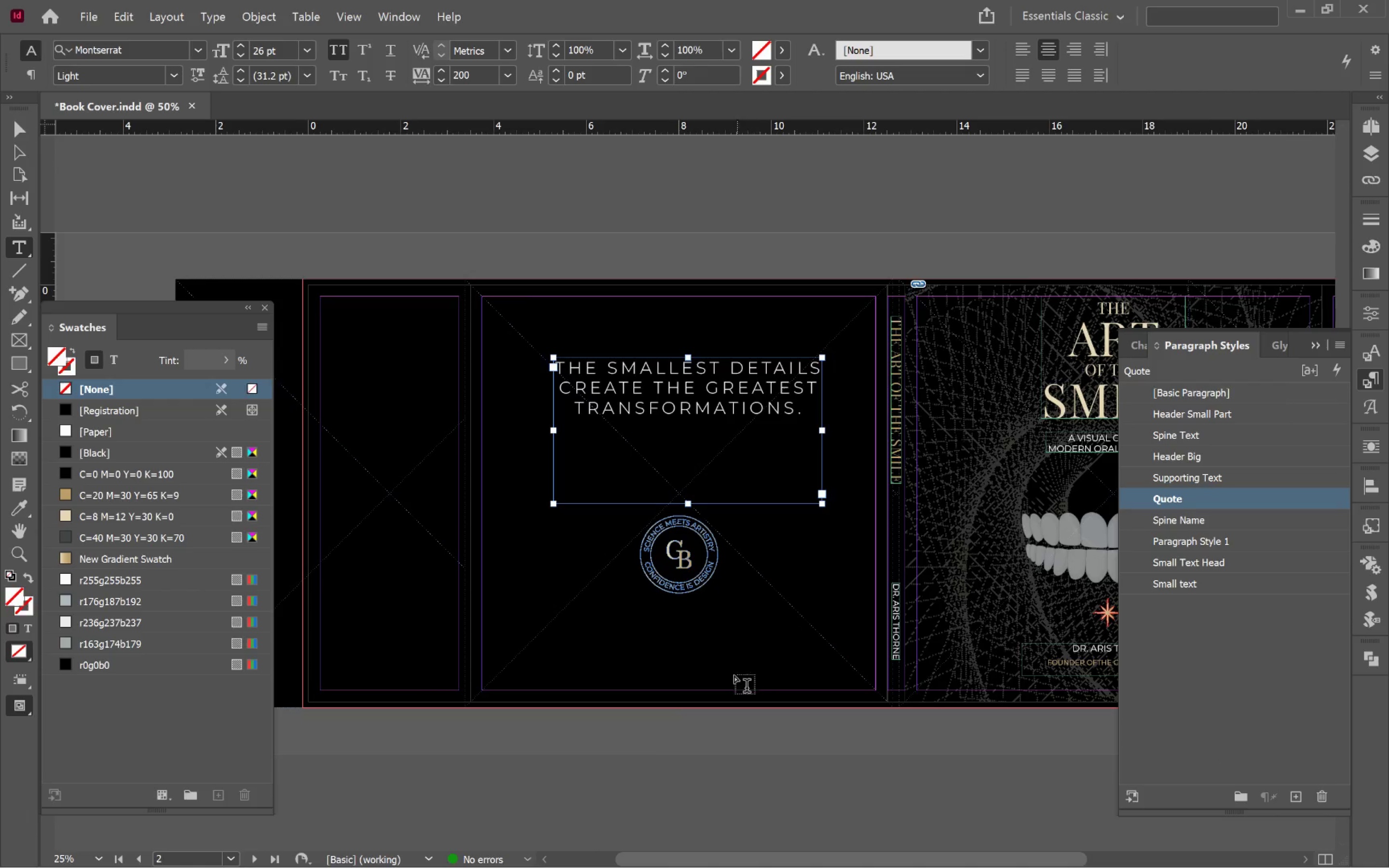 
hold_key(key=ControlLeft, duration=0.67)
left_click([691, 739])
 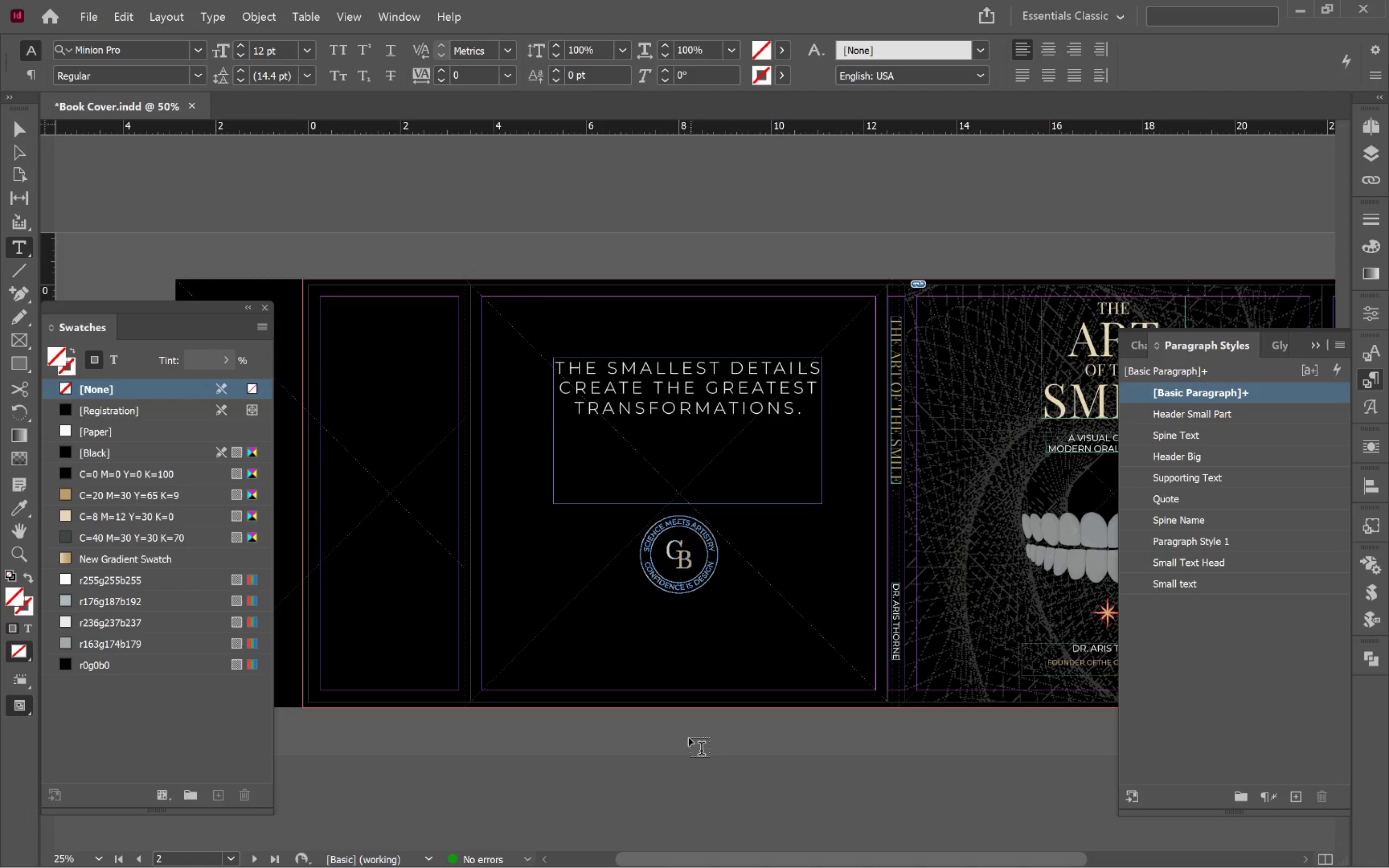 
key(V)
 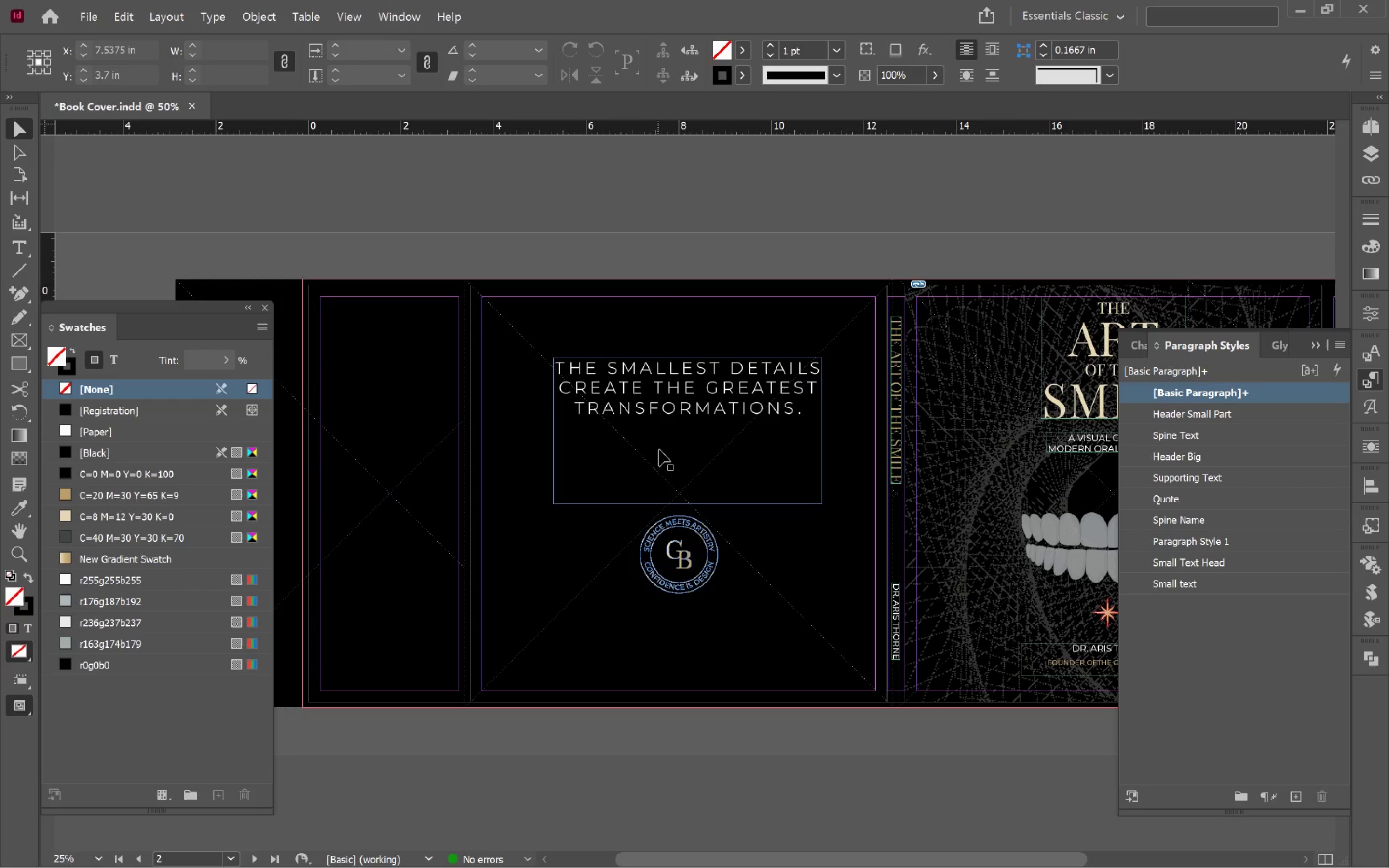 
left_click([667, 426])
 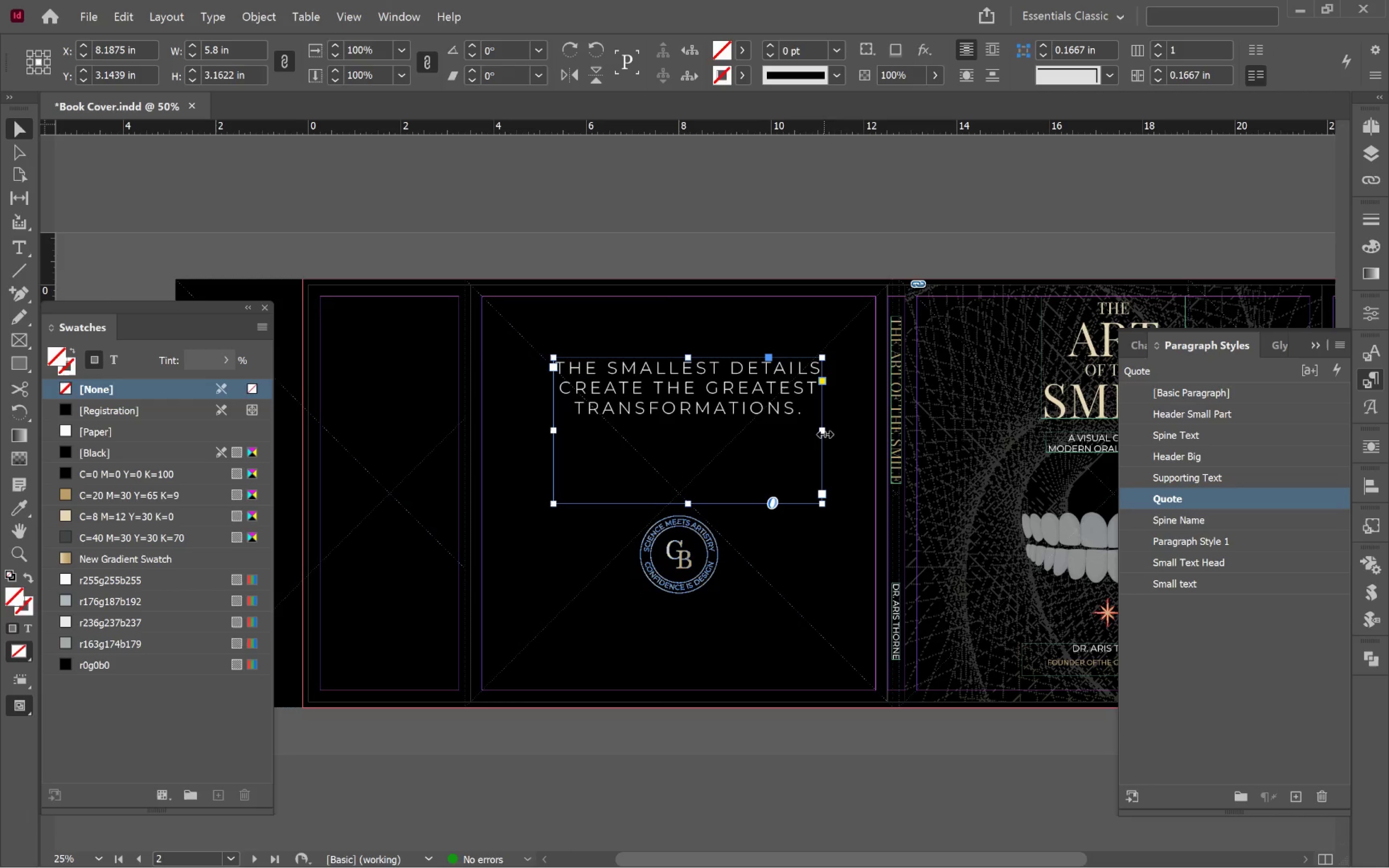 
left_click_drag(start_coordinate=[825, 433], to_coordinate=[816, 431])
 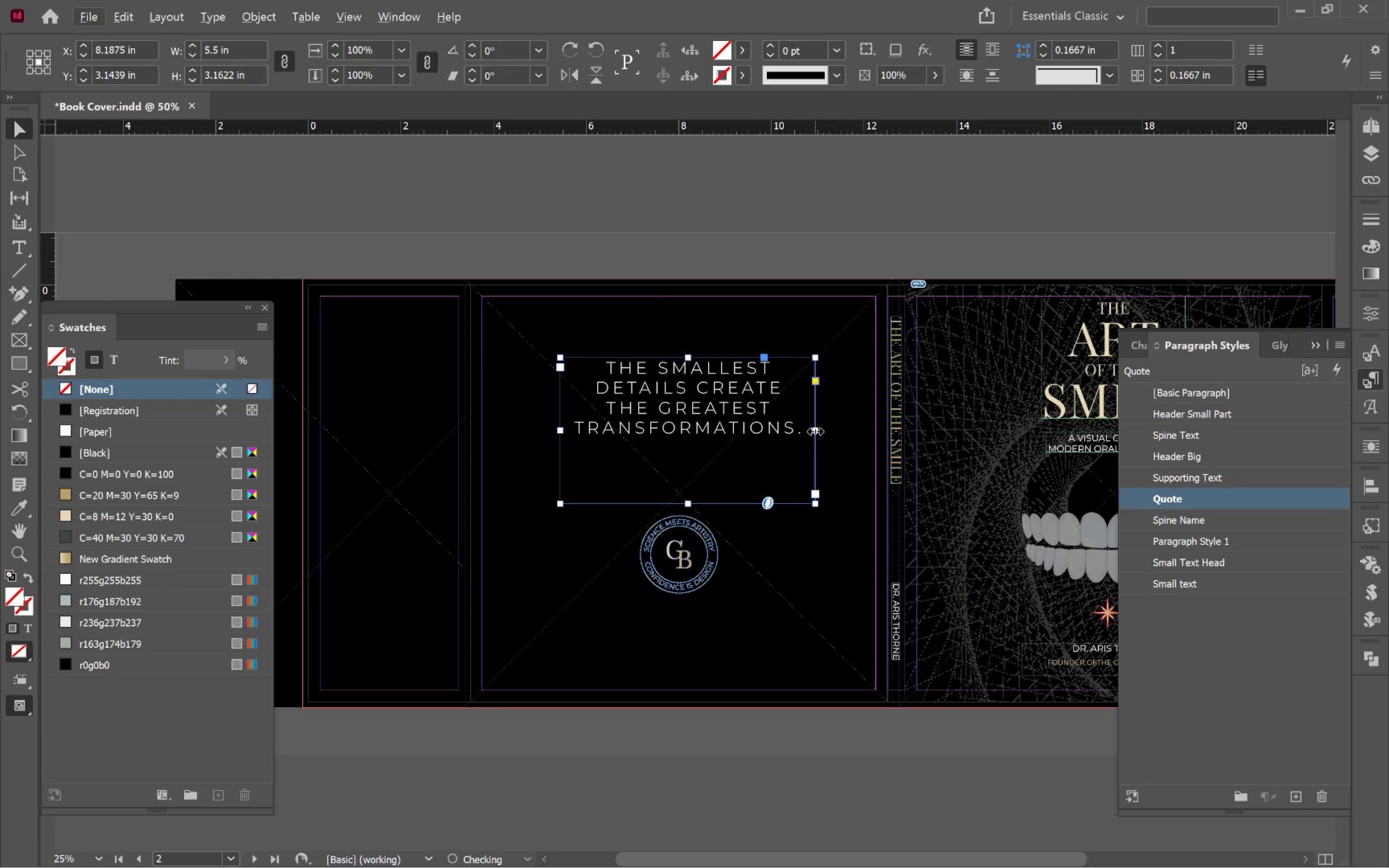 
hold_key(key=AltLeft, duration=1.46)
 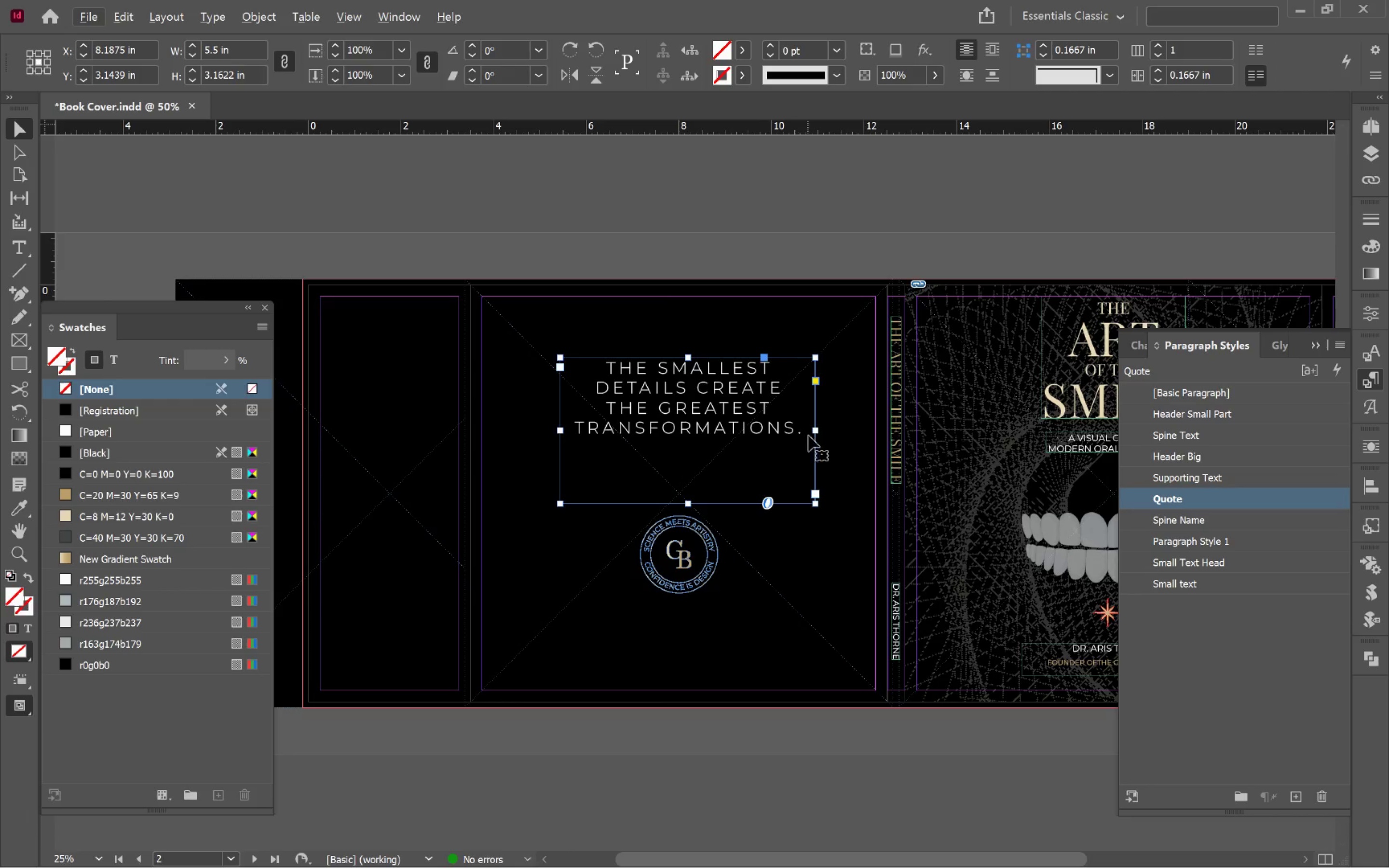 
left_click_drag(start_coordinate=[813, 432], to_coordinate=[809, 430])
 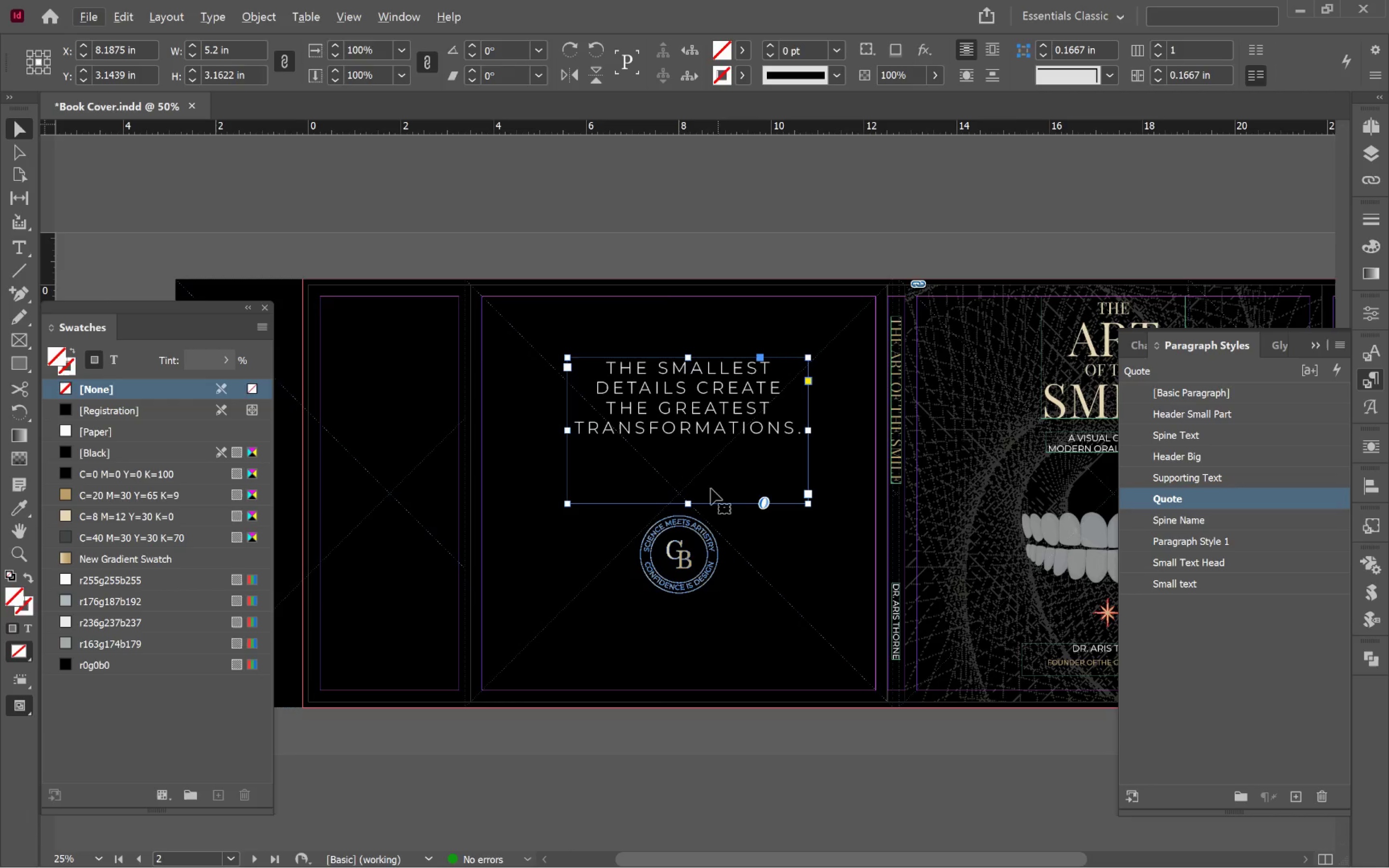 
hold_key(key=AltLeft, duration=1.13)
 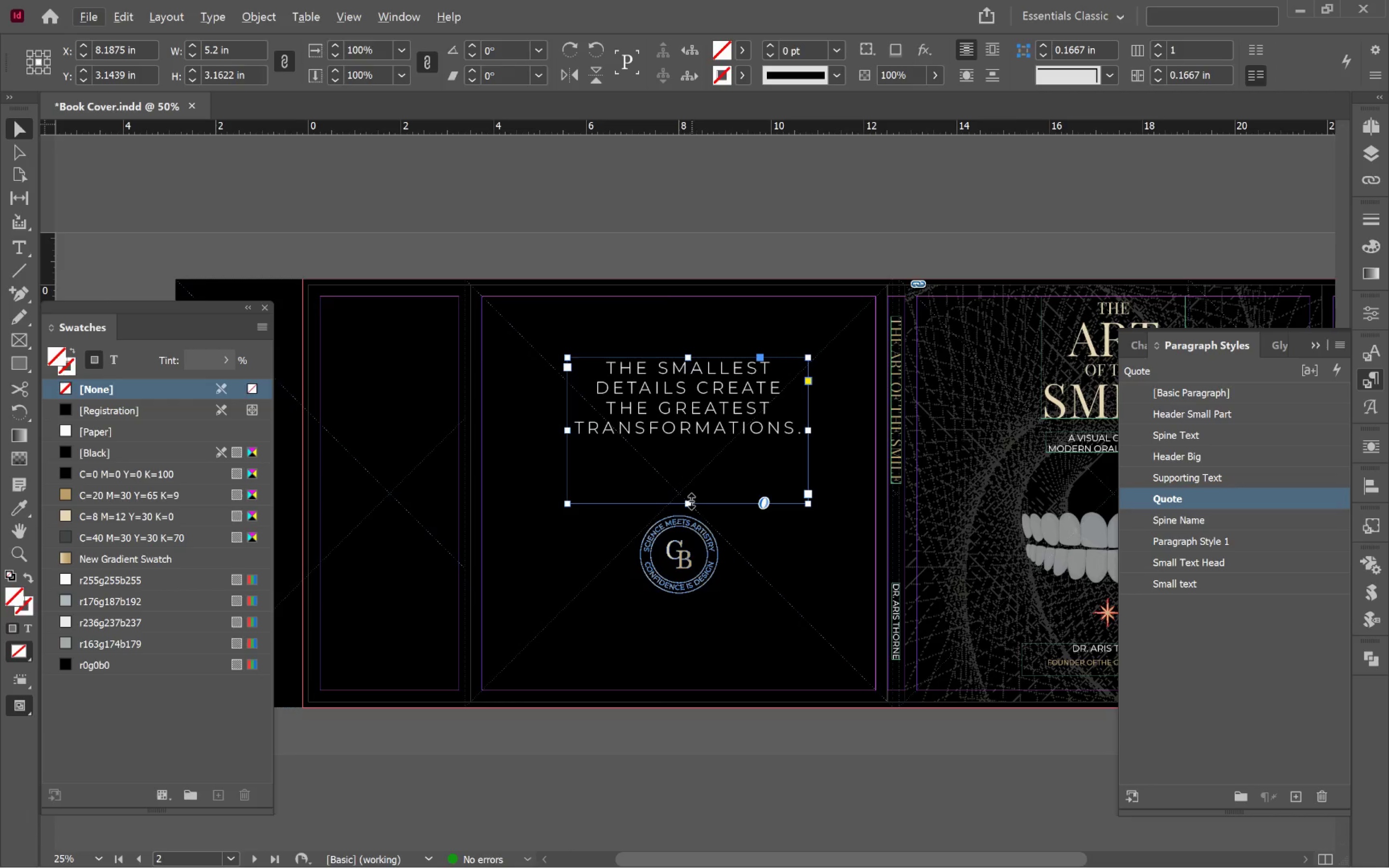 
double_click([691, 501])
 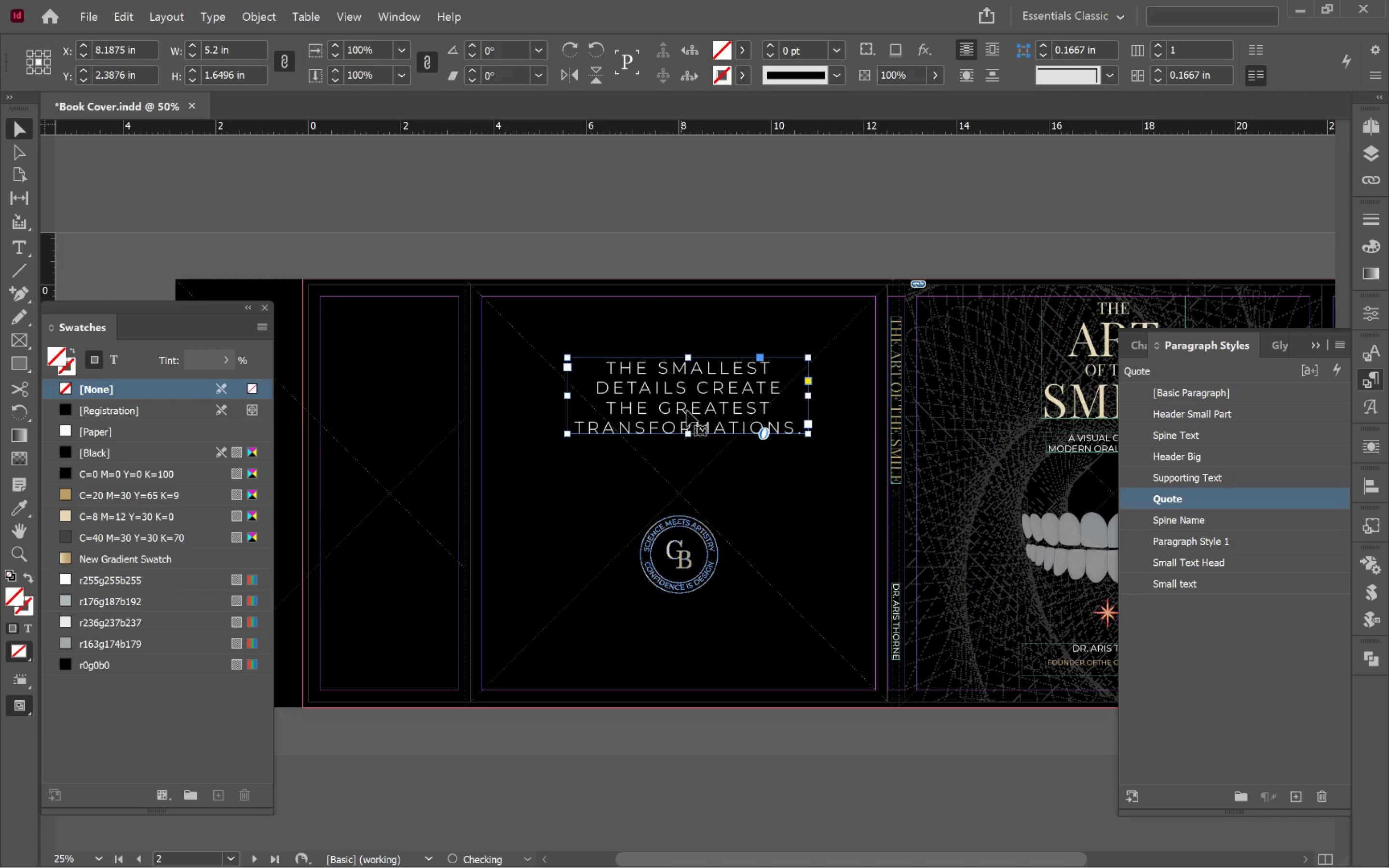 
left_click_drag(start_coordinate=[701, 411], to_coordinate=[693, 409])
 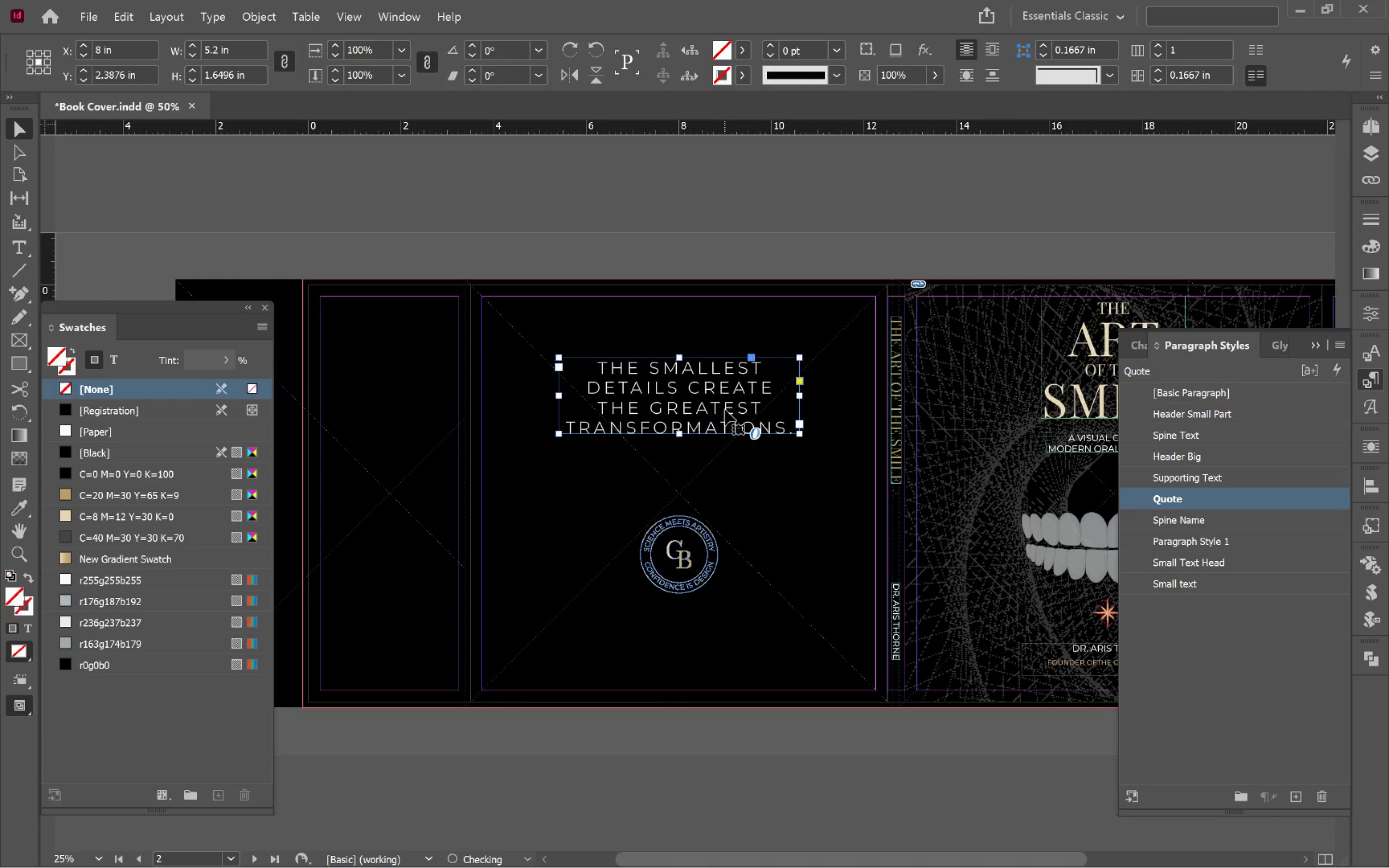 
hold_key(key=ShiftLeft, duration=1.73)
 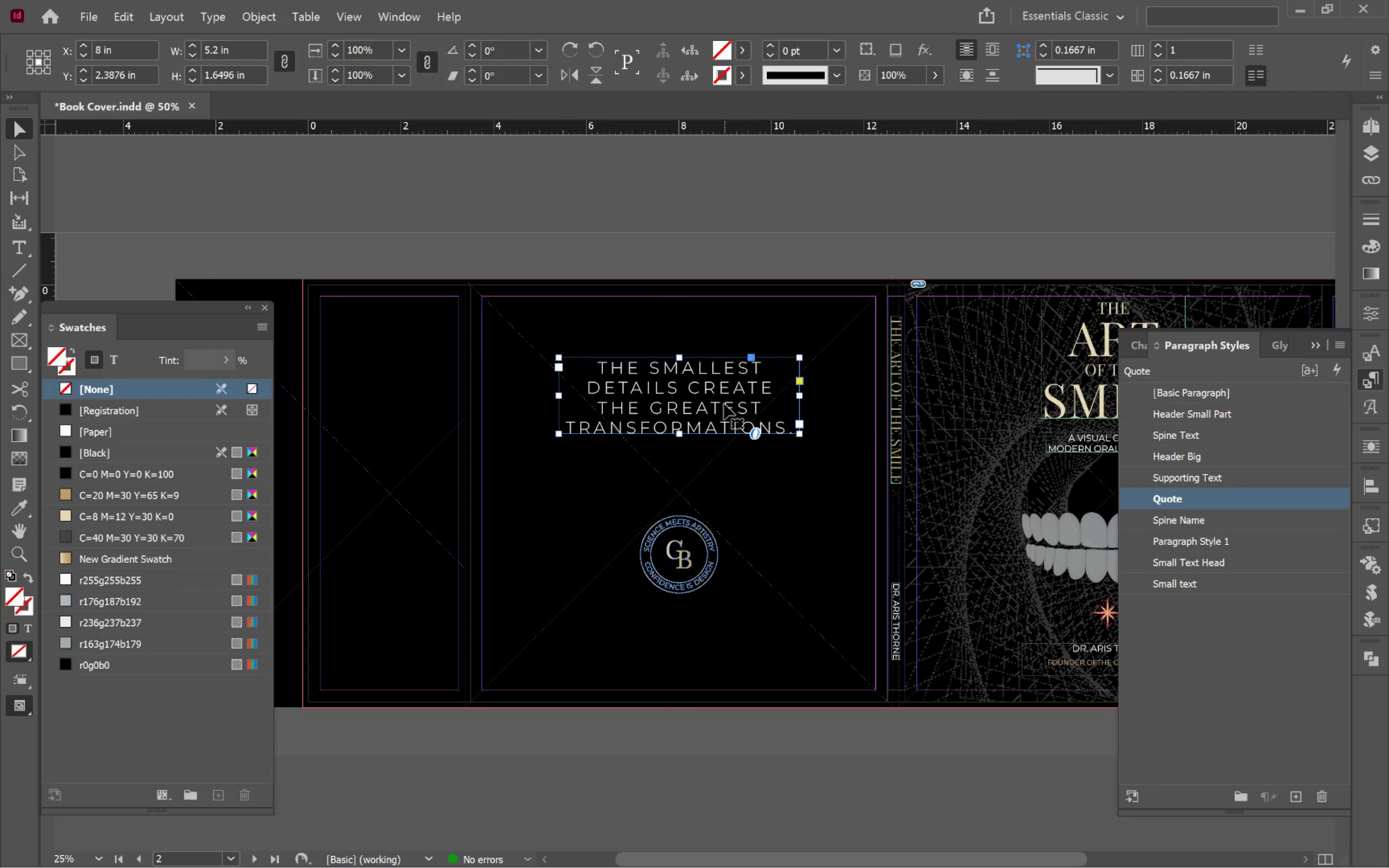 
left_click_drag(start_coordinate=[724, 404], to_coordinate=[724, 428])
 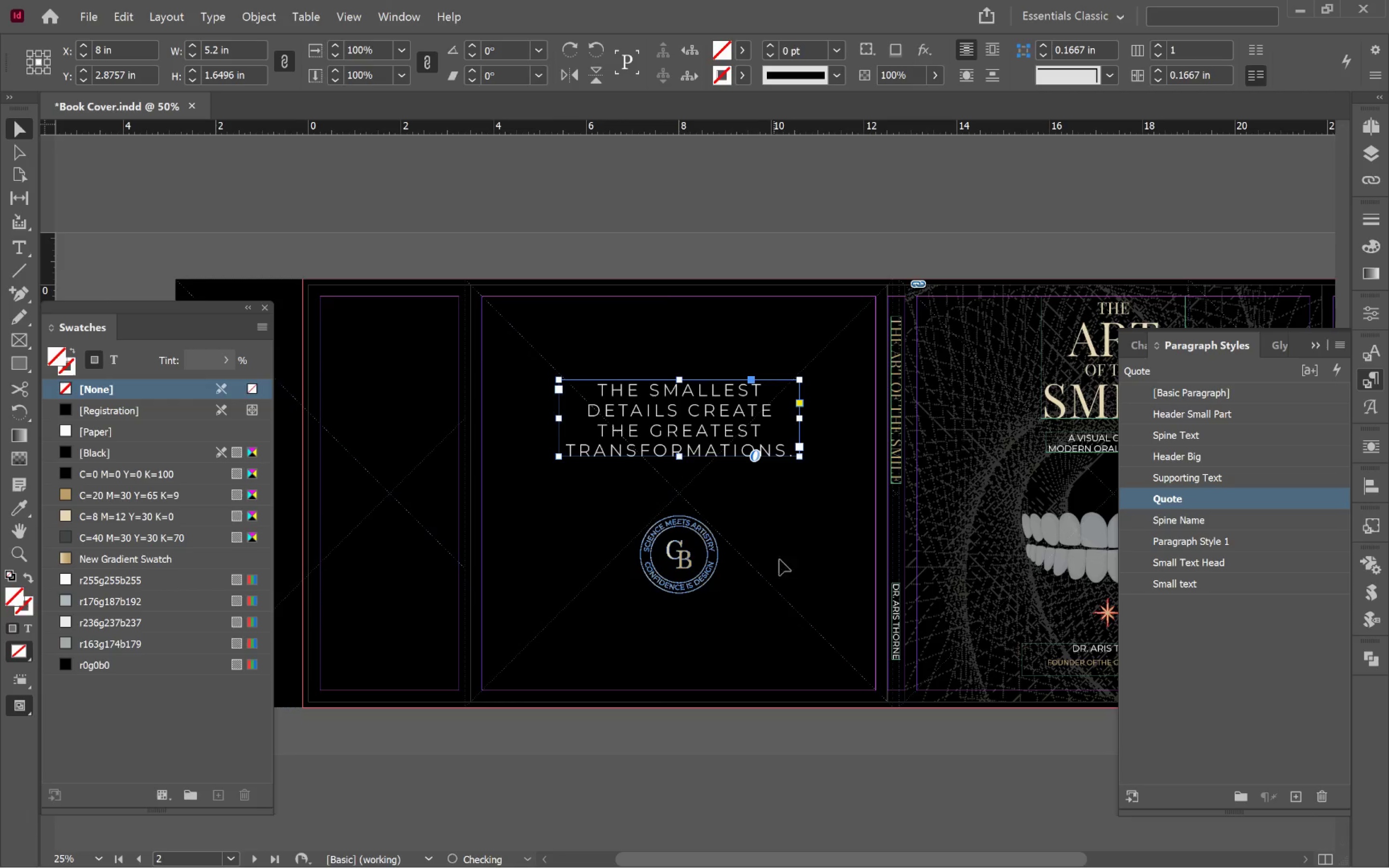 
hold_key(key=ShiftLeft, duration=2.04)
 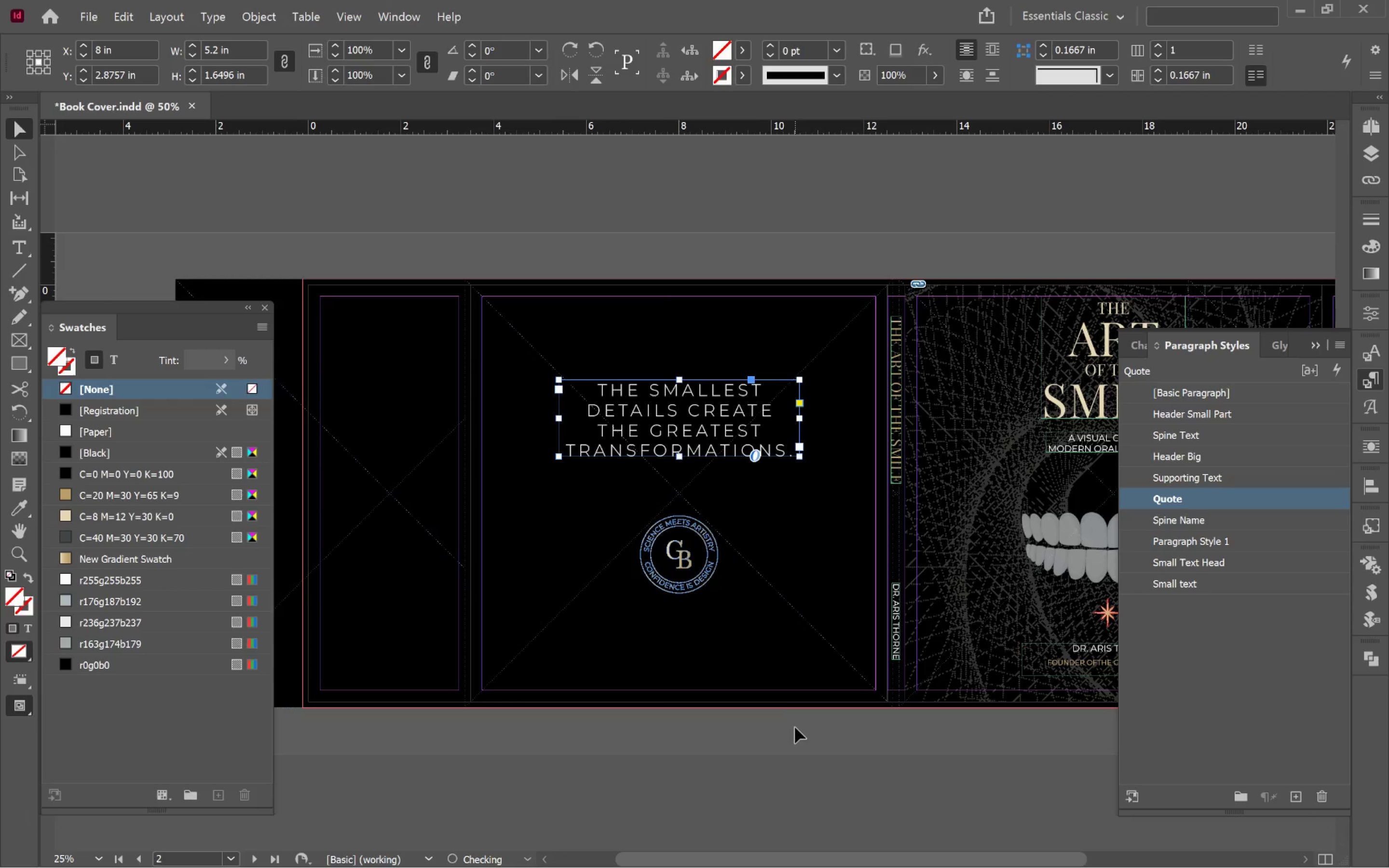 
left_click([795, 727])
 